 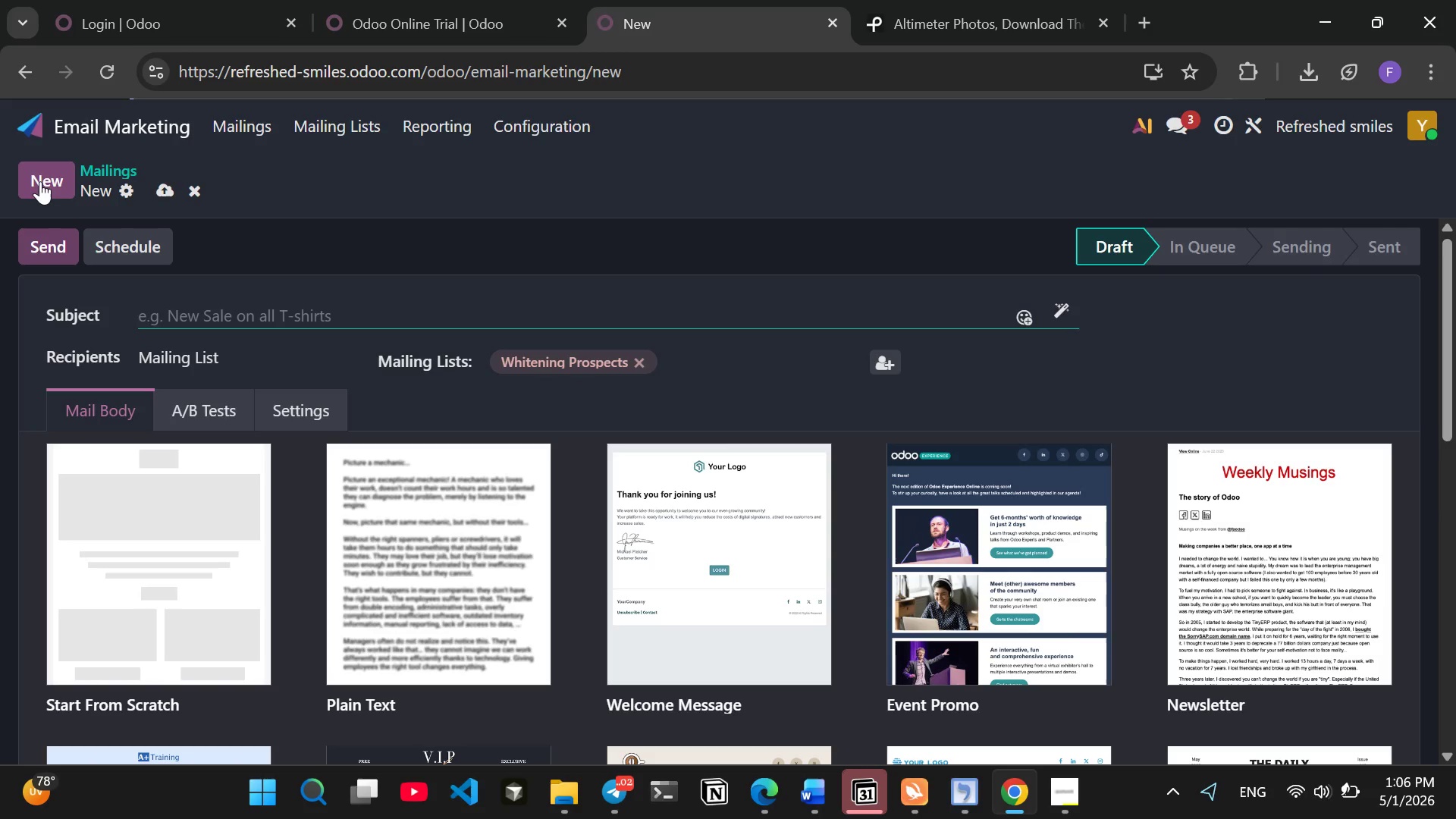 
mouse_move([131, 193])
 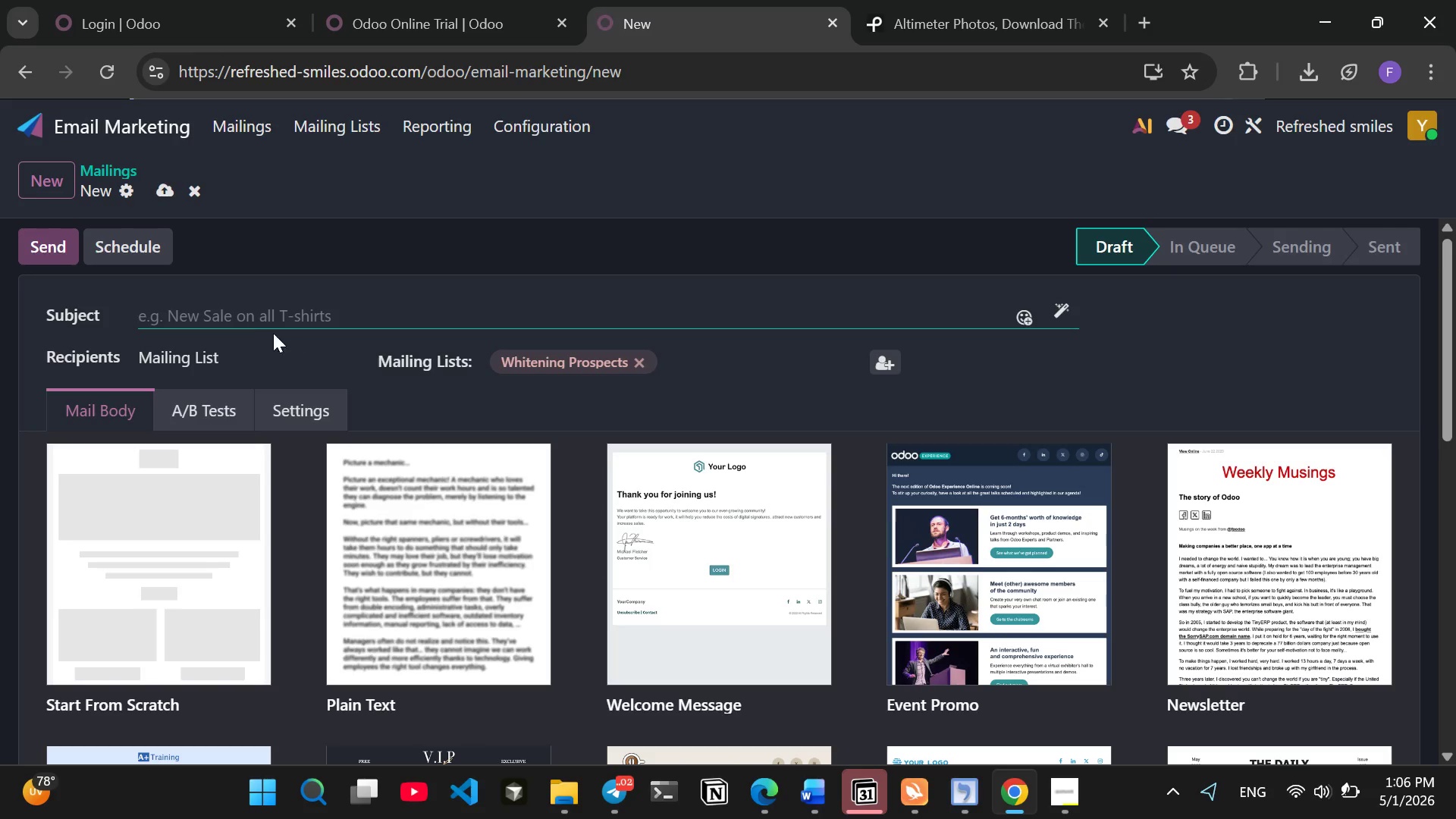 
wait(5.46)
 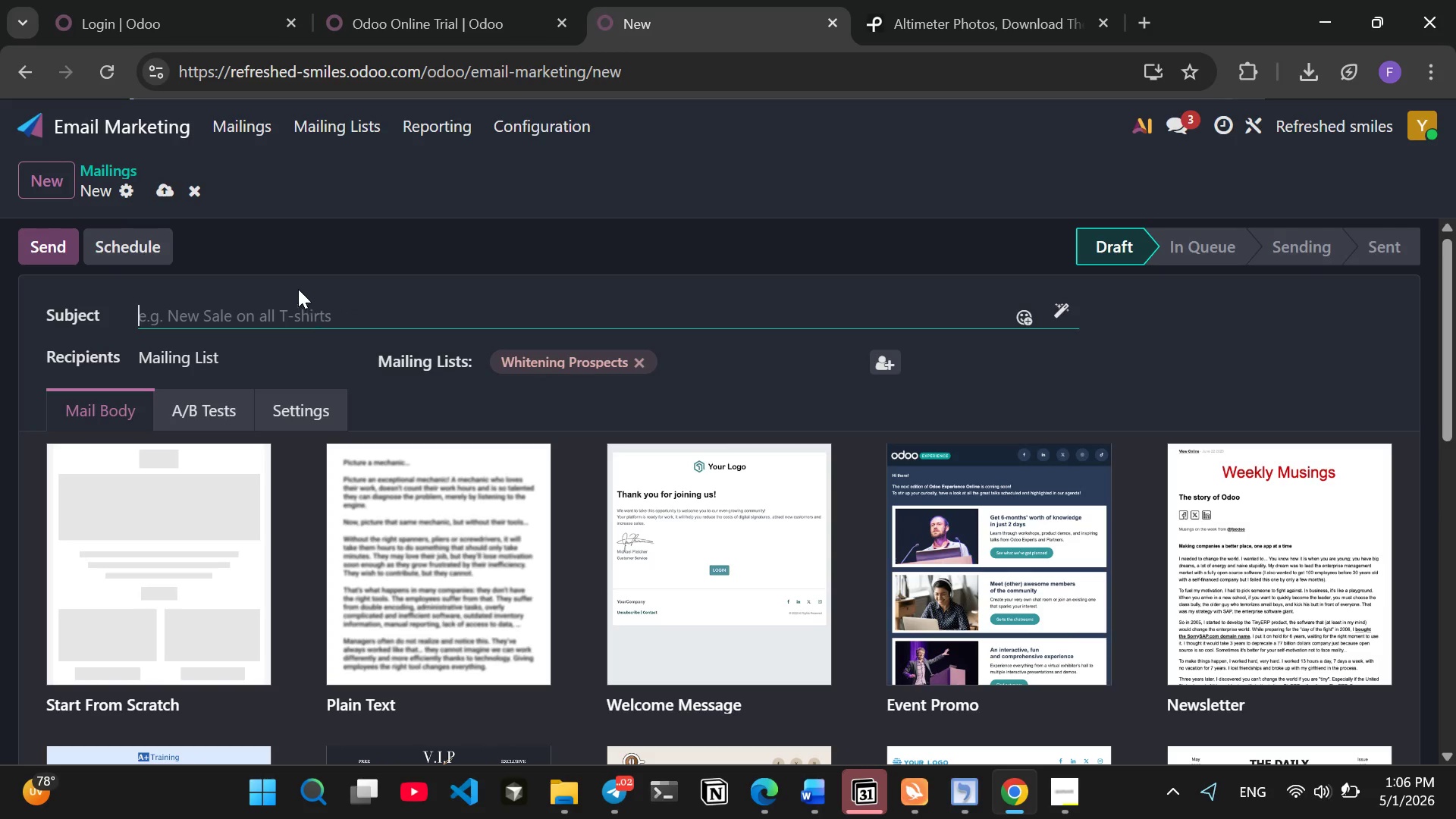 
left_click([231, 306])
 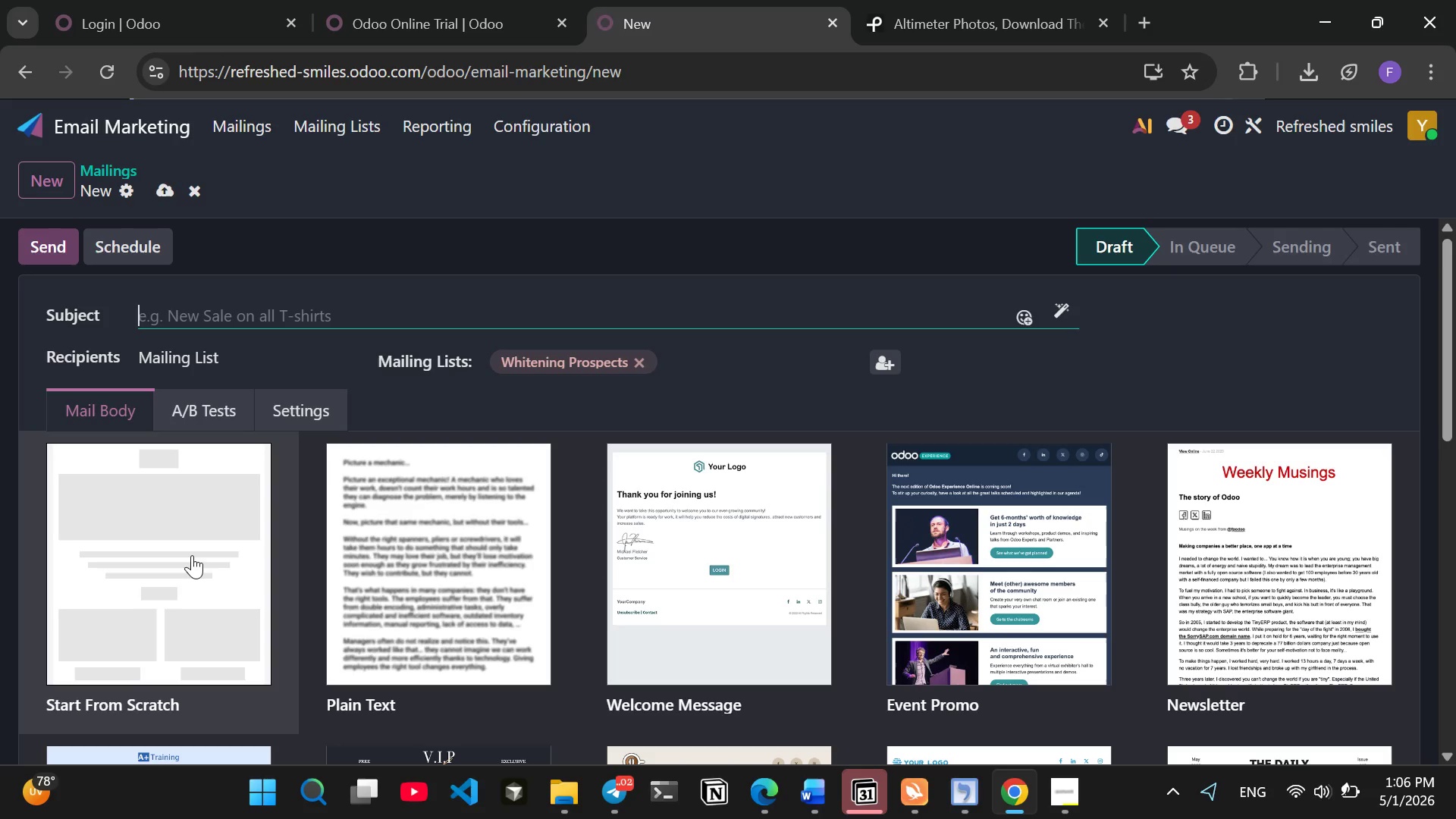 
left_click([192, 555])
 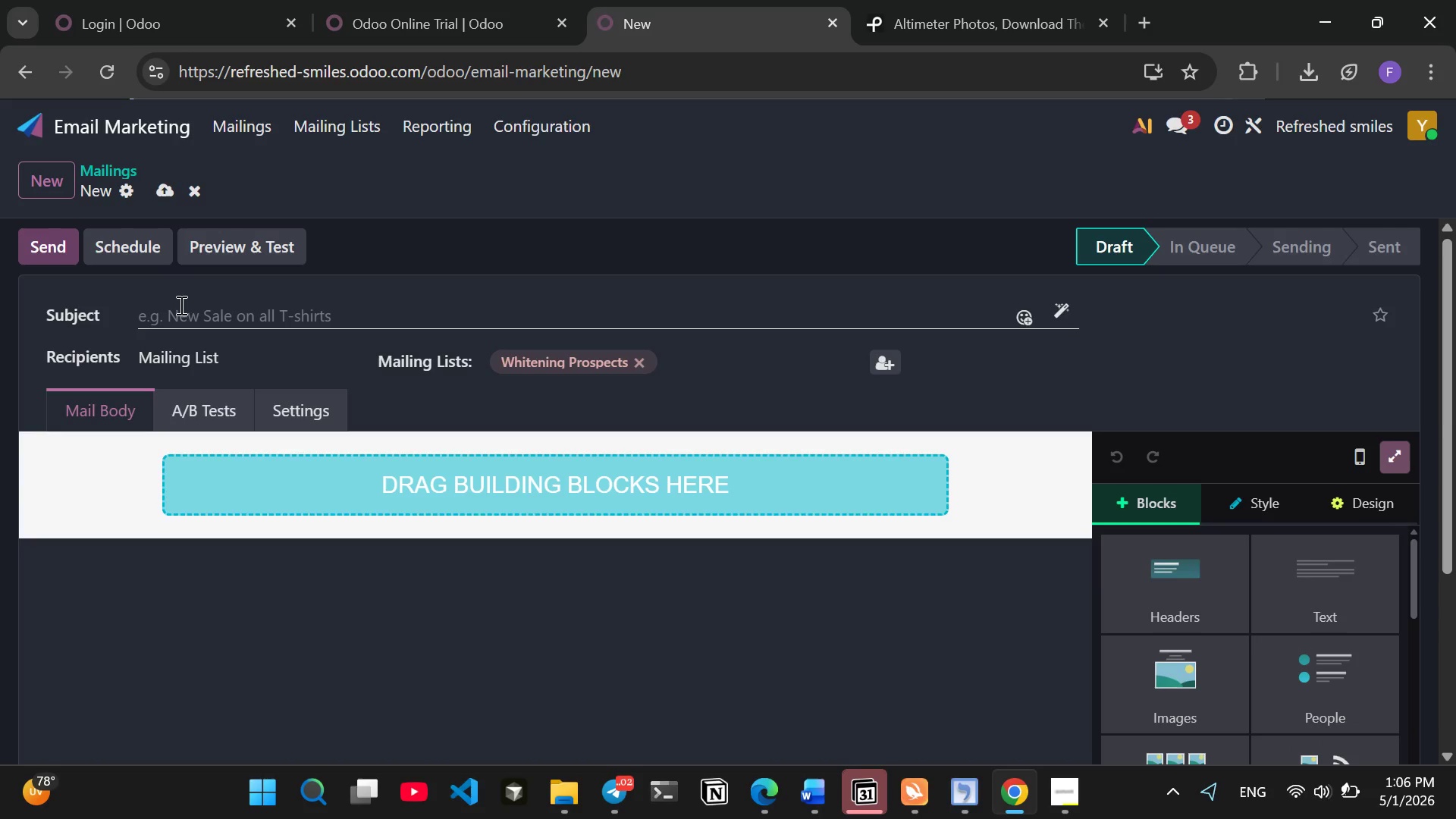 
left_click([184, 303])
 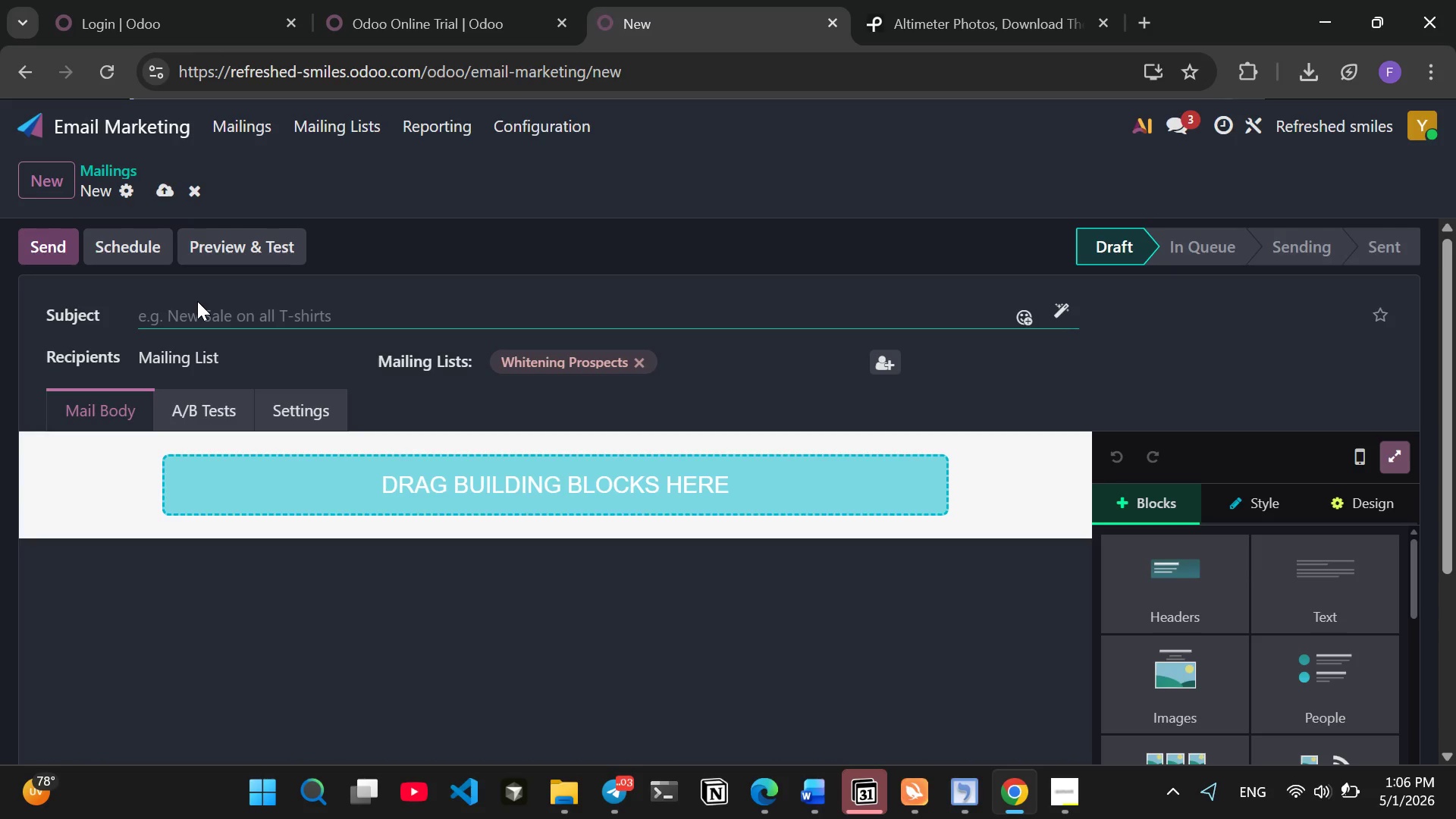 
wait(27.77)
 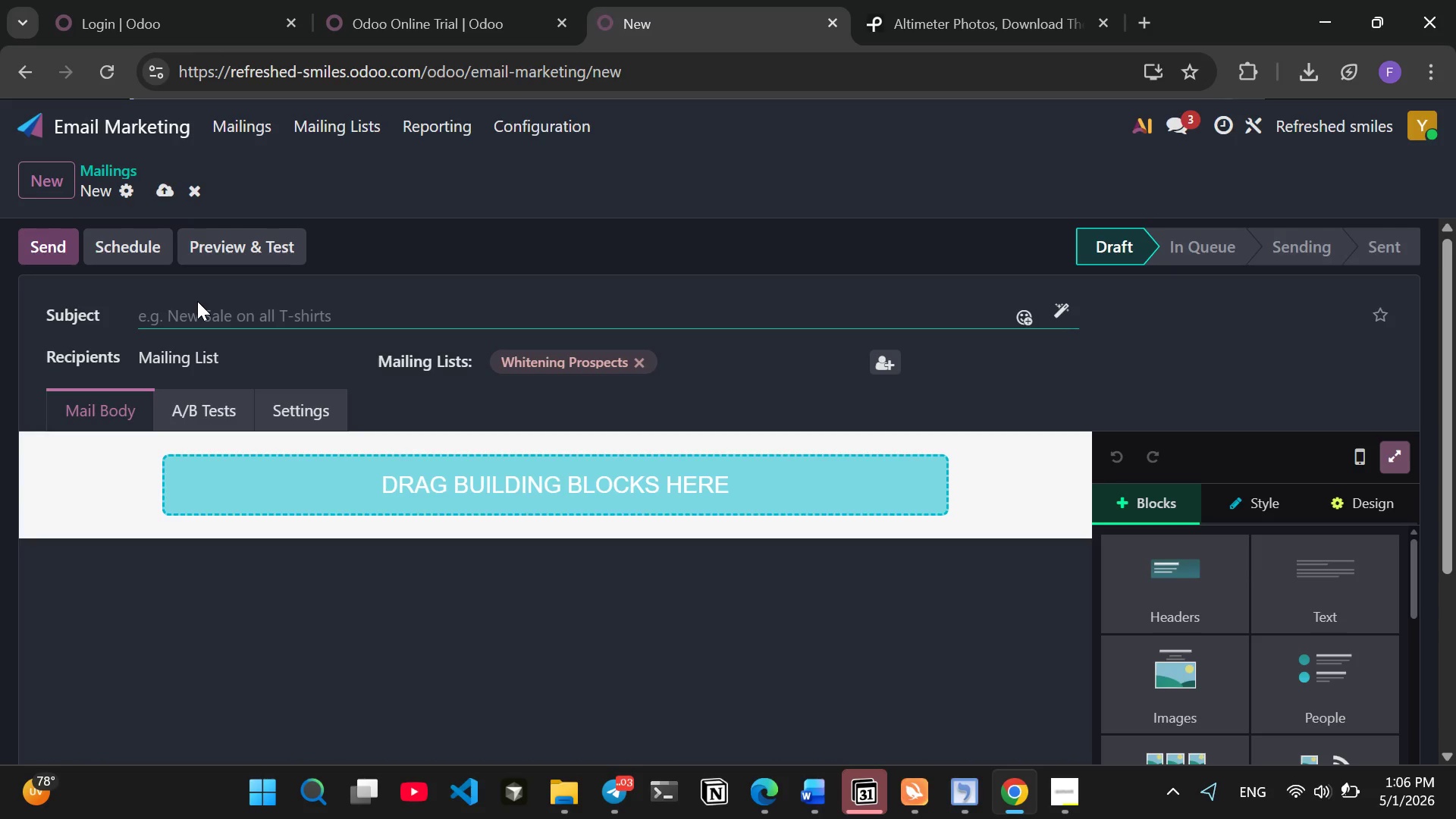 
type(Defining your "Flight pat)
key(Backspace)
key(Backspace)
key(Backspace)
type(Path" Briefing)
 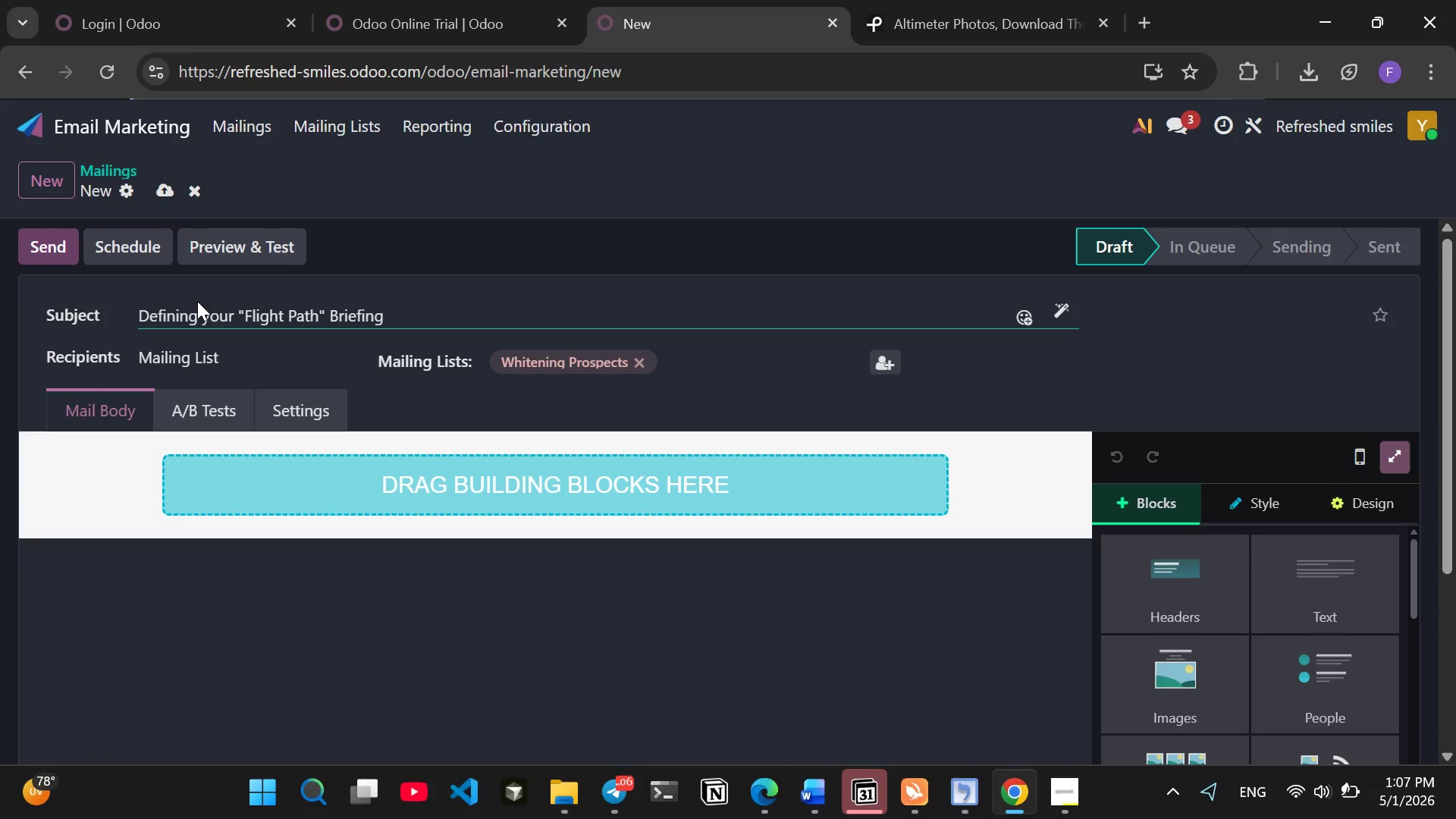 
wait(17.92)
 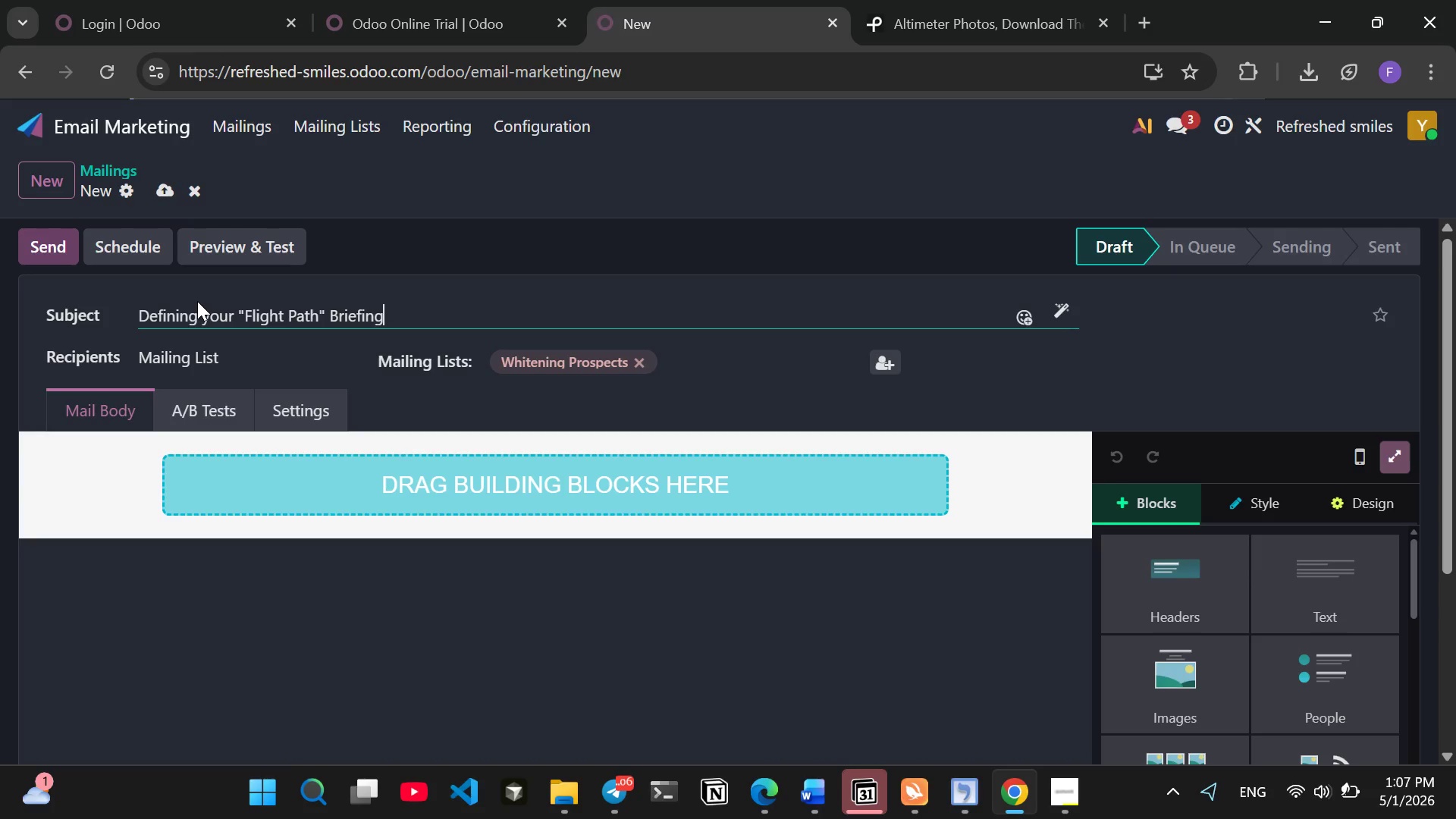 
left_click_drag(start_coordinate=[1358, 583], to_coordinate=[705, 501])
 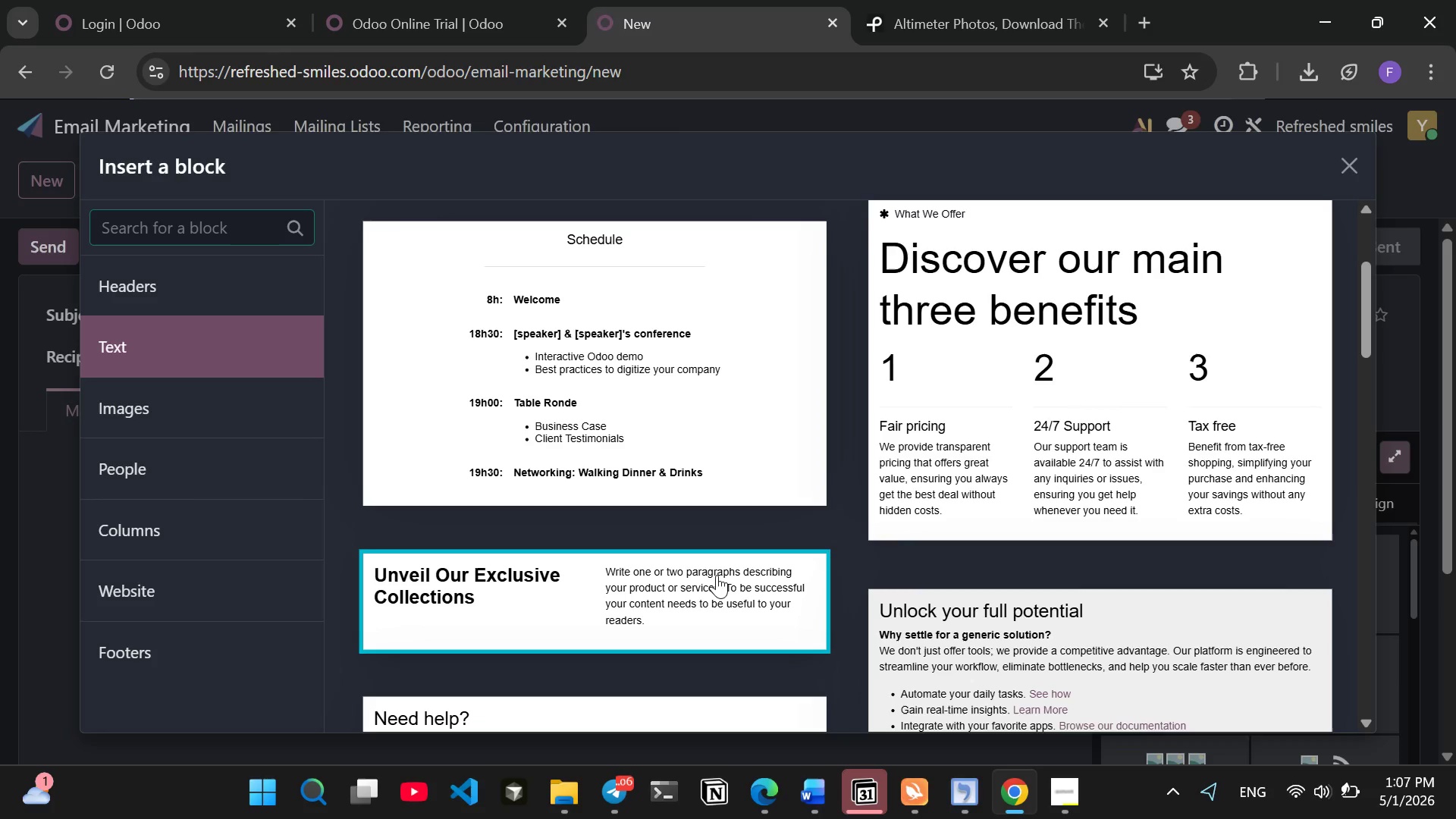 
wait(9.64)
 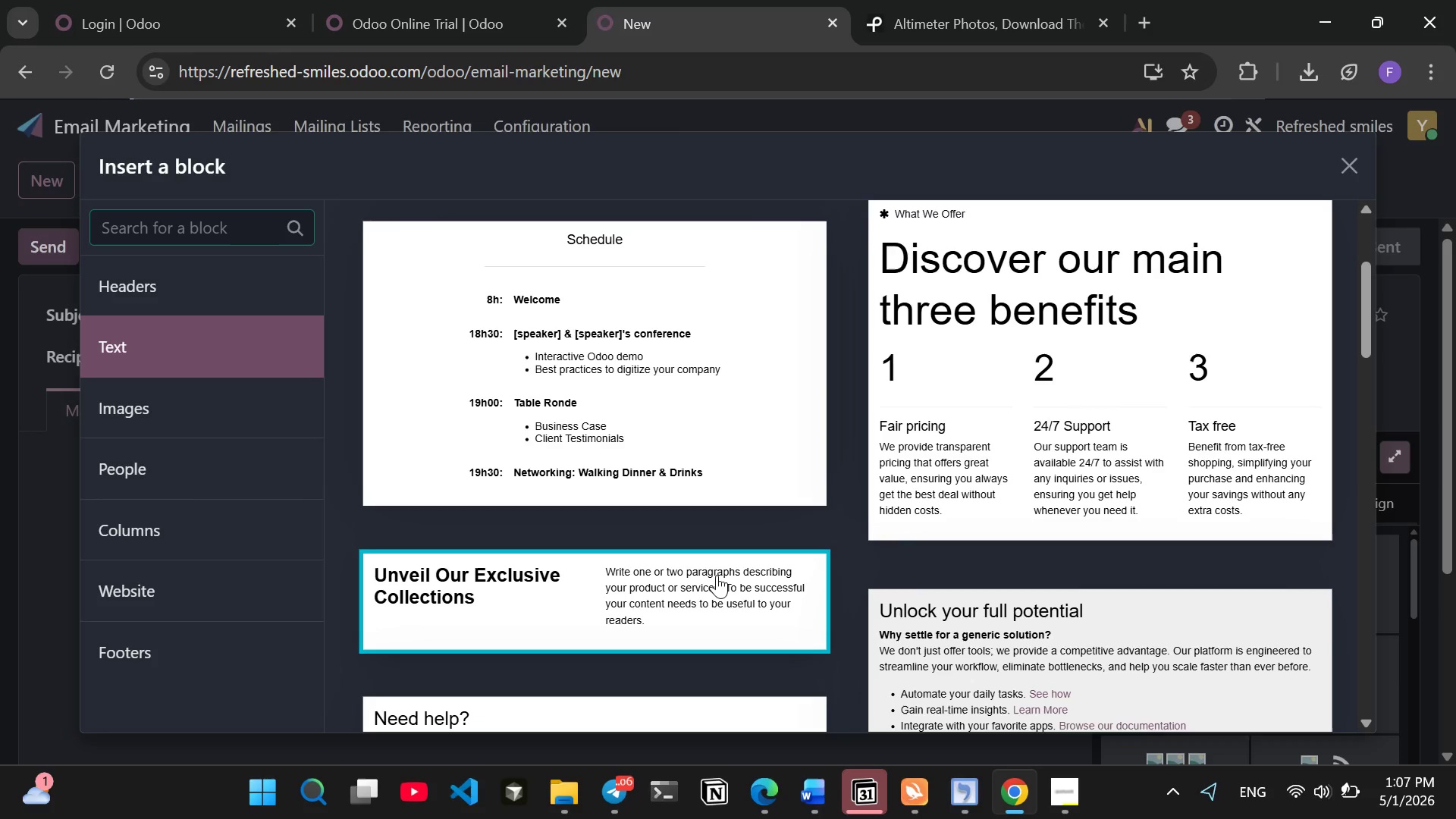 
left_click([688, 297])
 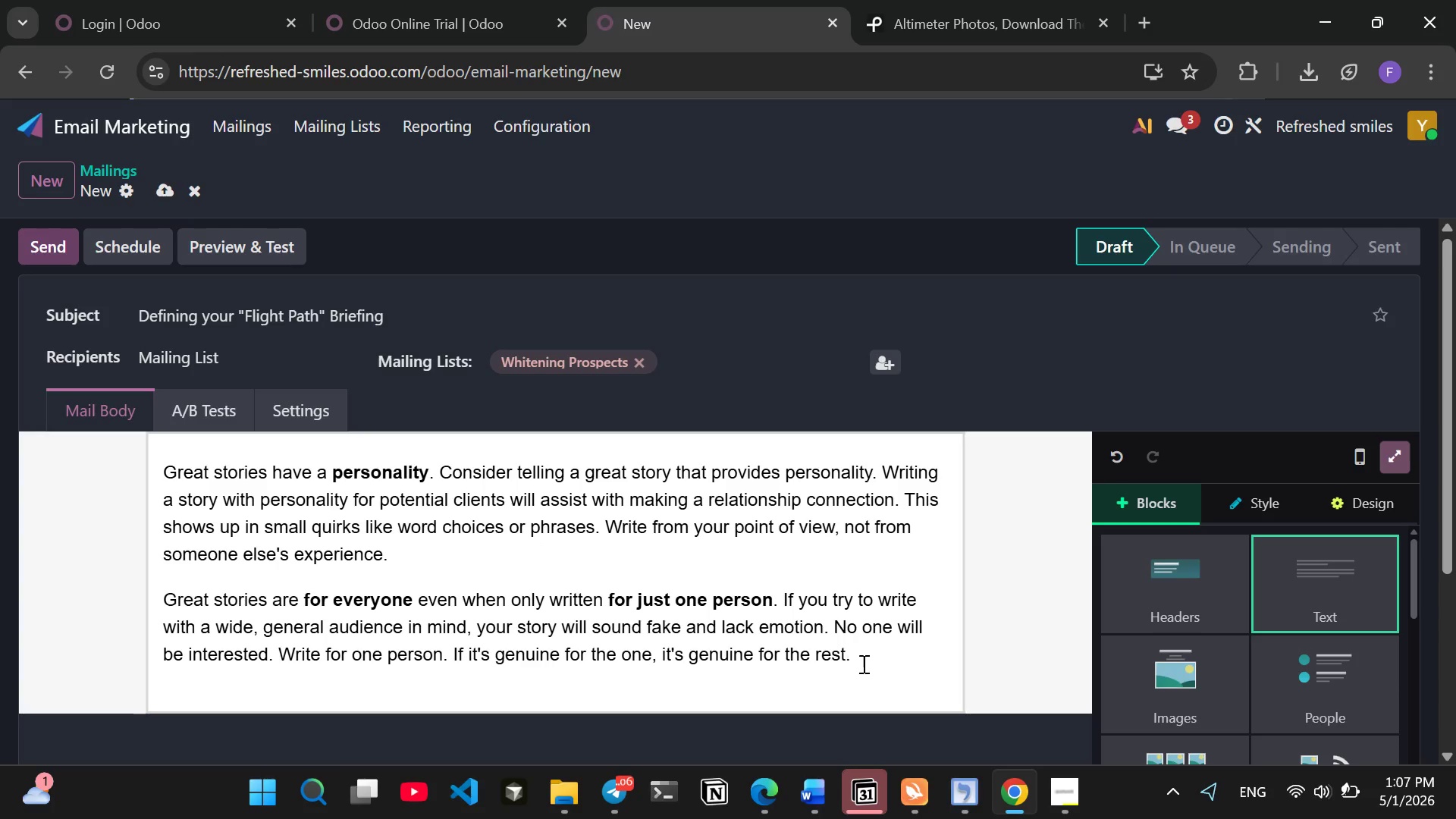 
left_click_drag(start_coordinate=[866, 664], to_coordinate=[162, 462])
 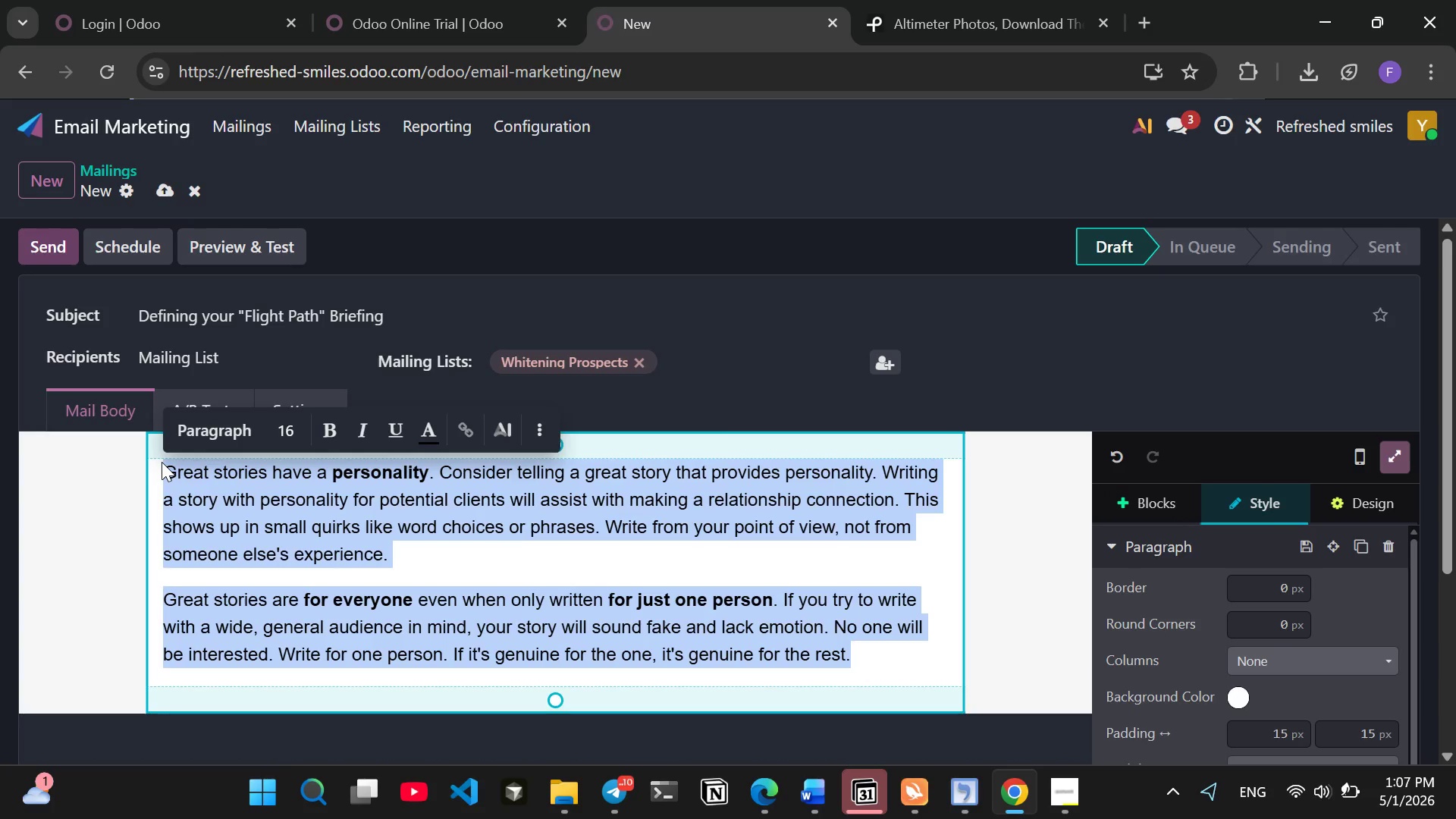 
type(Hello {{ OBJECT>NAME)
key(Backspace)
key(Backspace)
key(Backspace)
key(Backspace)
key(Backspace)
type(>NAME OR "THERE" }},)
 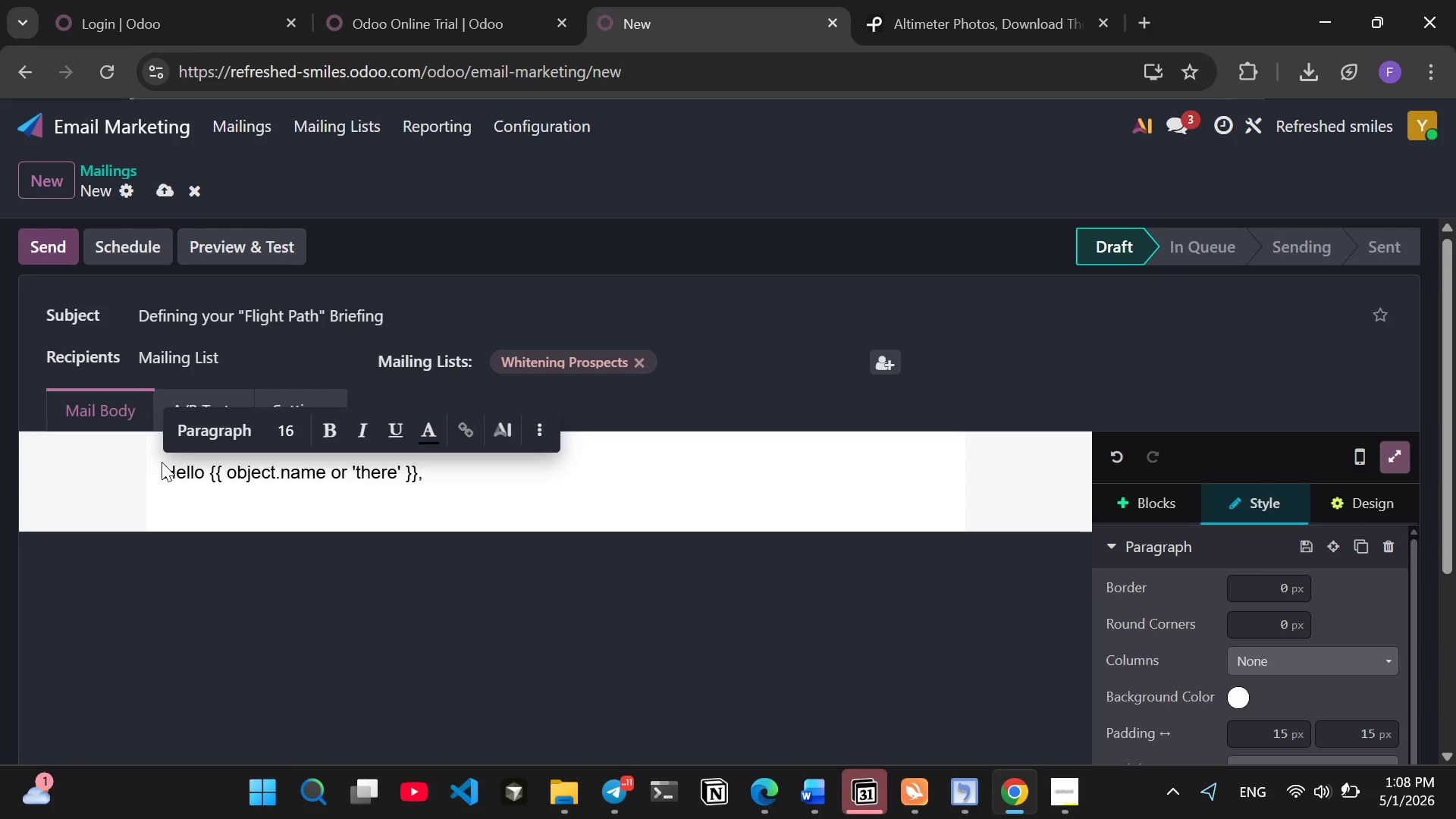 
wait(11.81)
 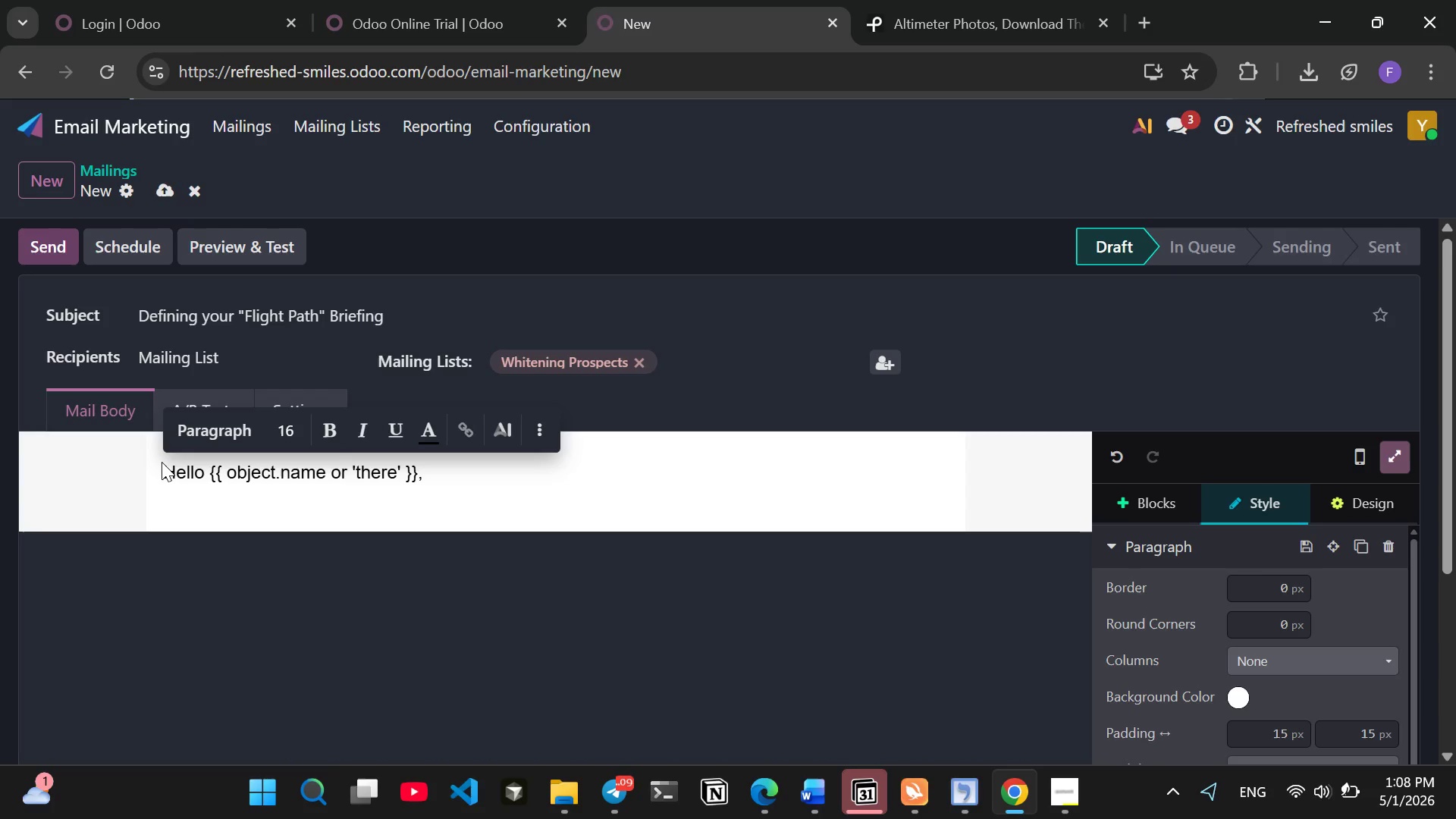 
key(Enter)
 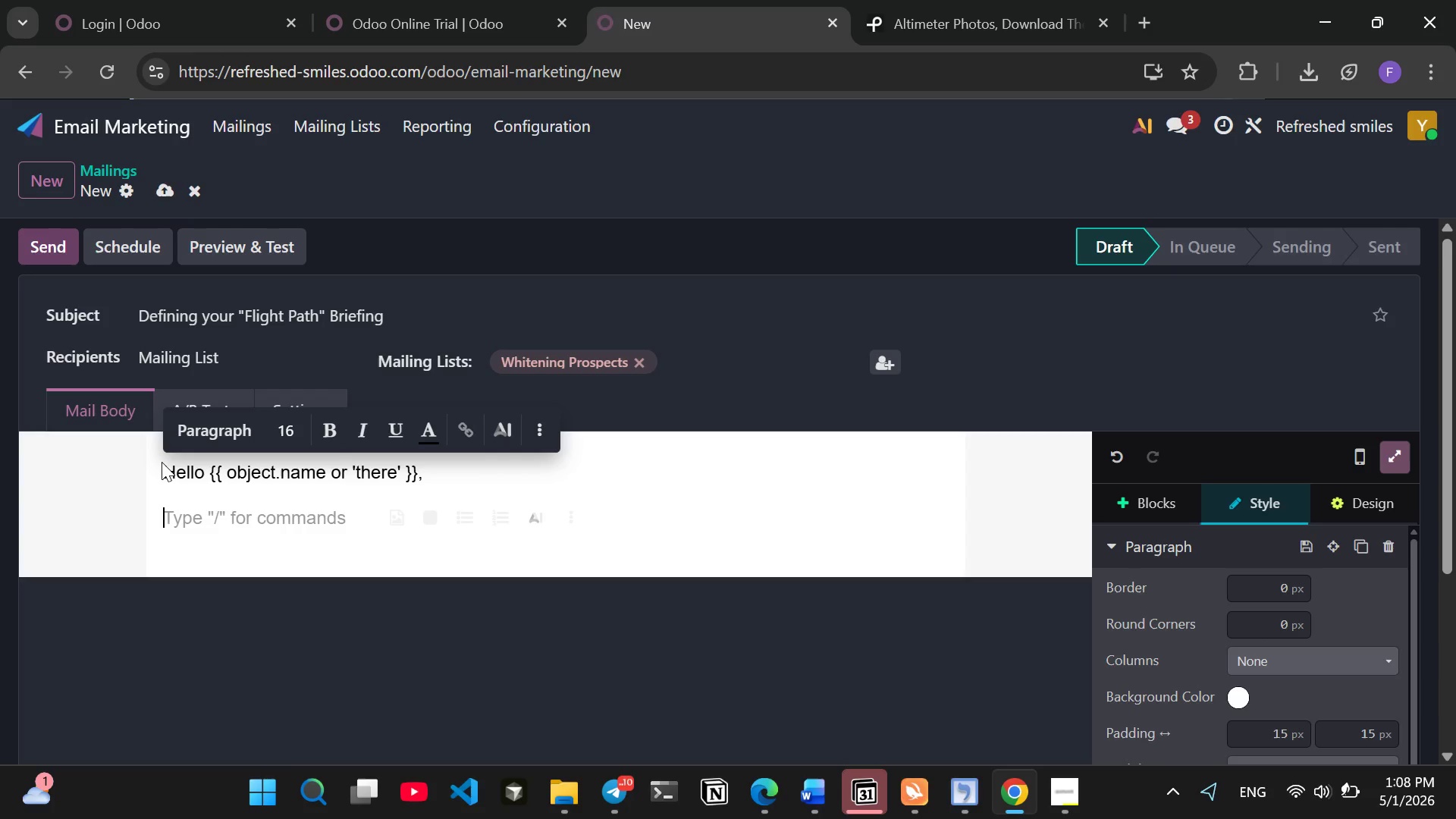 
type(we've discussed the "Cockpit Calm" toool)
key(Backspace)
key(Backspace)
type(ls and identified the physioli)
key(Backspace)
type(ogical)
 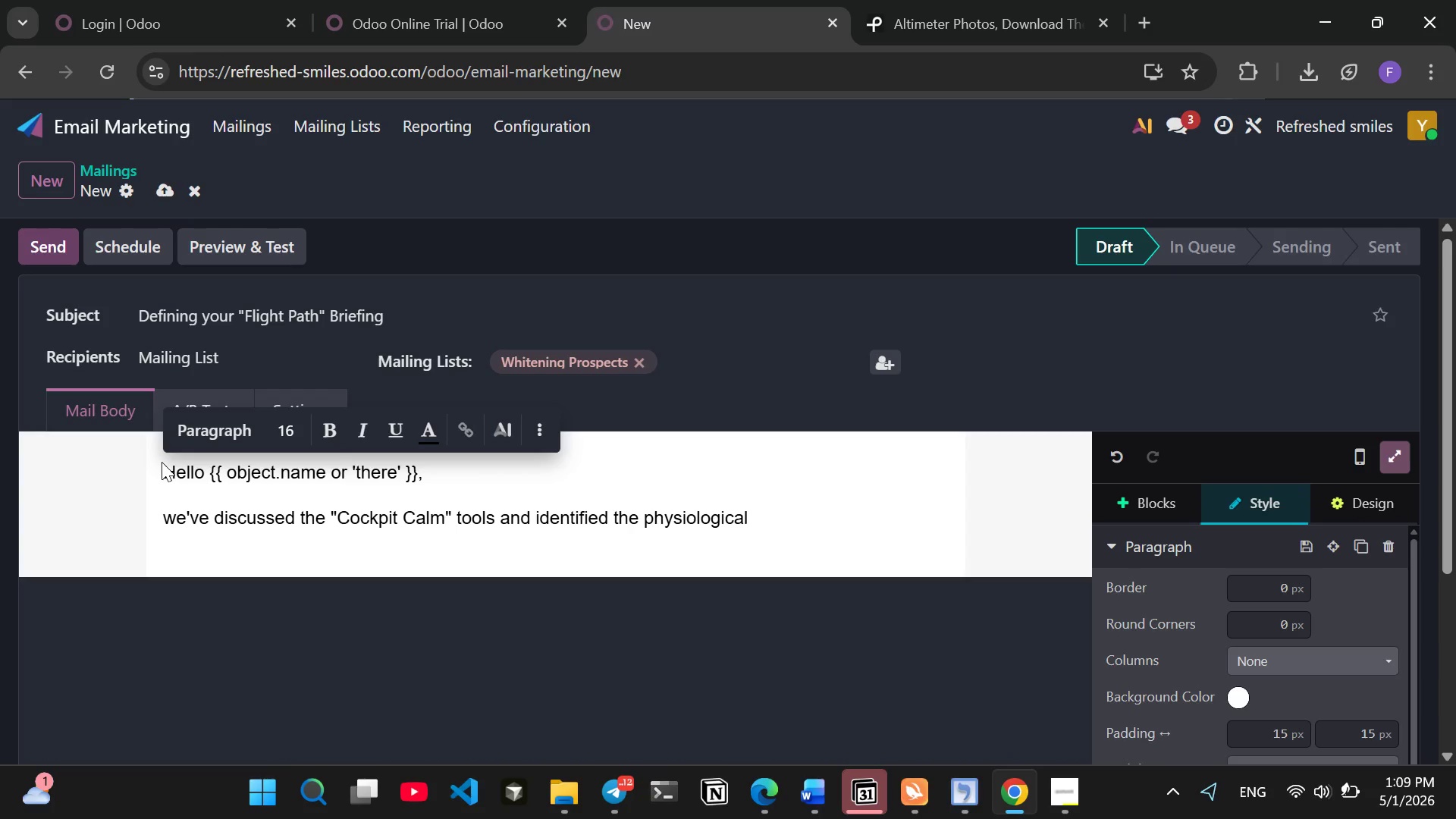 
type(si)
key(Backspace)
key(Backspace)
type( signs of the "Silent Stall")
 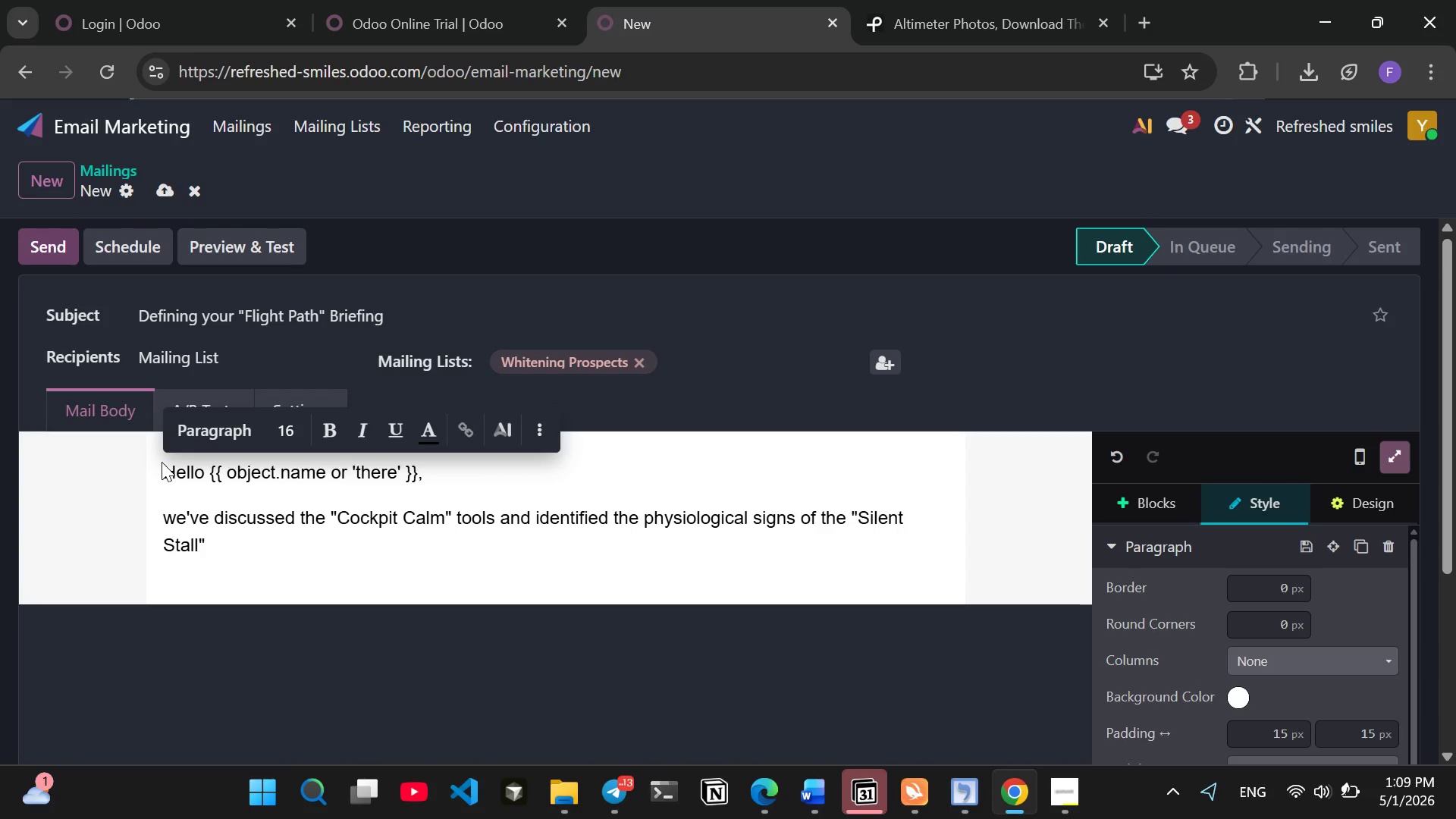 
key(ArrowLeft)
 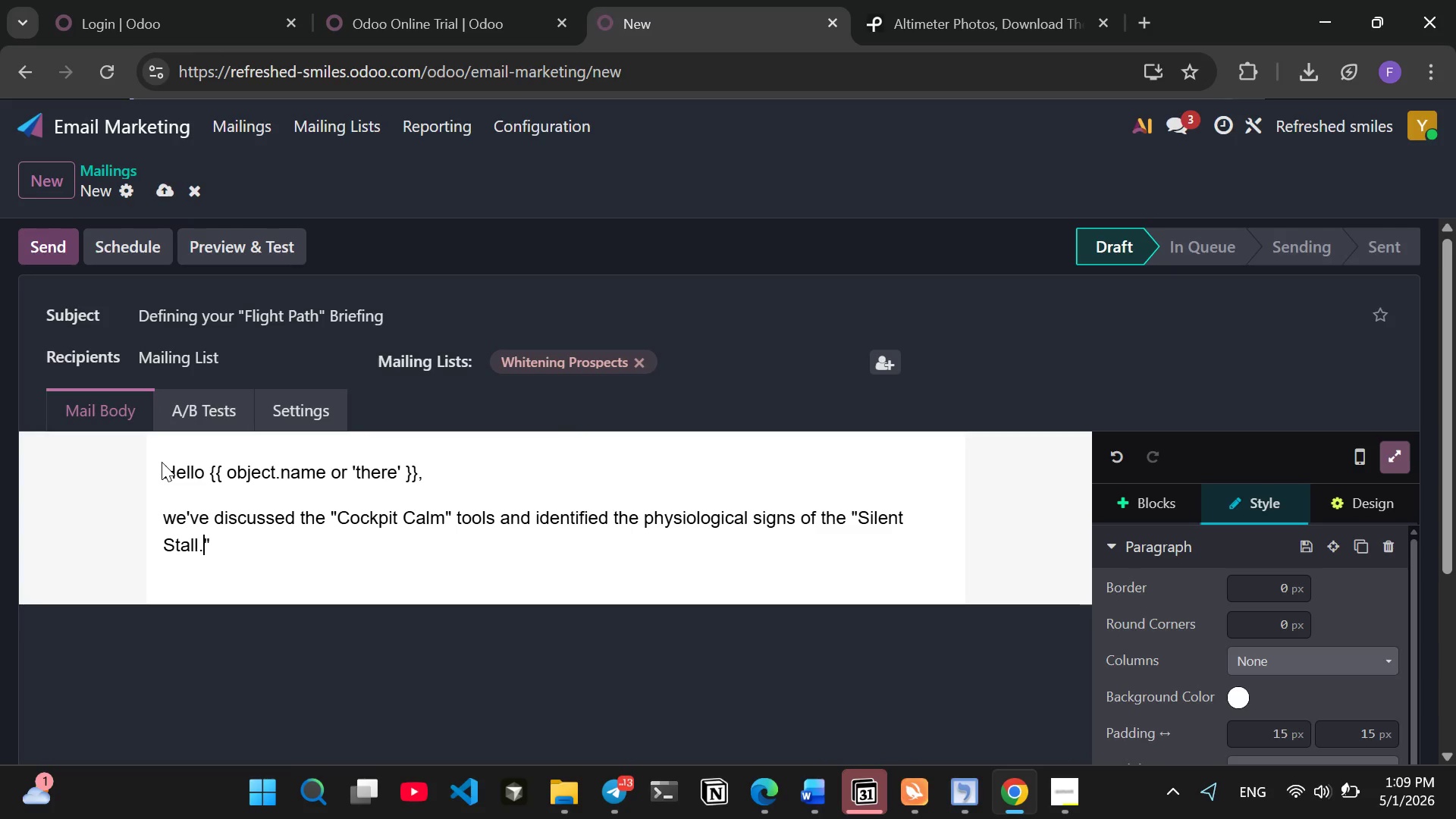 
key(Period)
 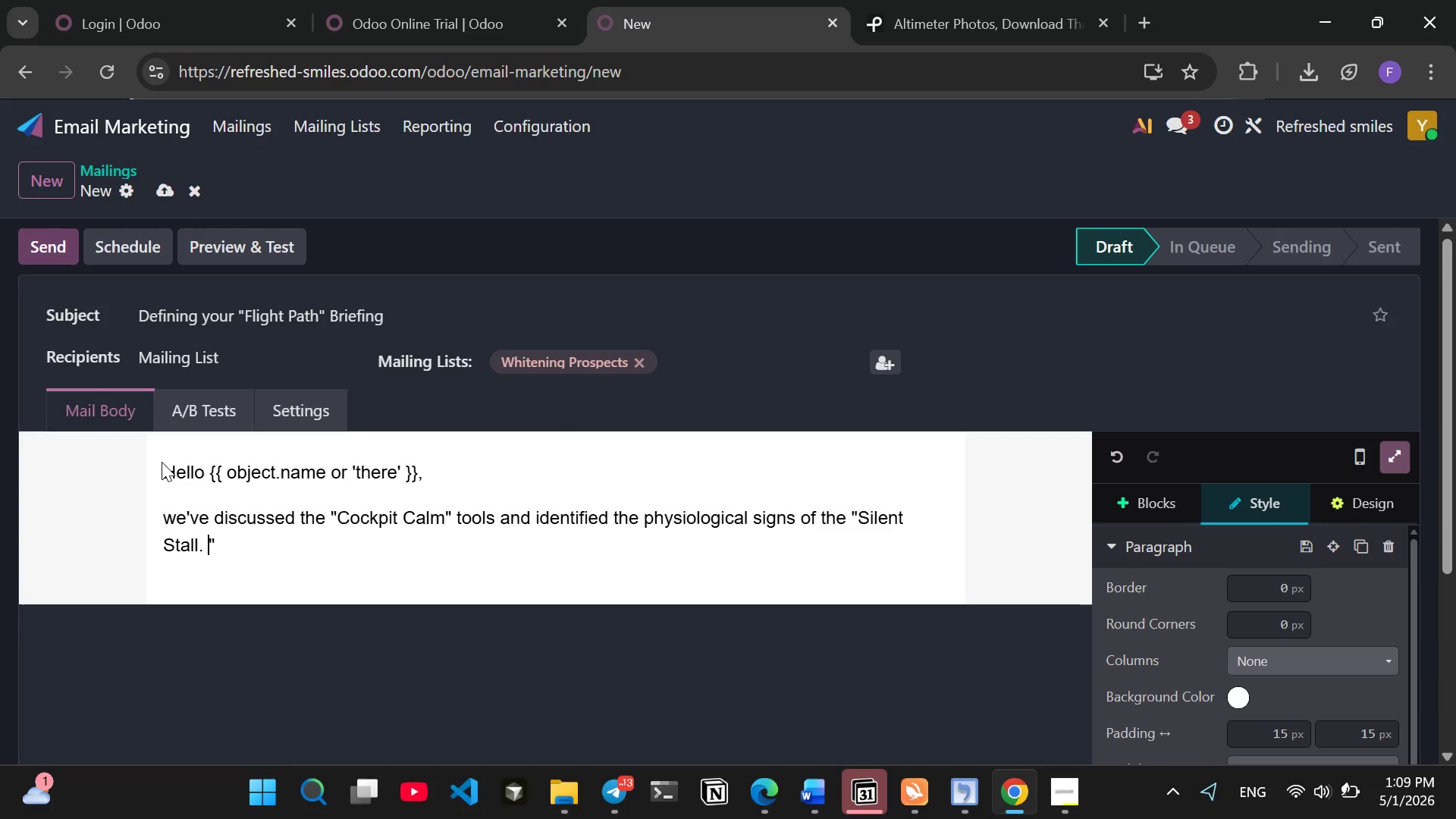 
key(Space)
 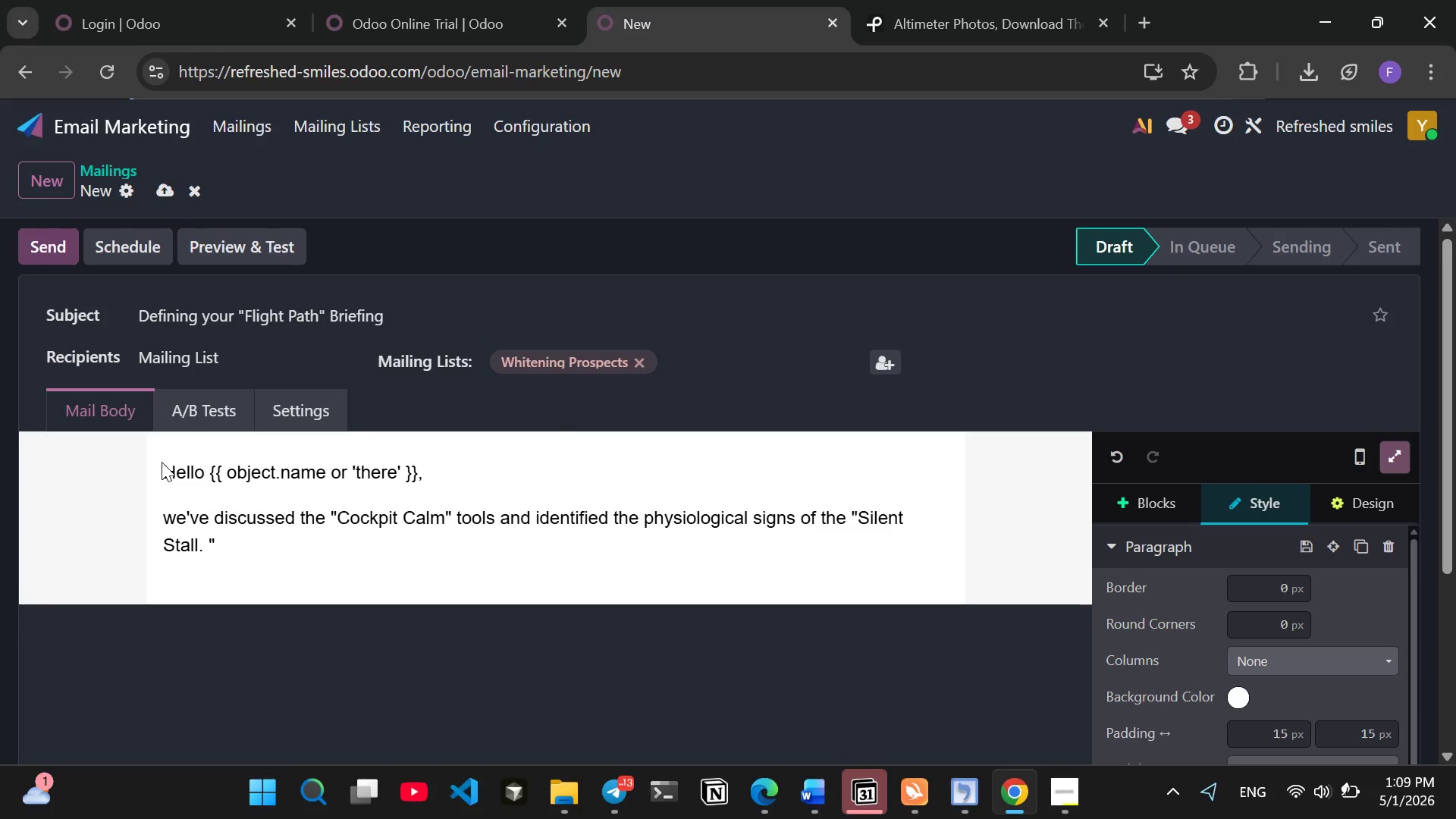 
key(Backspace)
 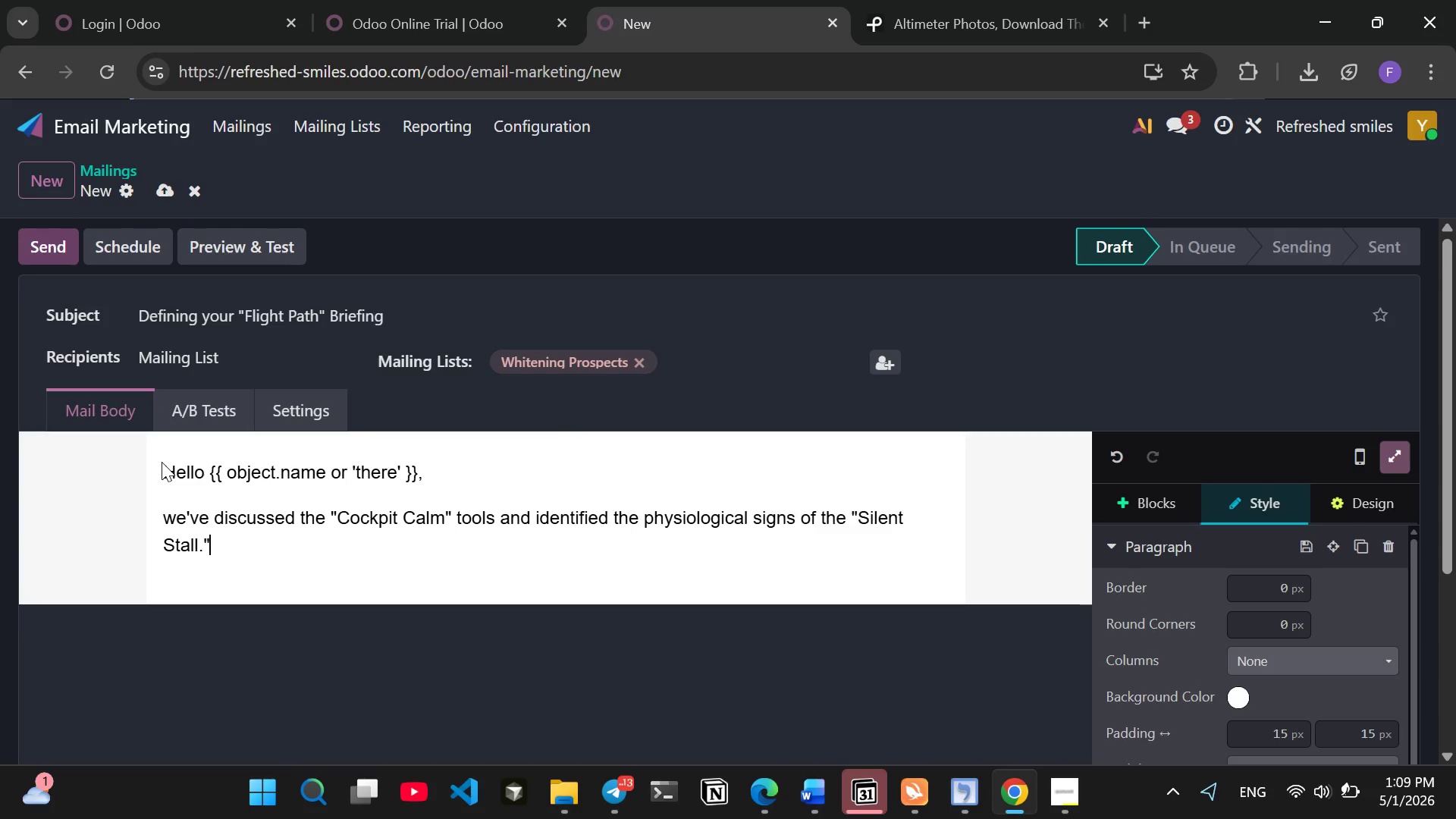 
key(ArrowRight)
 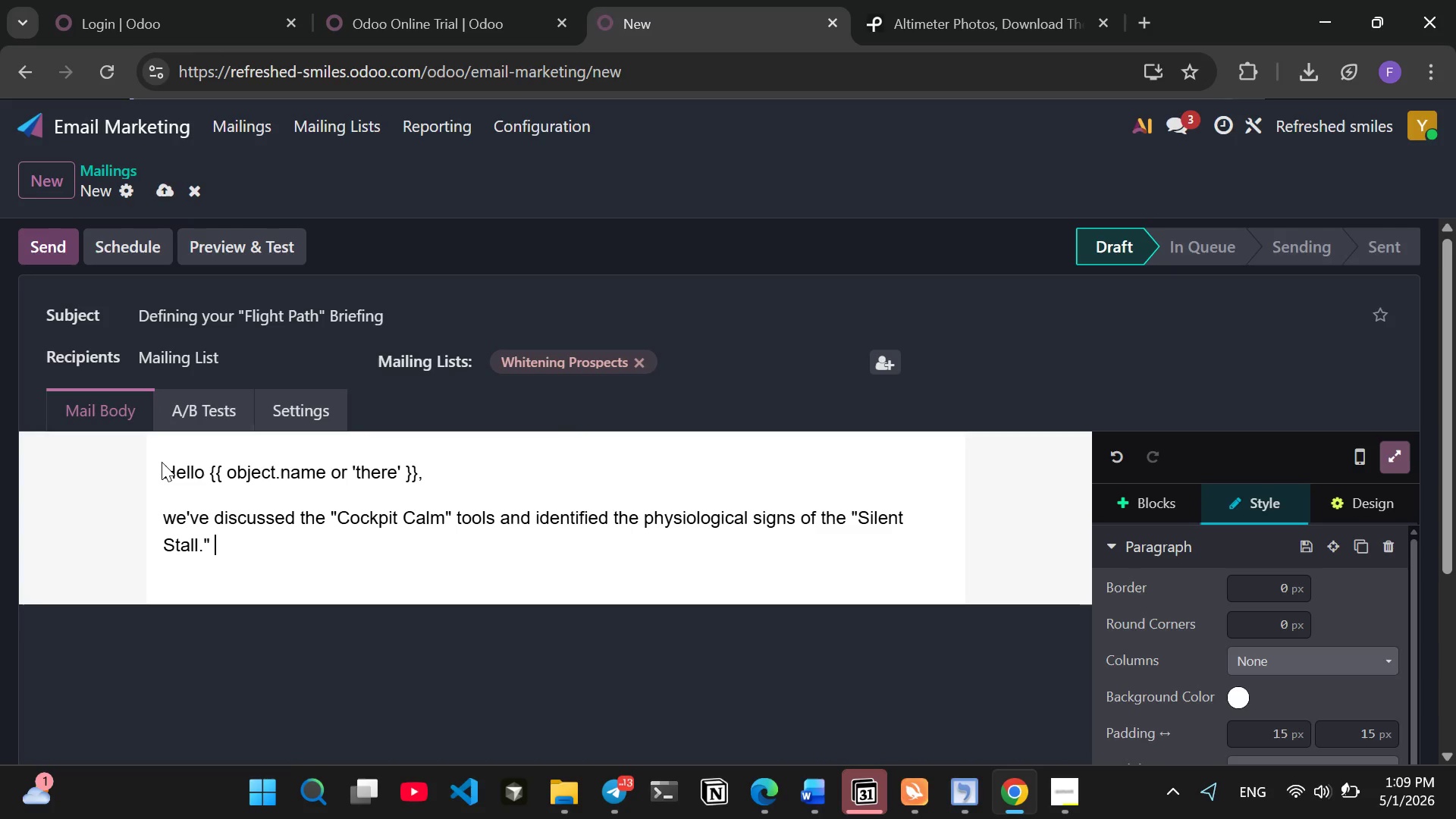 
type( But knowledge is only half the battle)
 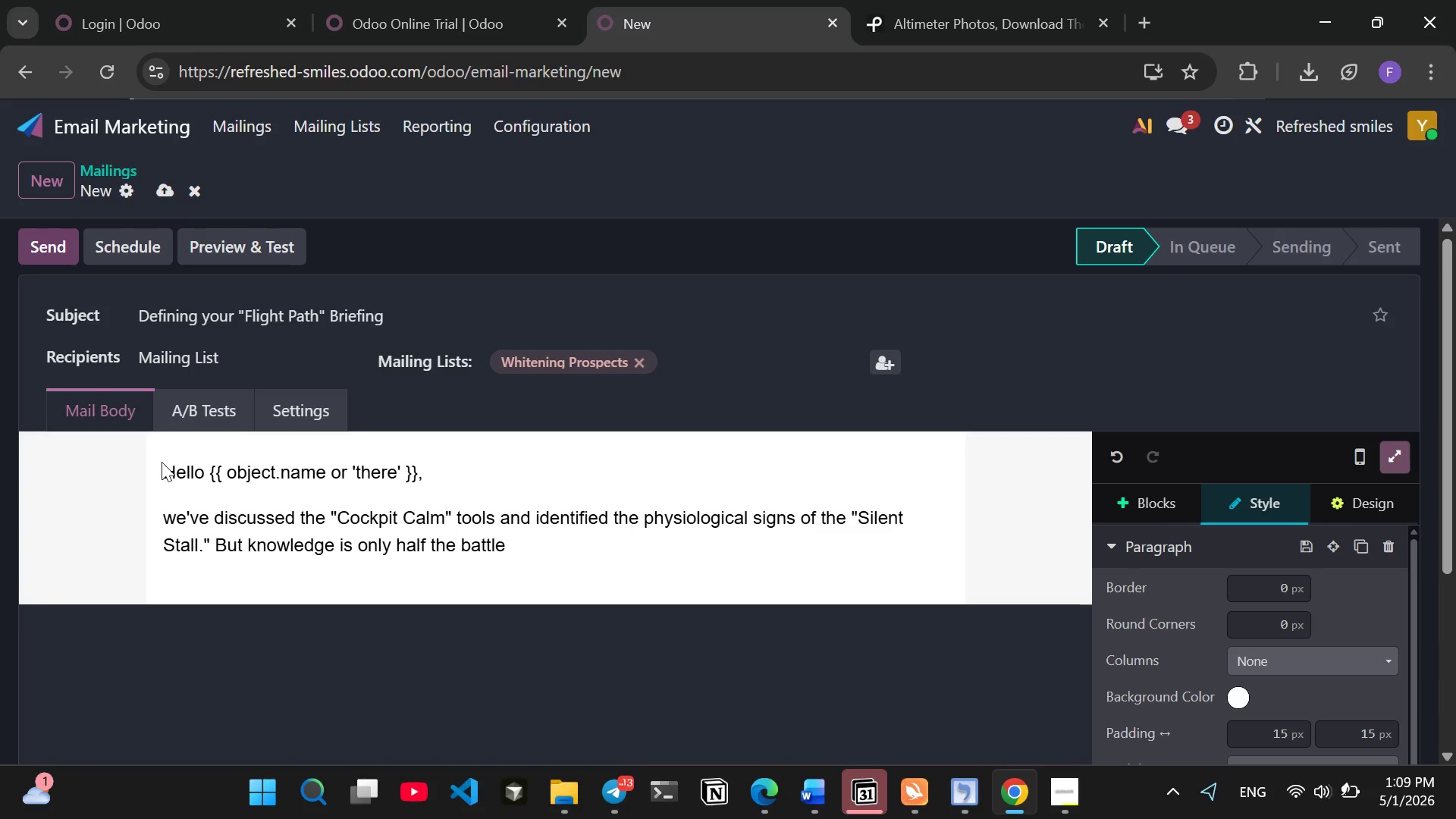 
type( - the other half is implementation)
 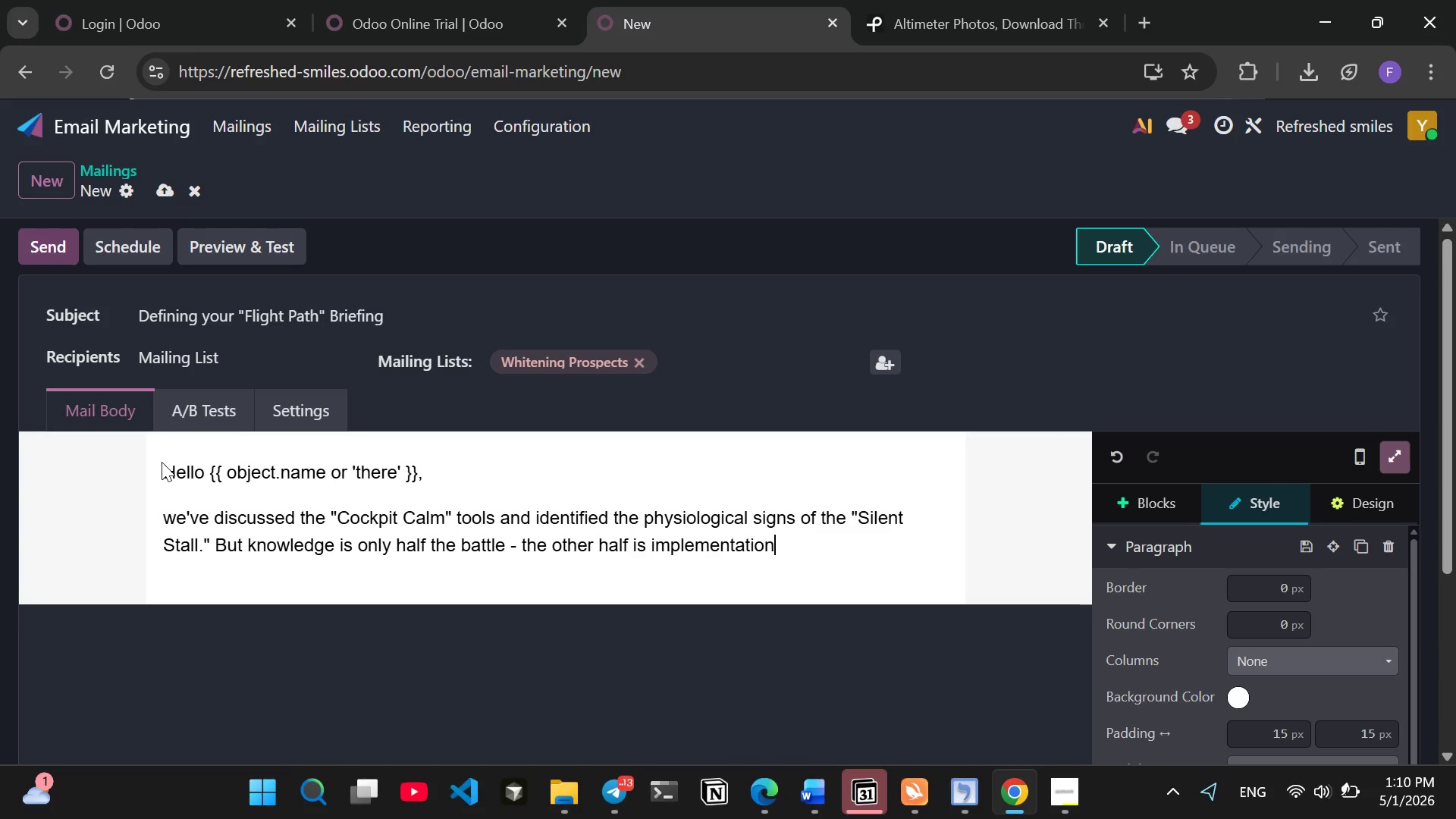 
key(Period)
 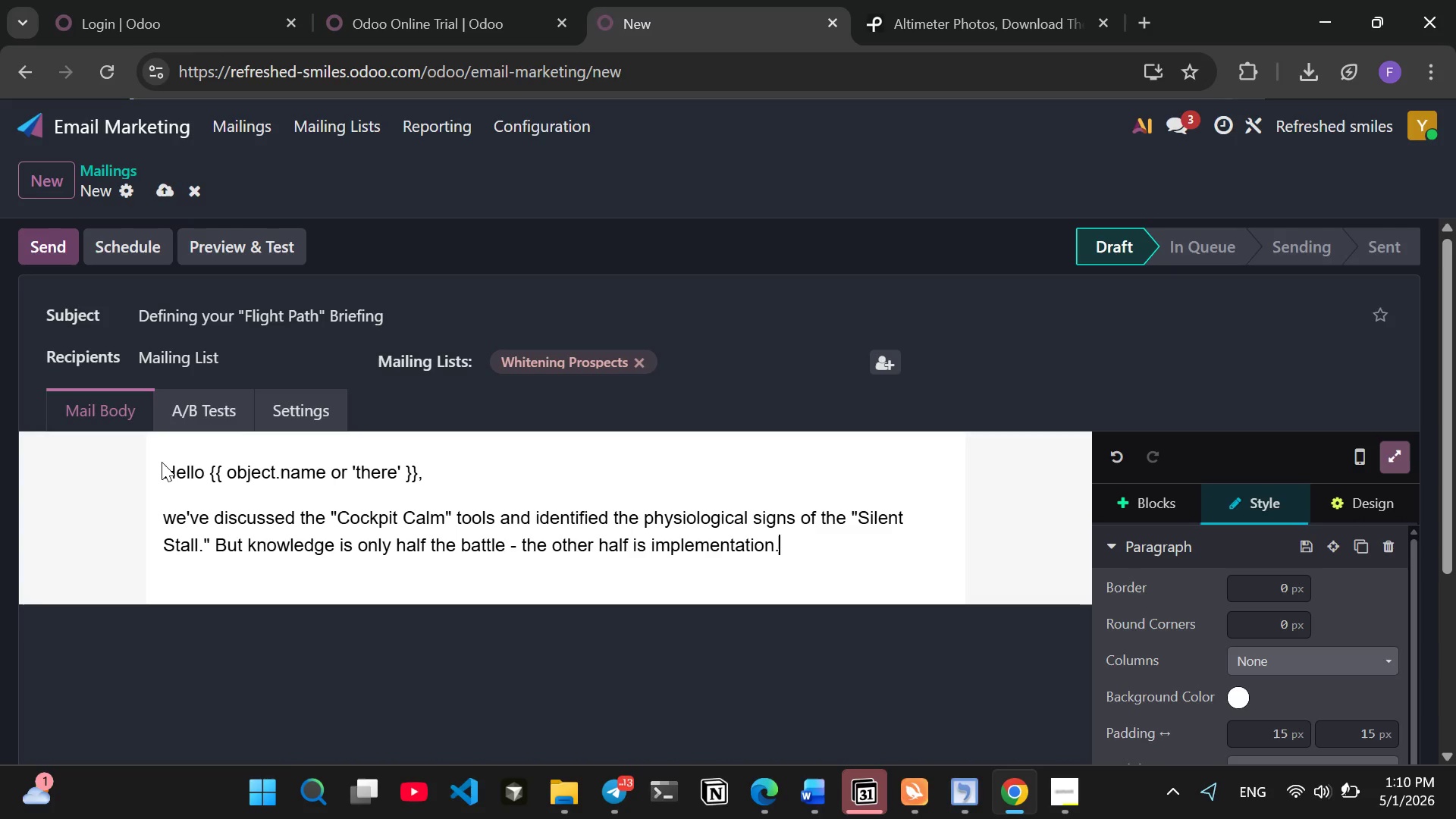 
key(Enter)
 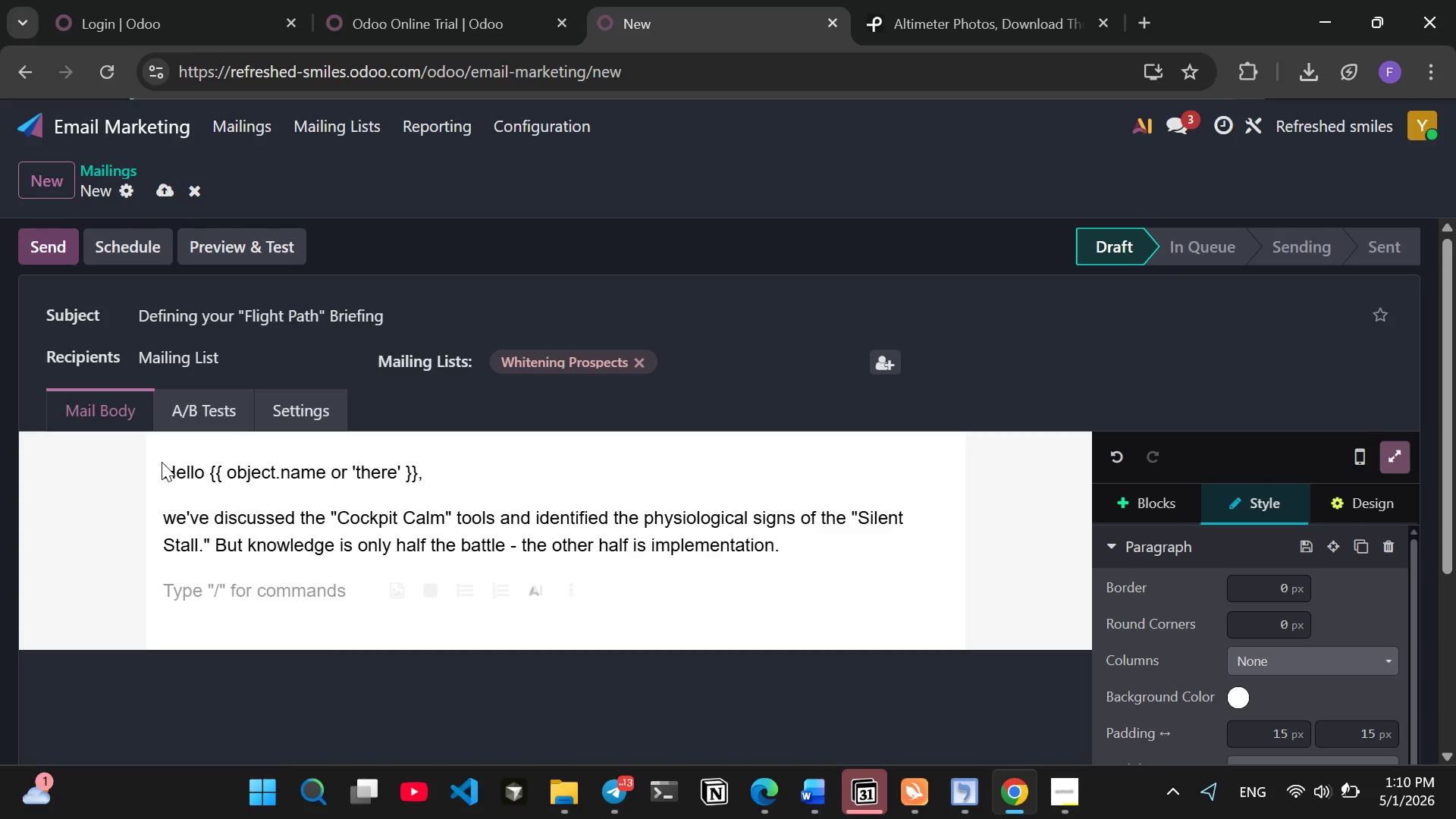 
type(High stakes proffesionals often wait for a system failure")
 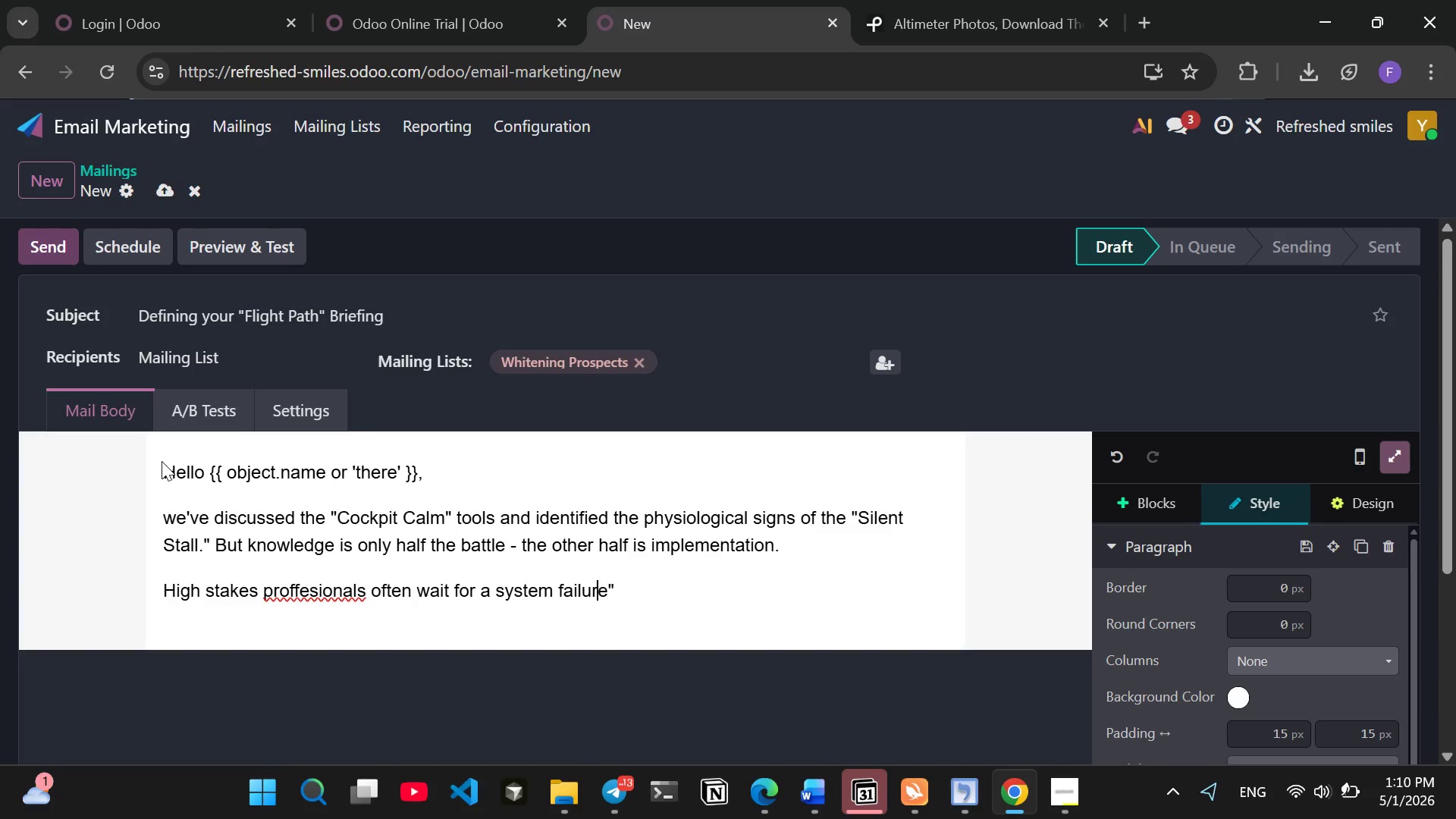 
 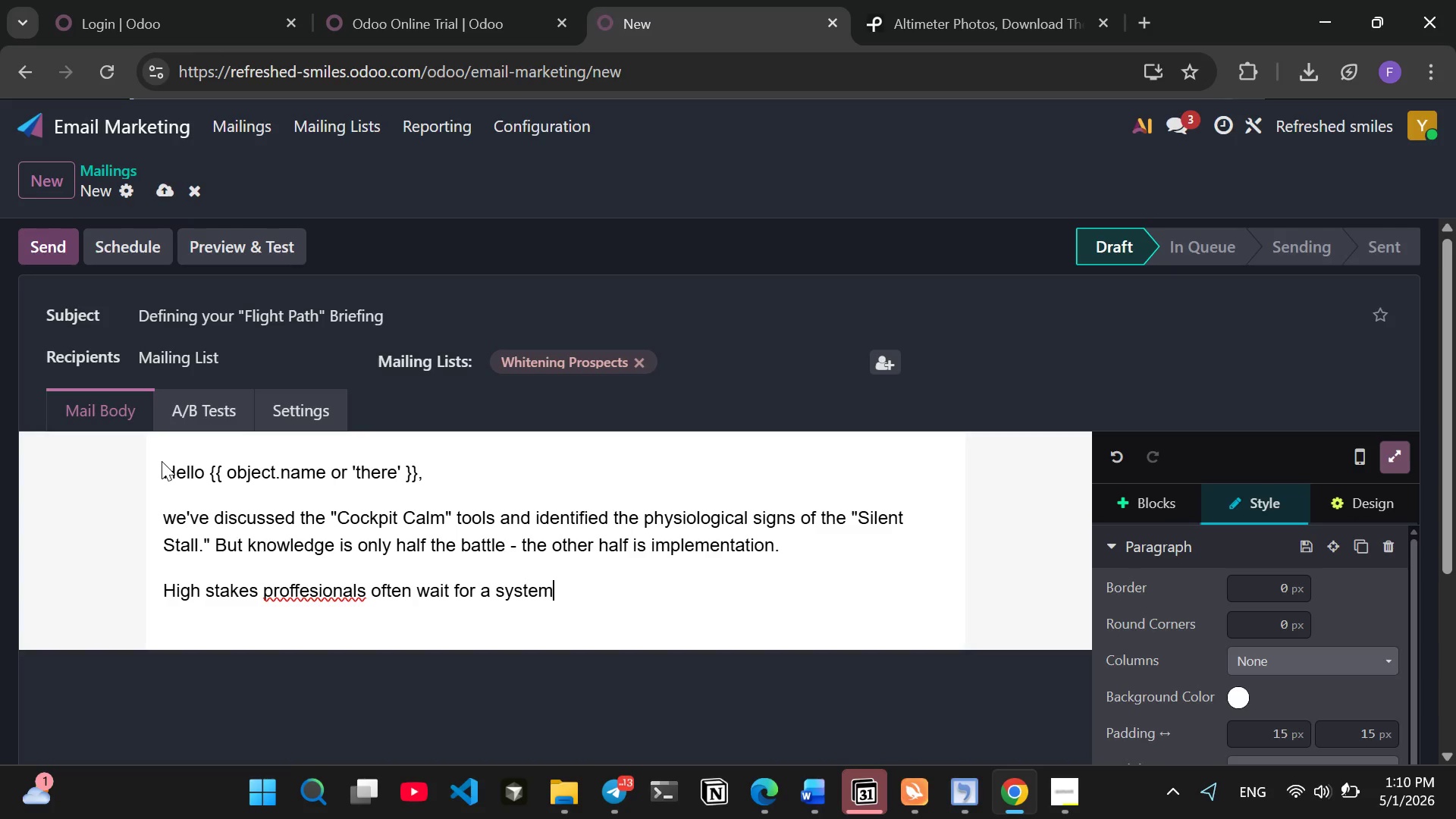 
key(ArrowLeft)
 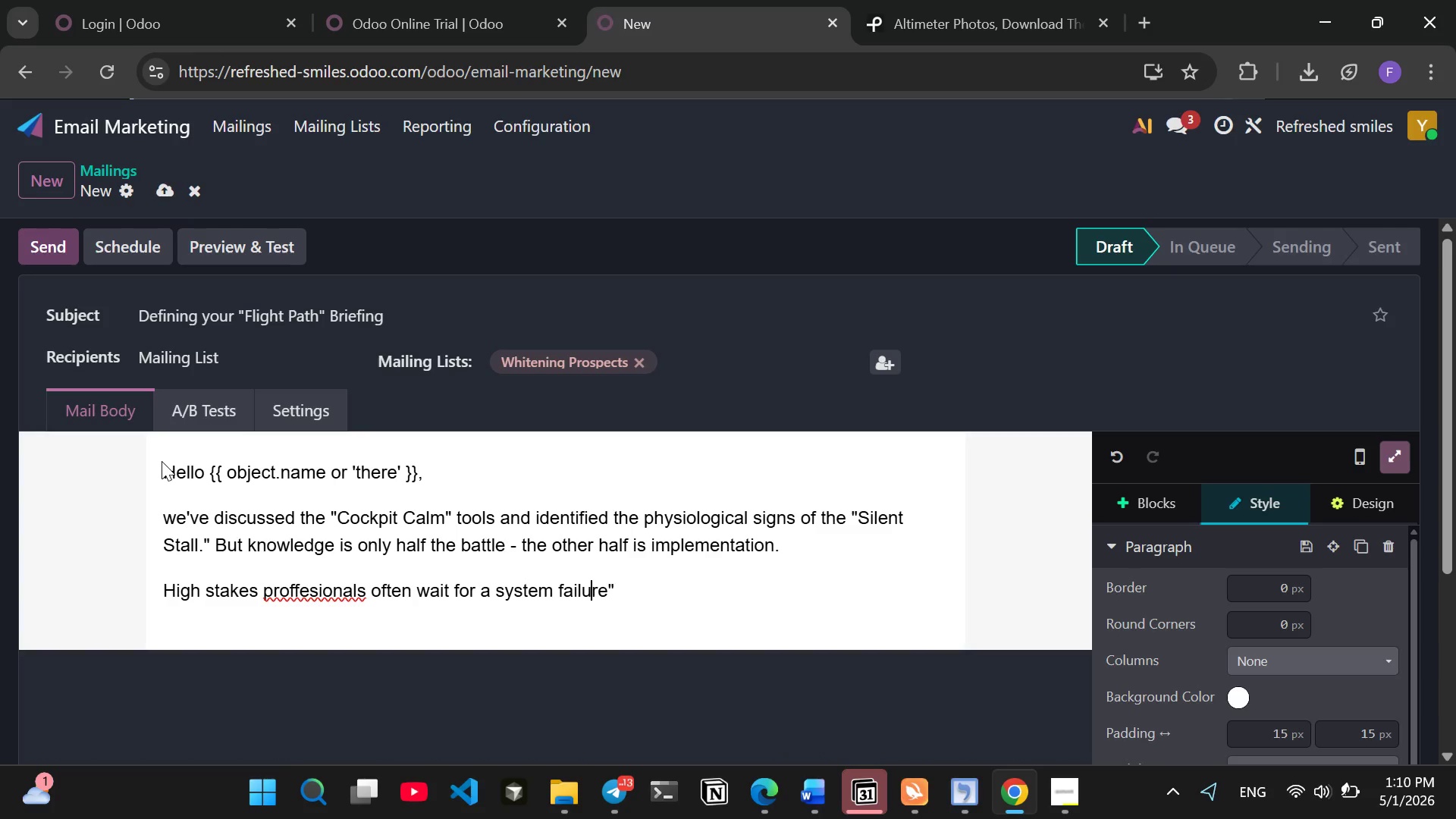 
key(ArrowLeft)
 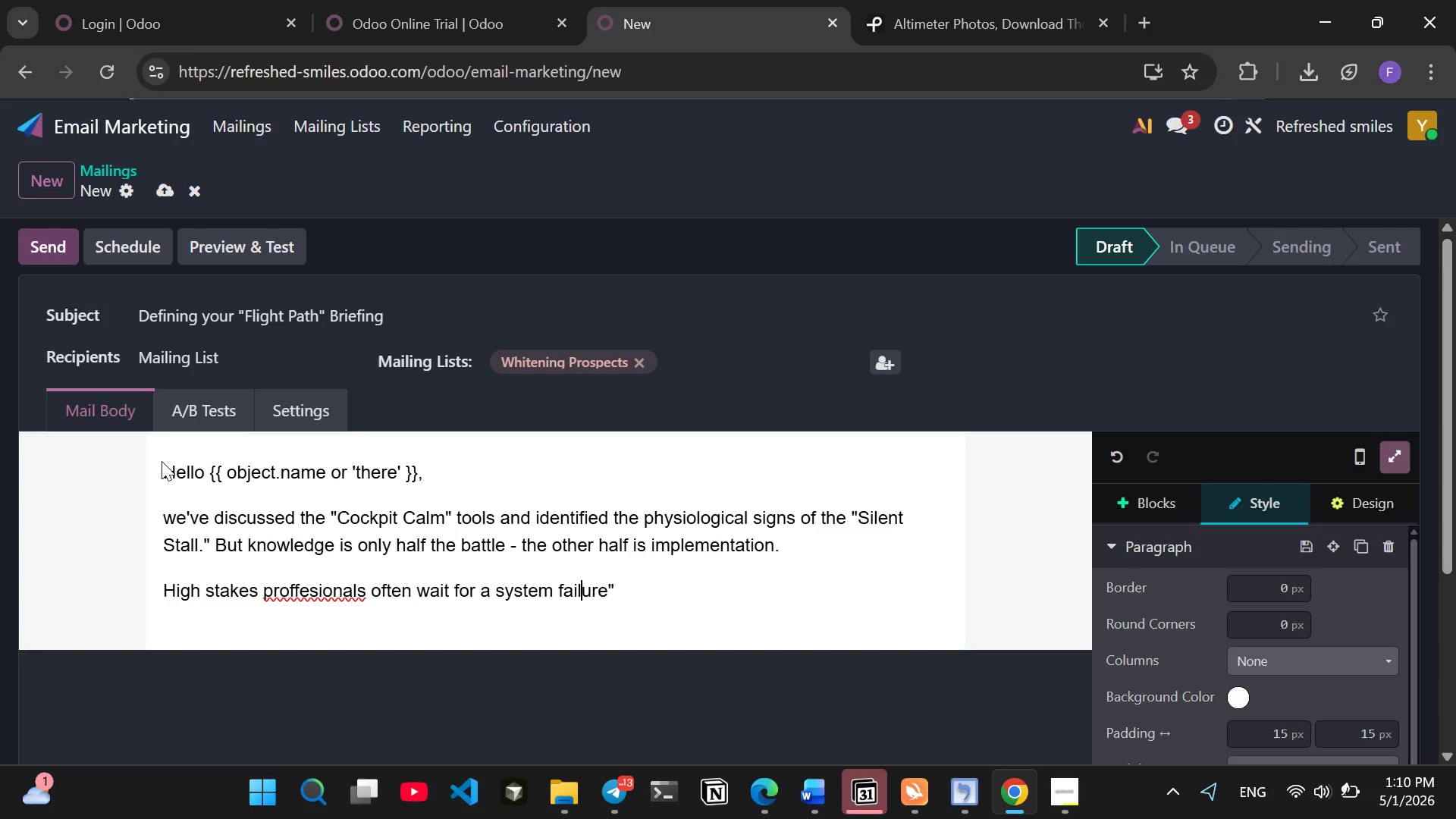 
key(ArrowLeft)
 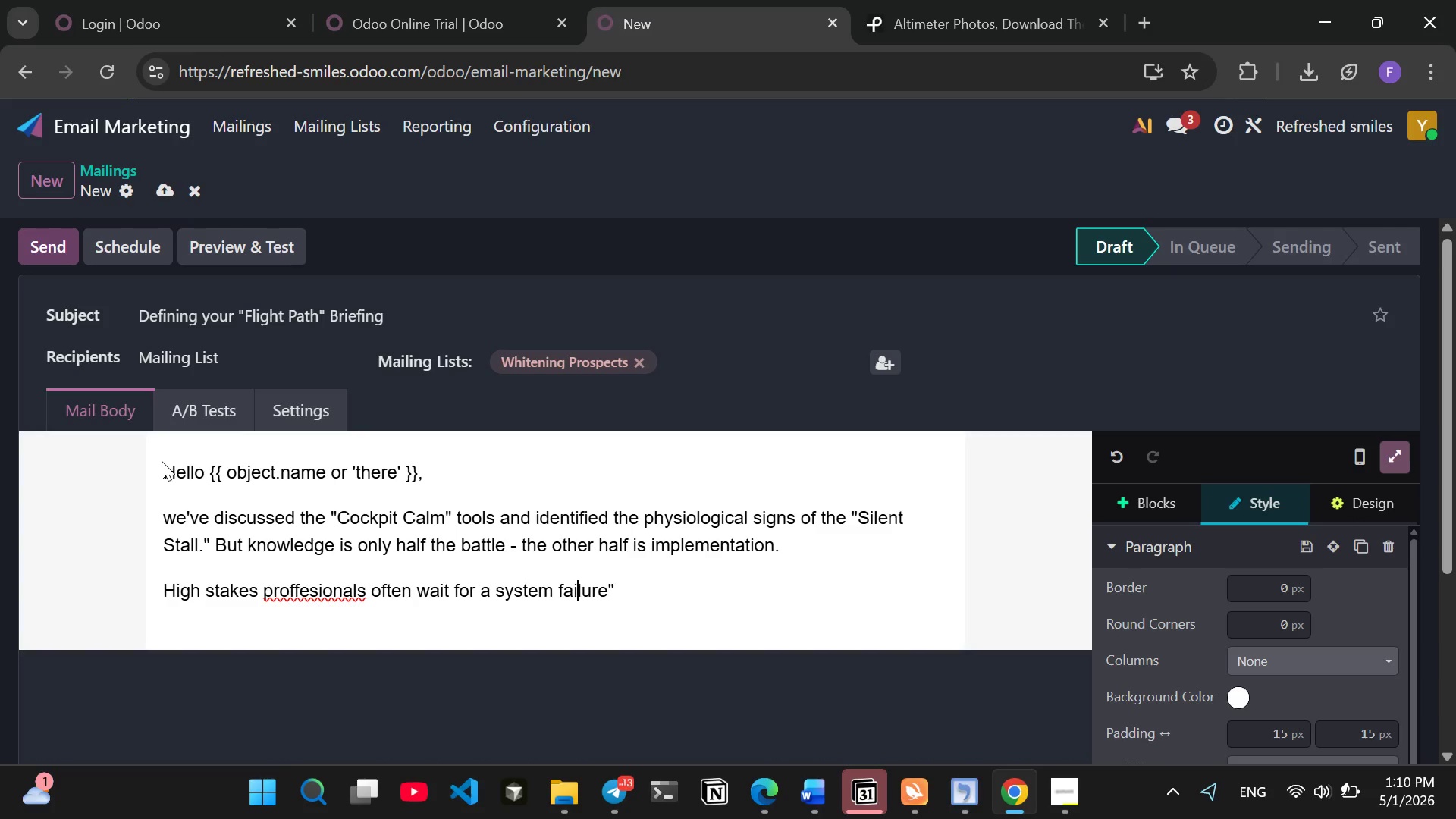 
key(ArrowLeft)
 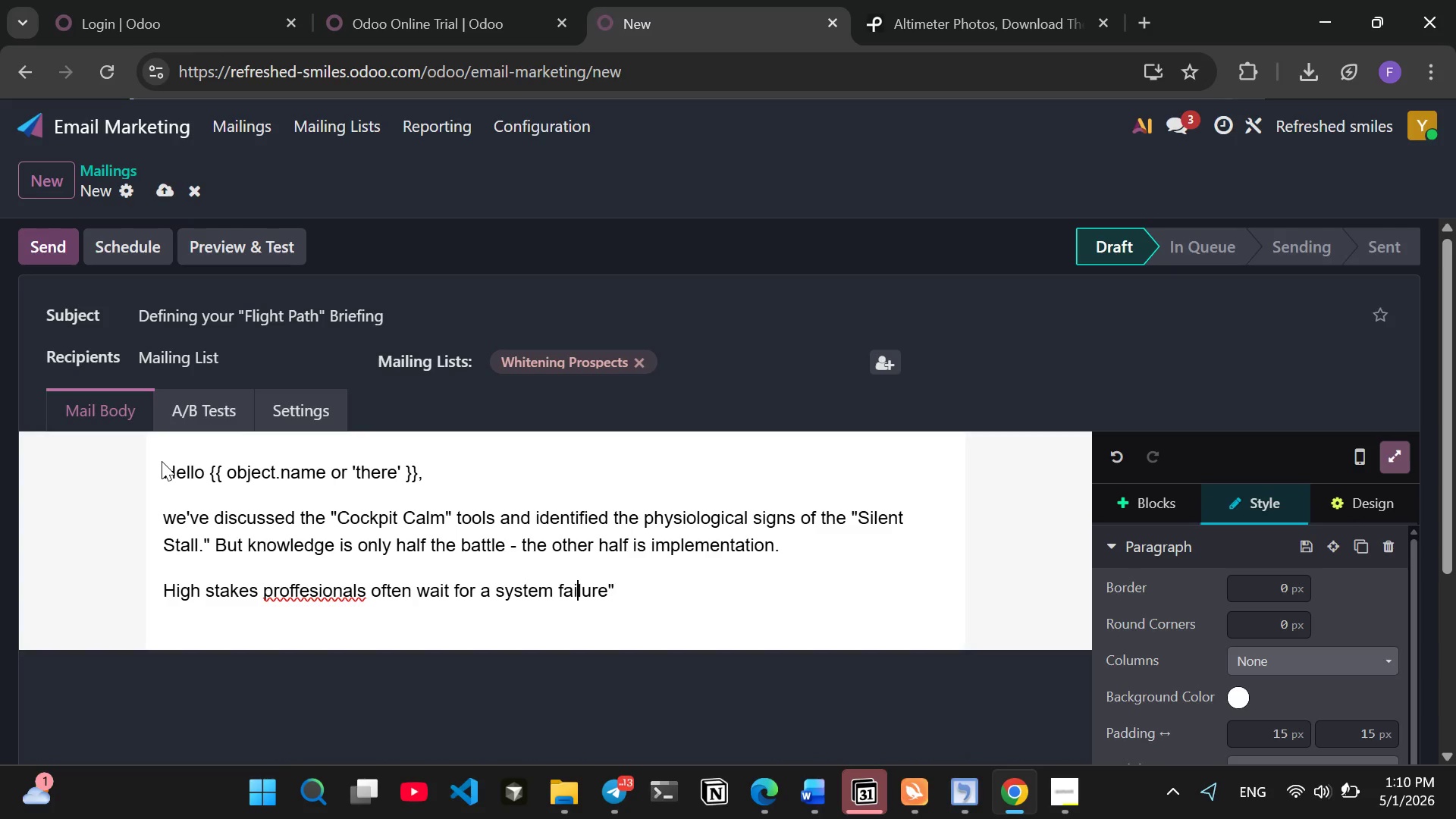 
key(ArrowLeft)
 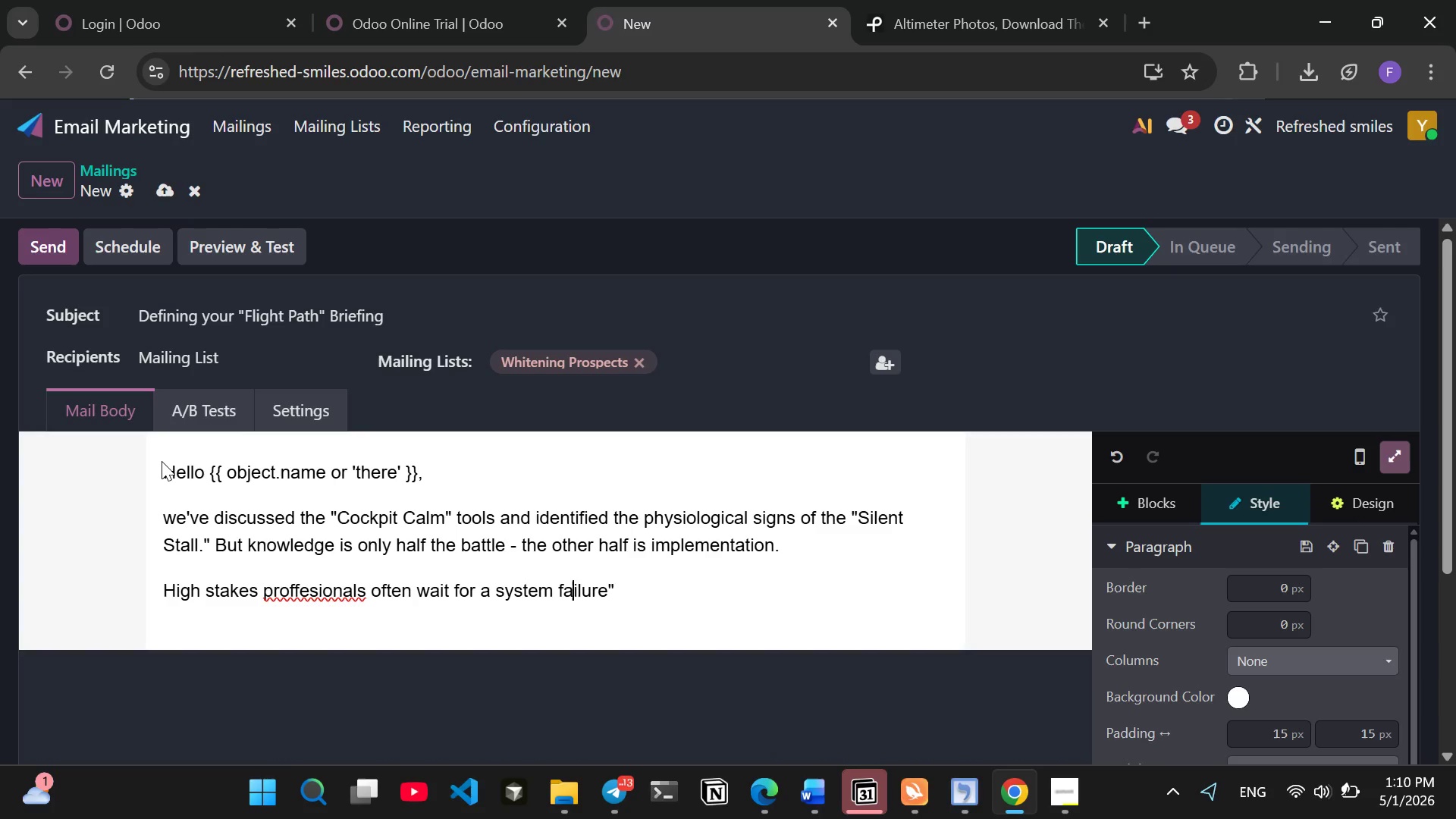 
key(ArrowLeft)
 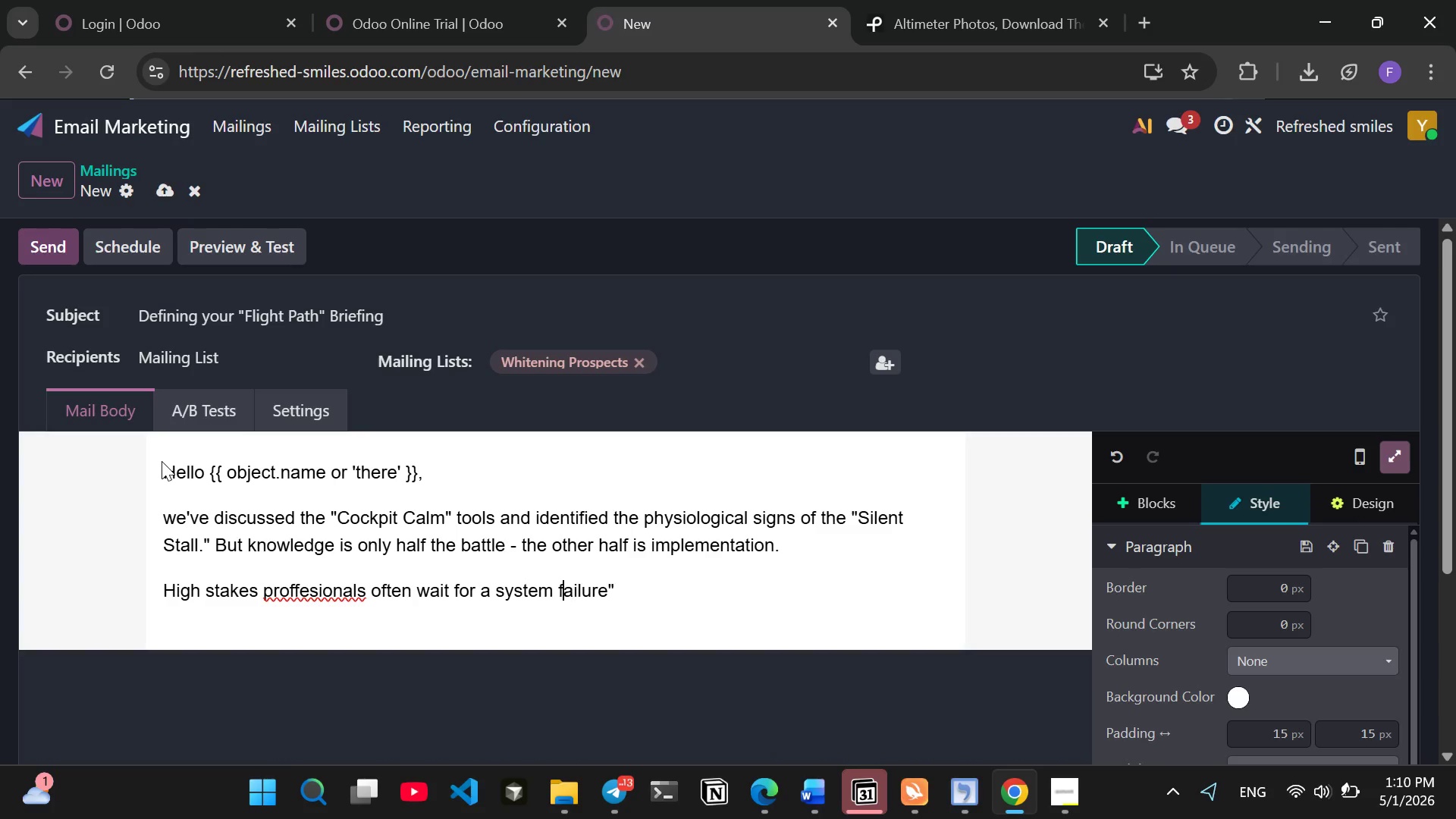 
key(ArrowLeft)
 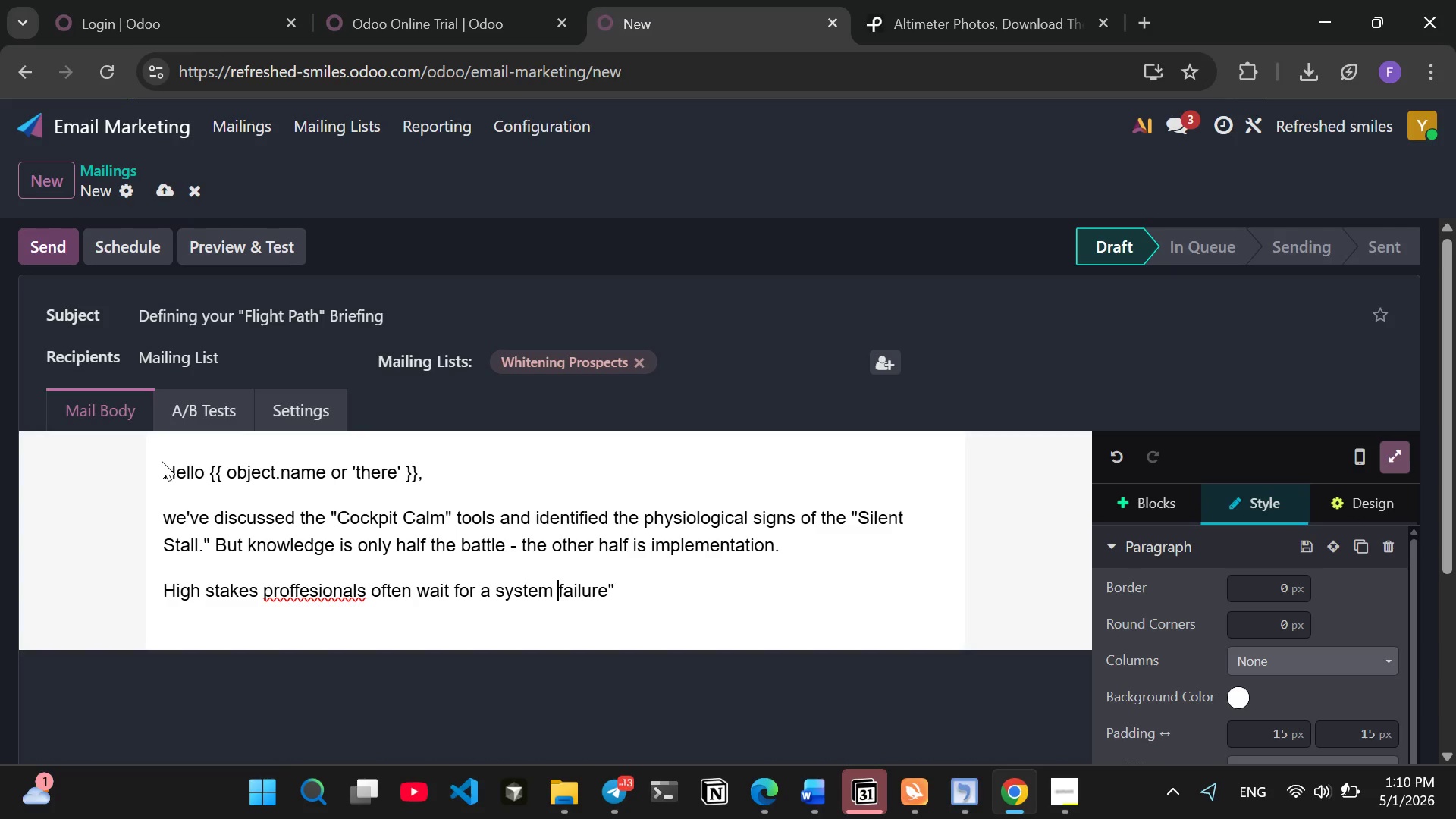 
key(ArrowLeft)
 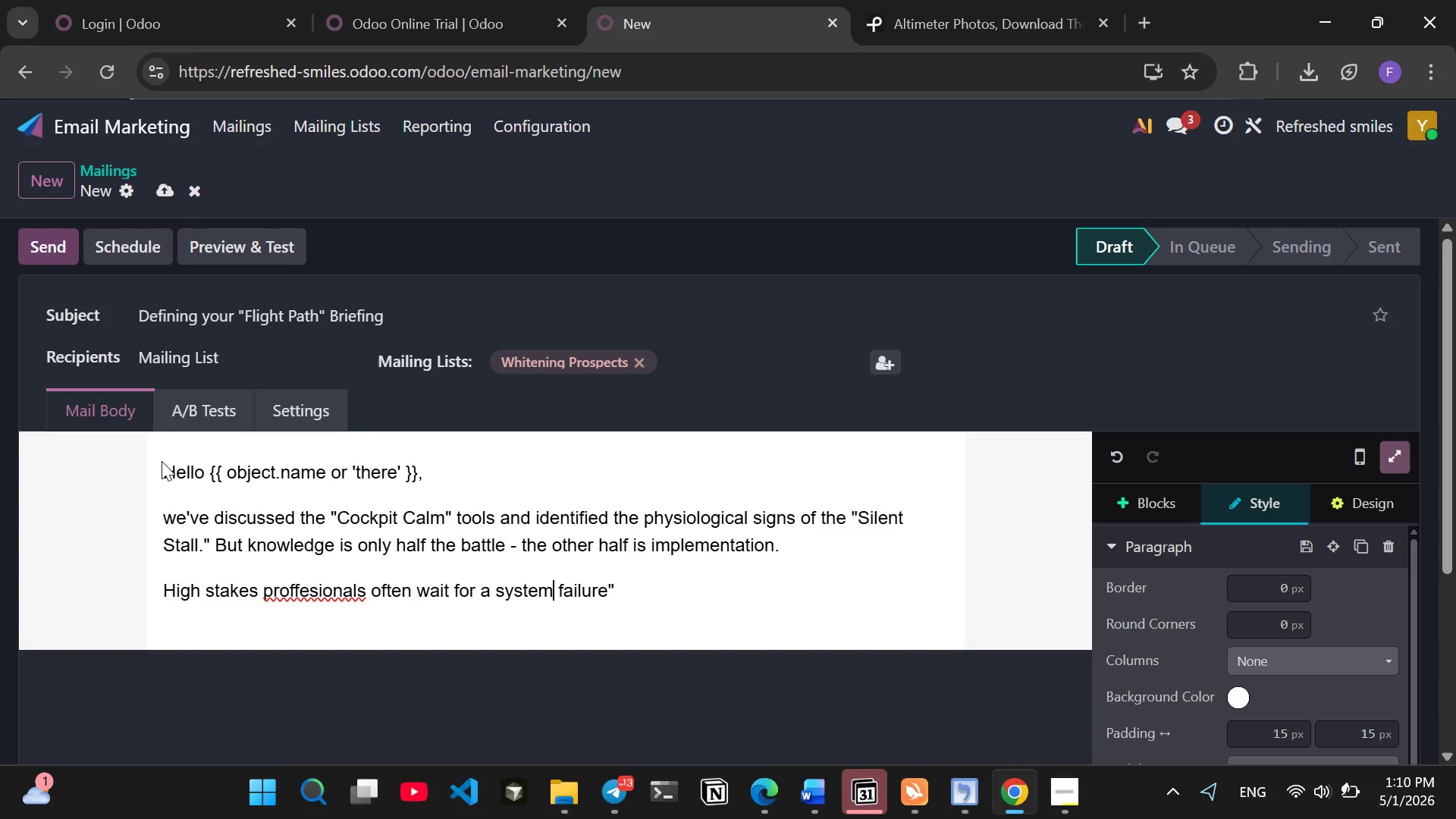 
key(ArrowLeft)
 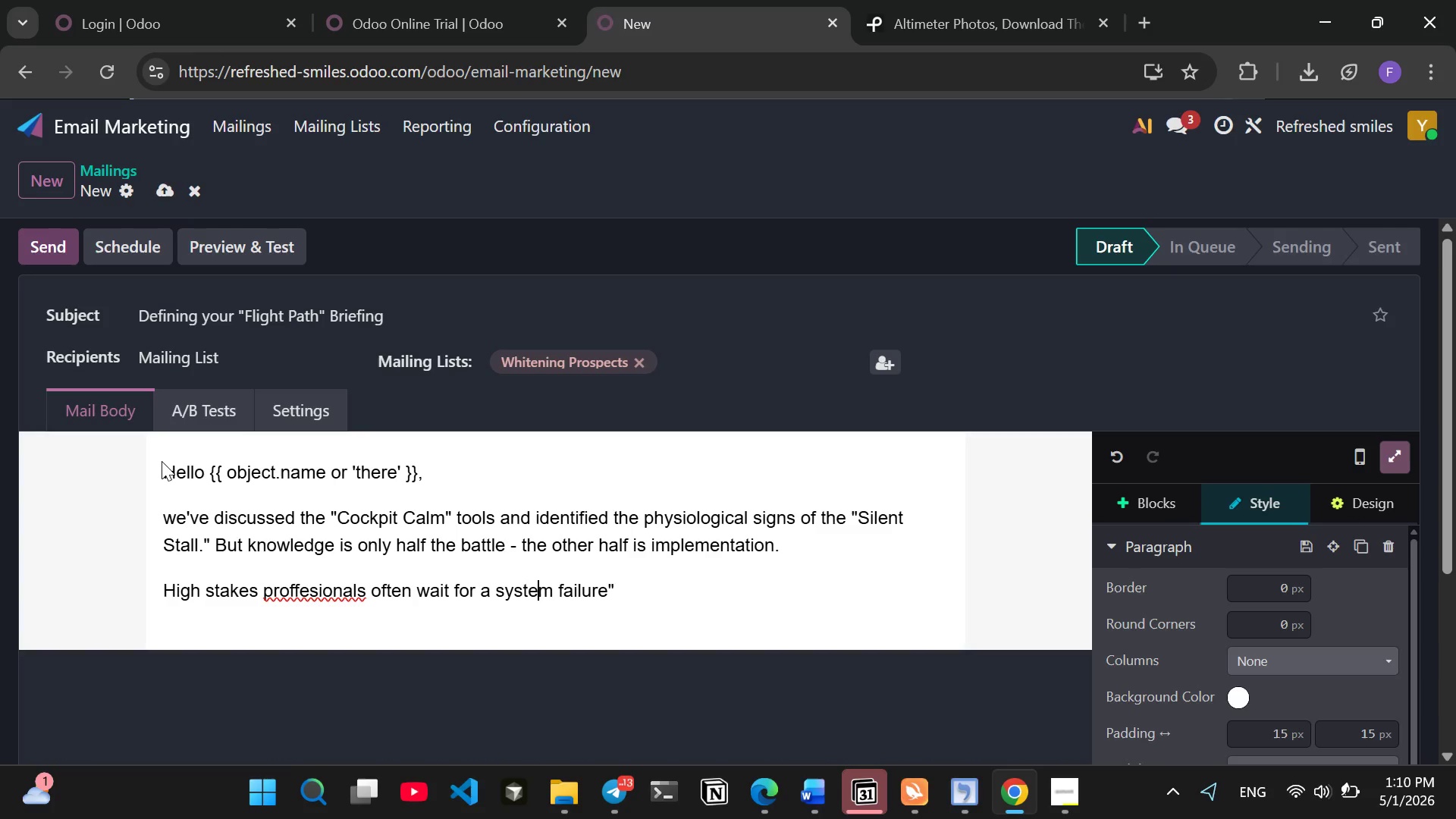 
key(ArrowLeft)
 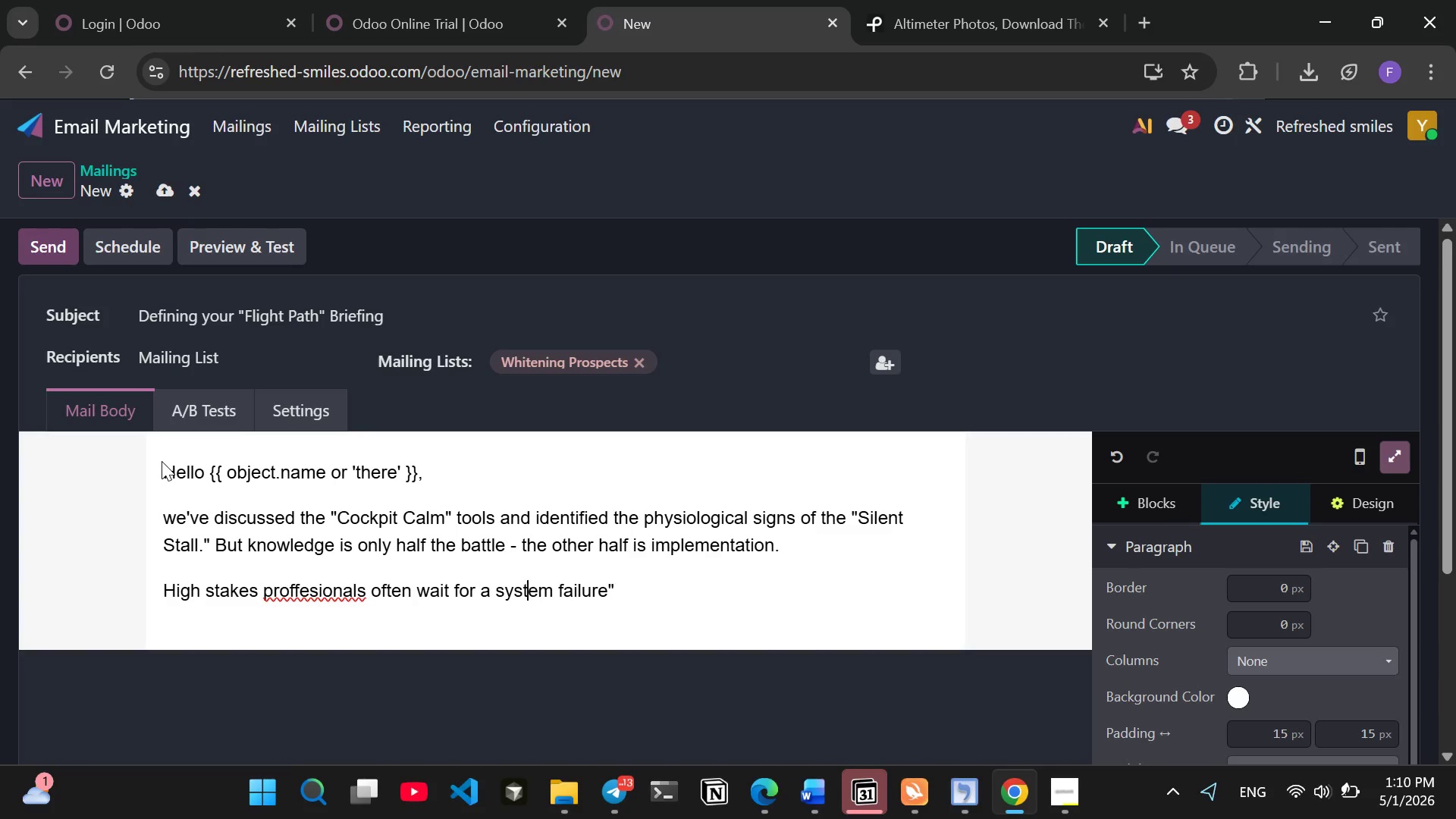 
key(ArrowLeft)
 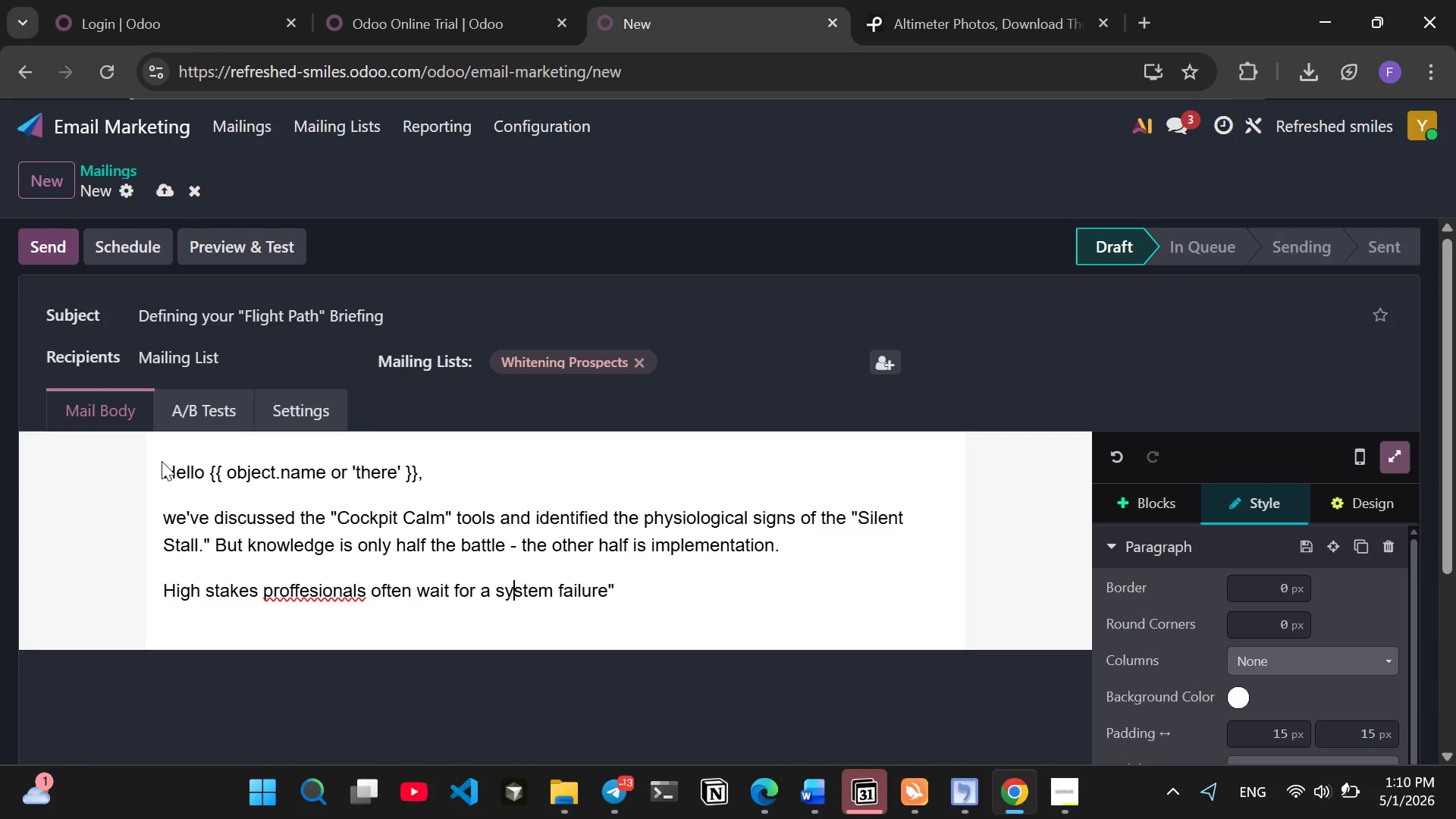 
key(ArrowLeft)
 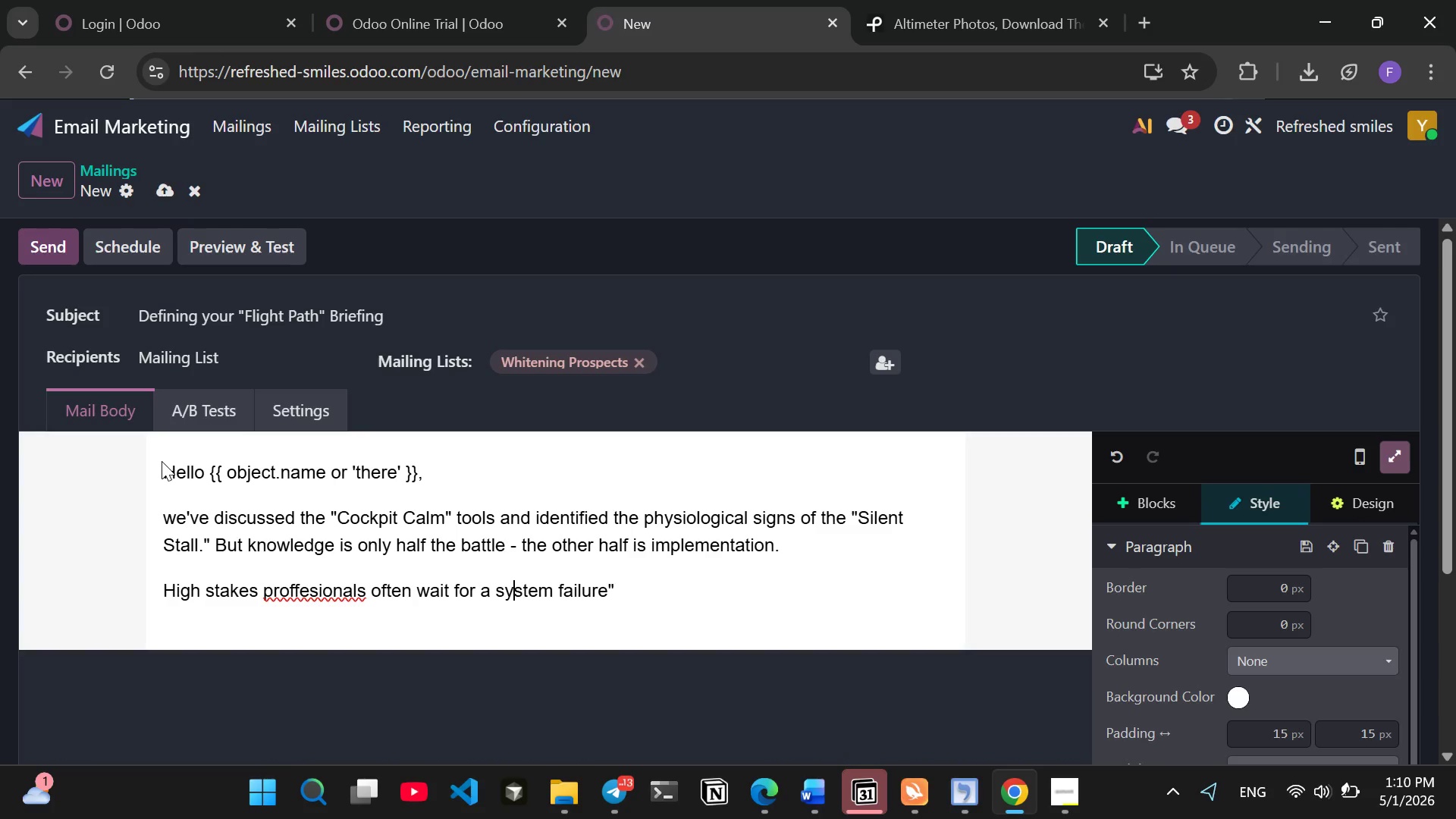 
key(ArrowLeft)
 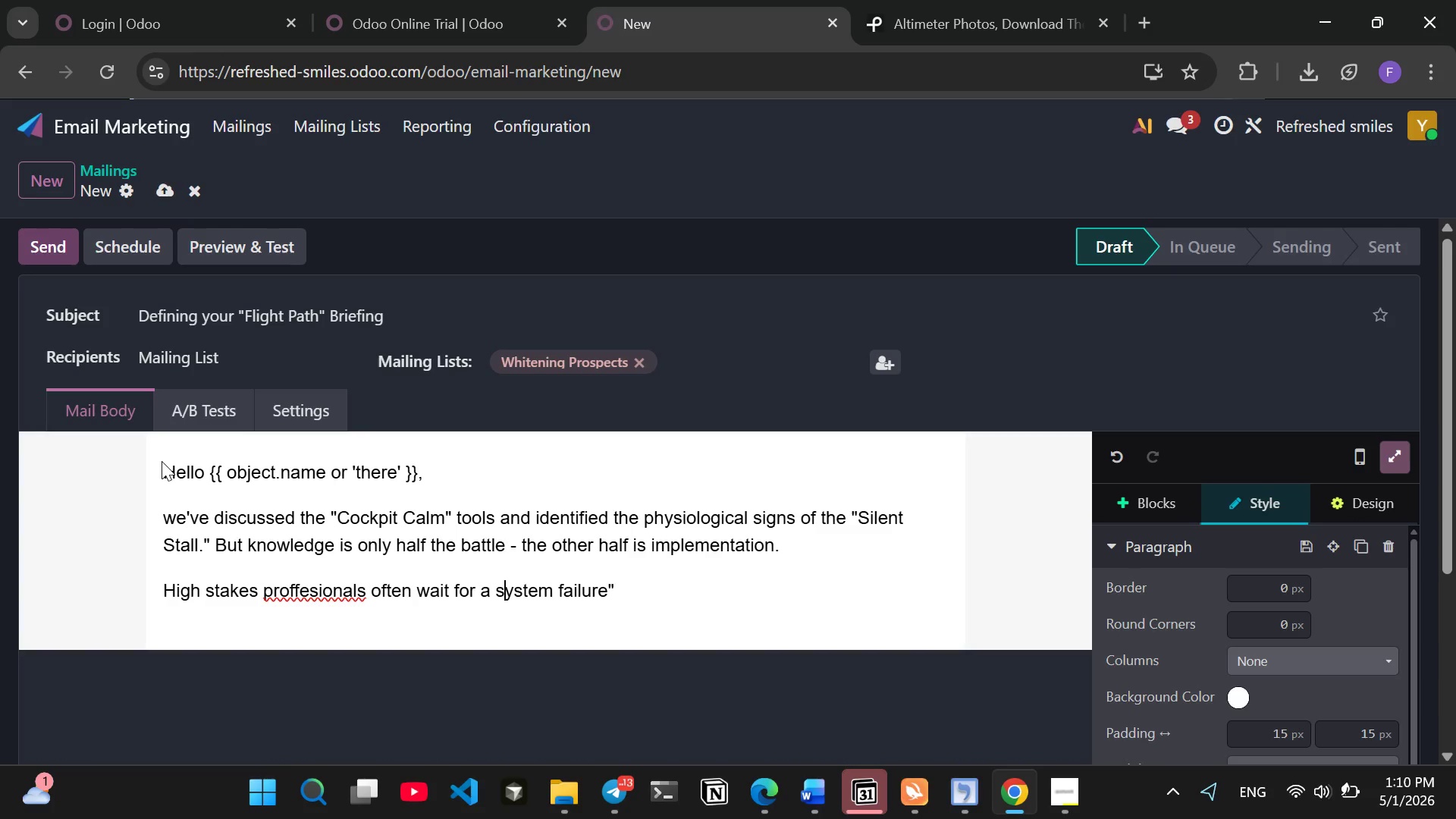 
key(ArrowLeft)
 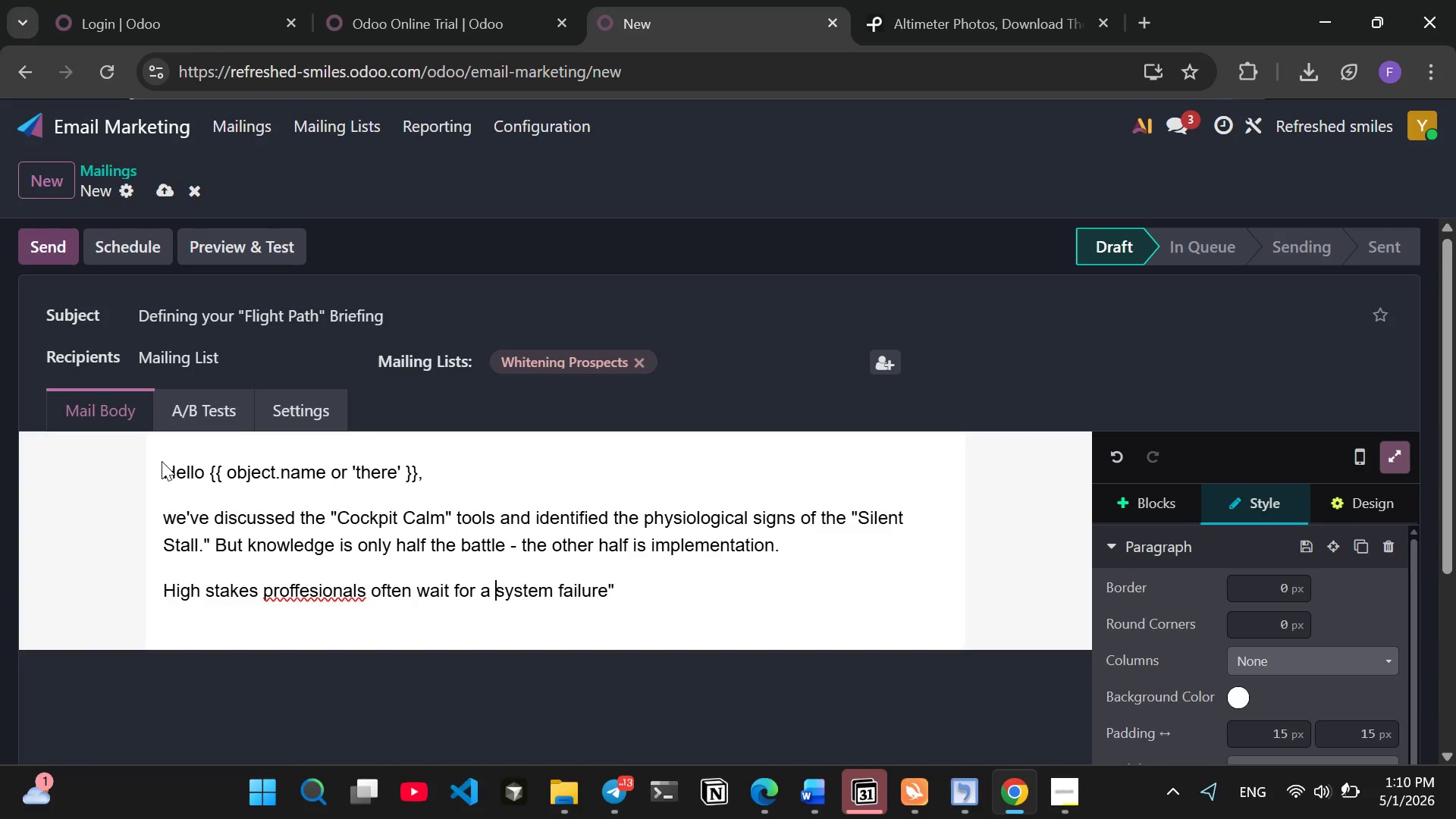 
key(ArrowLeft)
 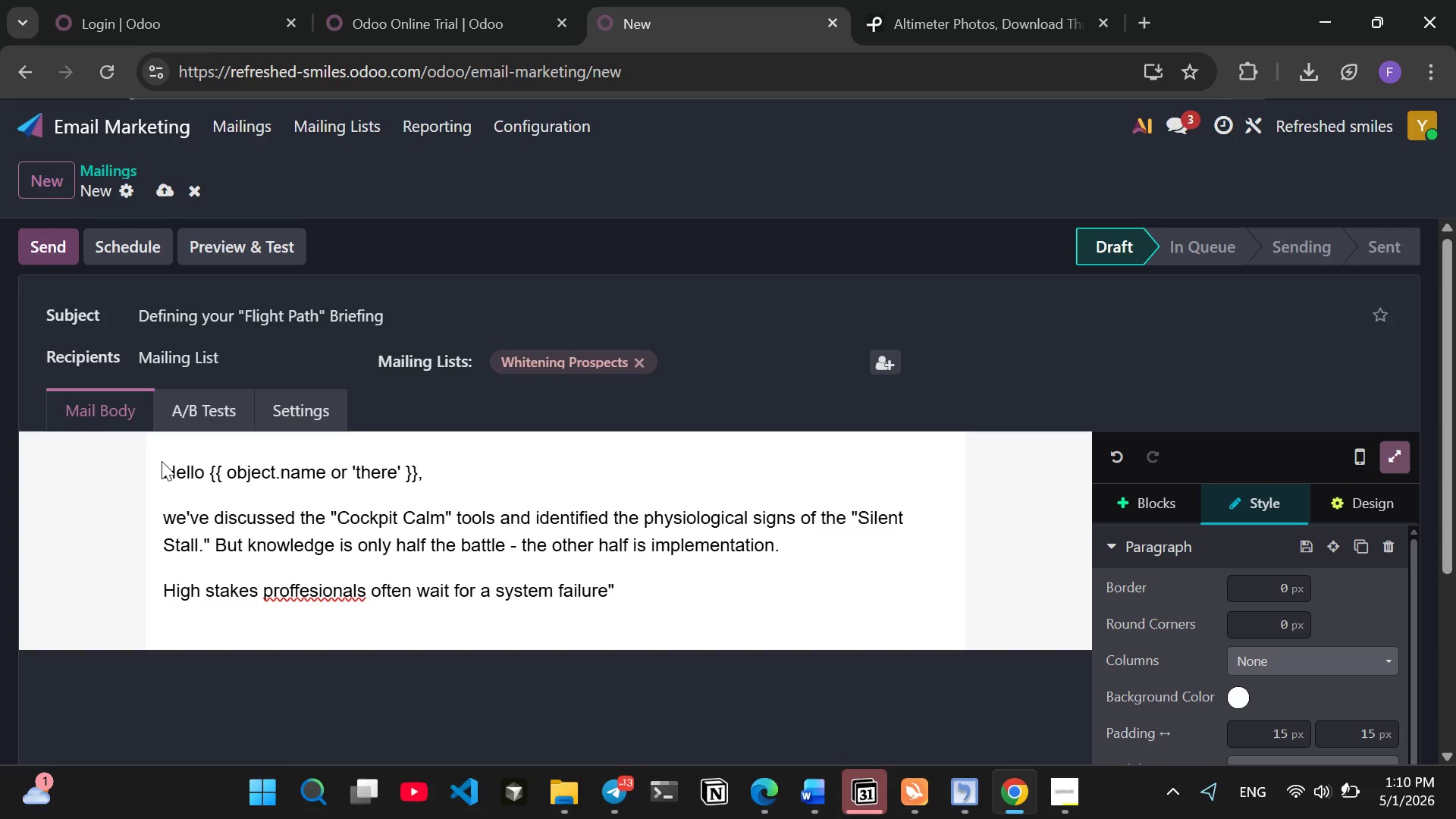 
key(Shift+ShiftRight)
 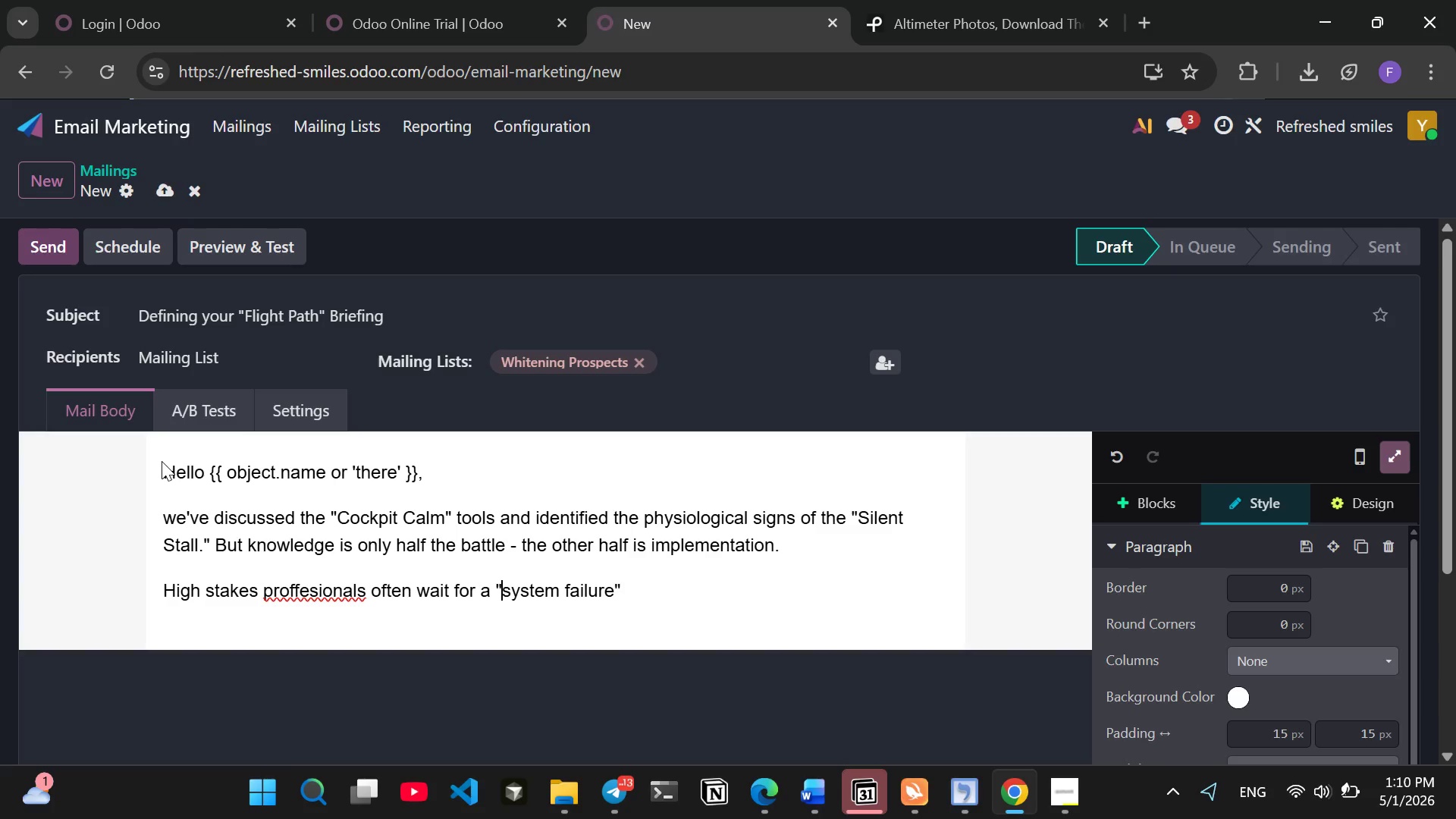 
key(Shift+Quote)
 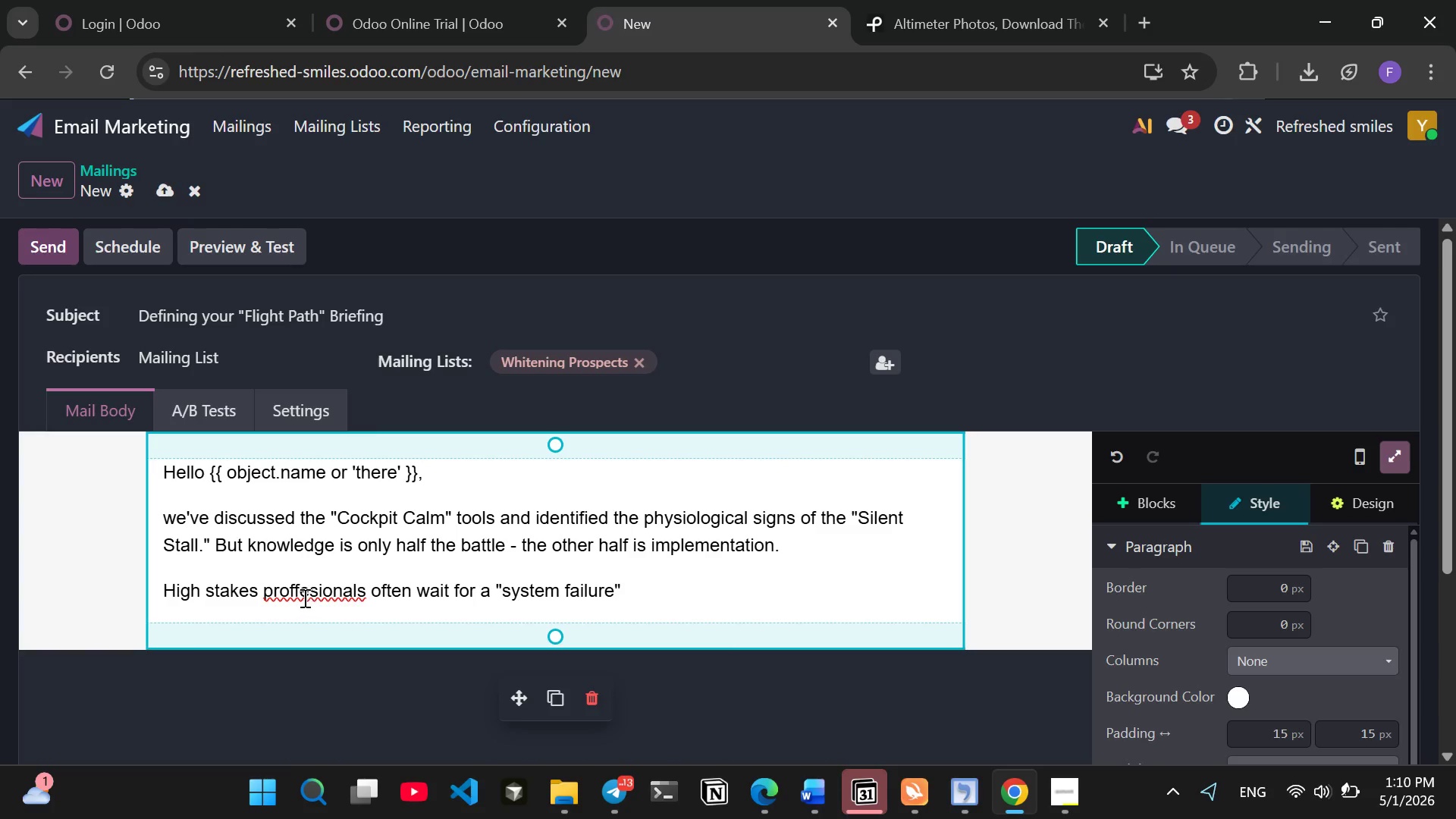 
left_click([300, 596])
 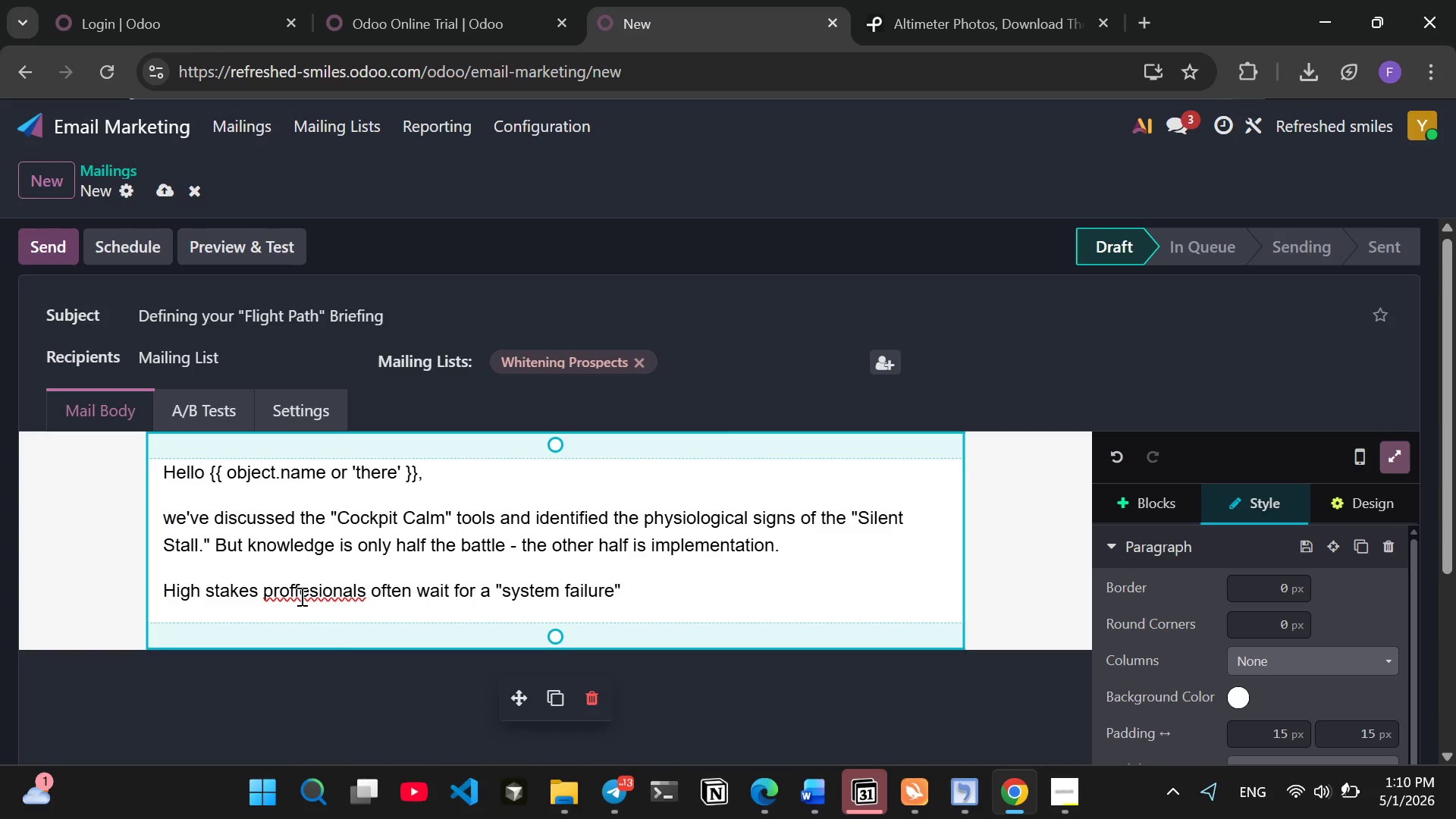 
key(Backspace)
 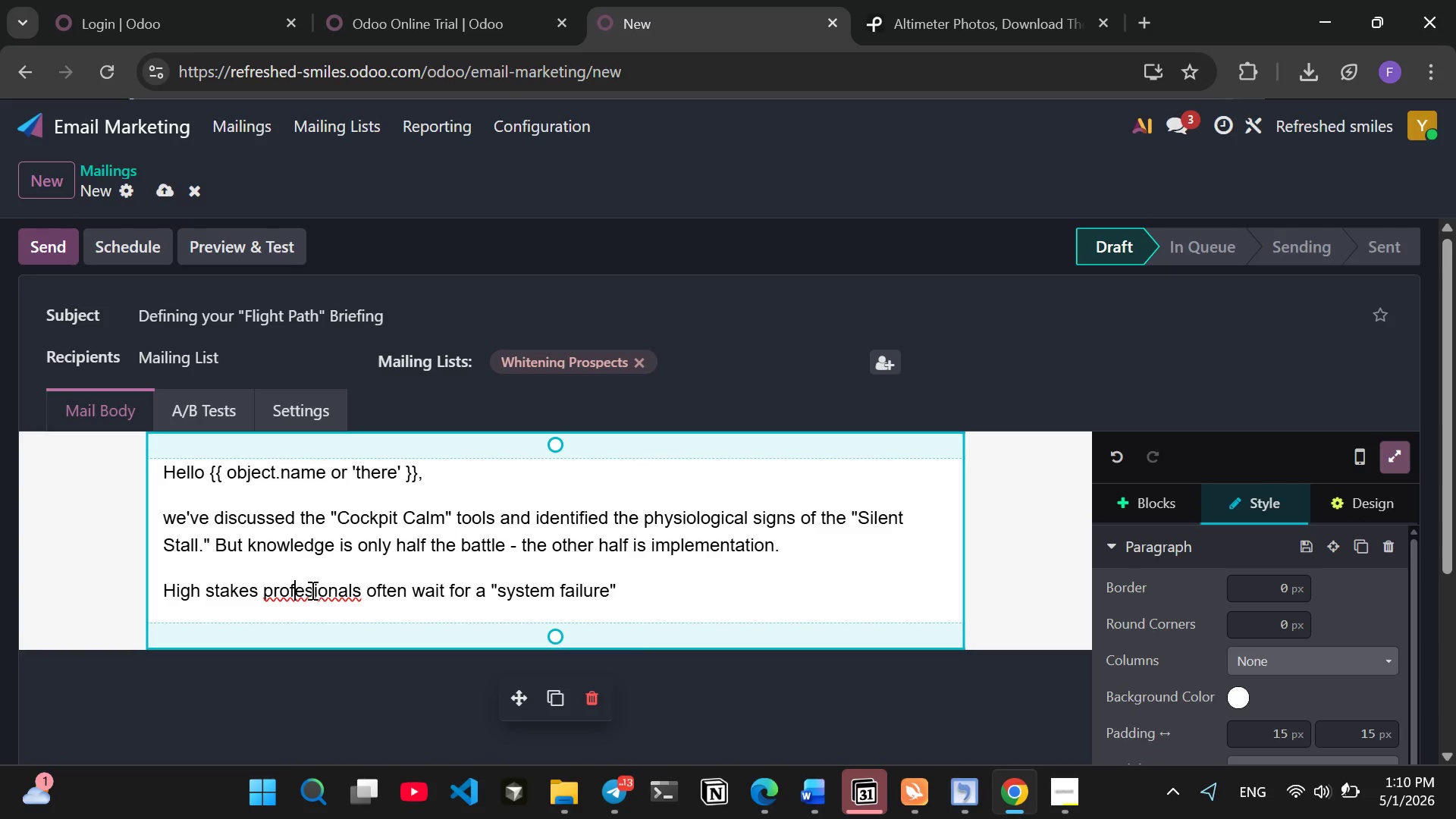 
left_click([311, 590])
 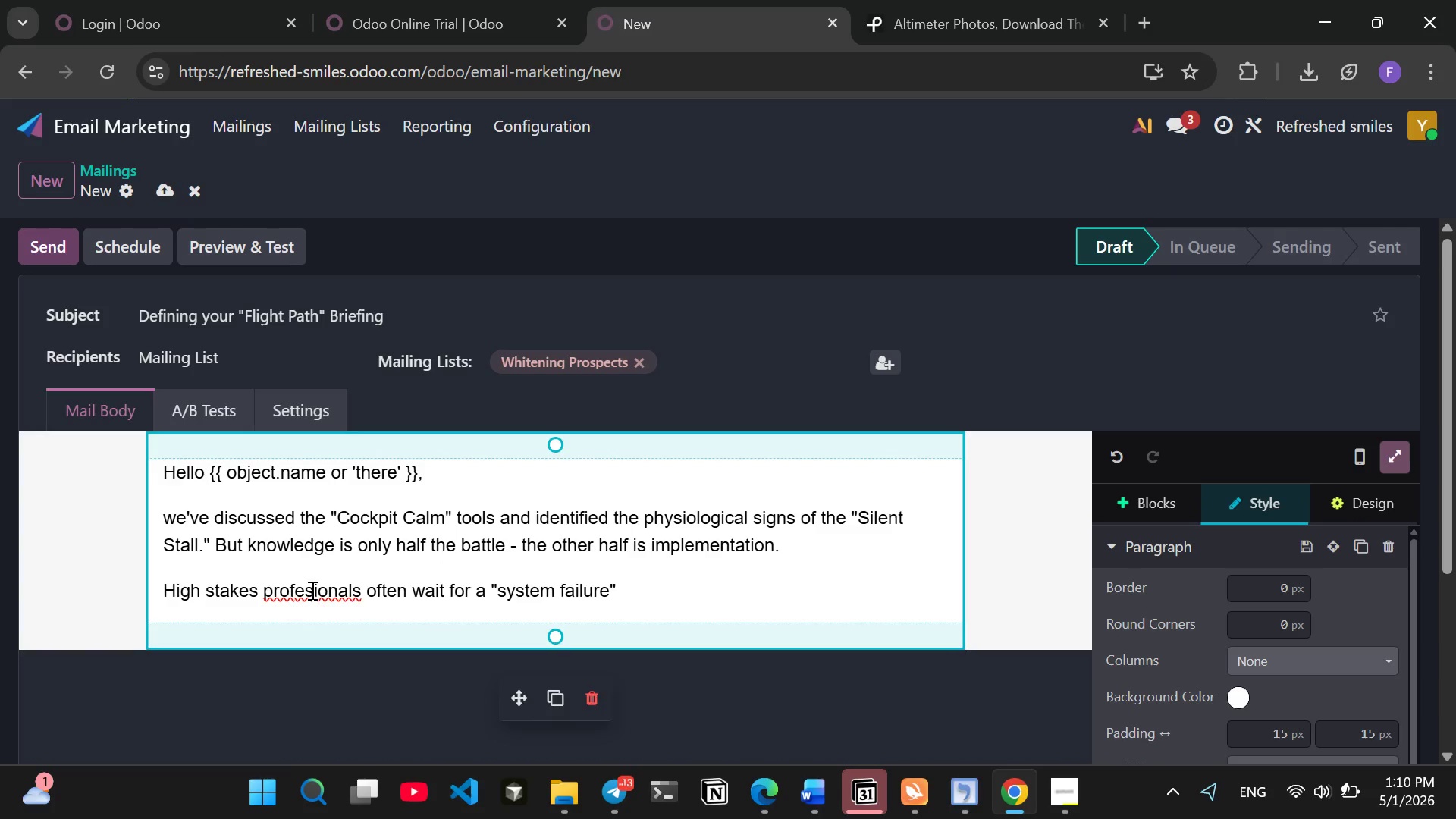 
key(S)
 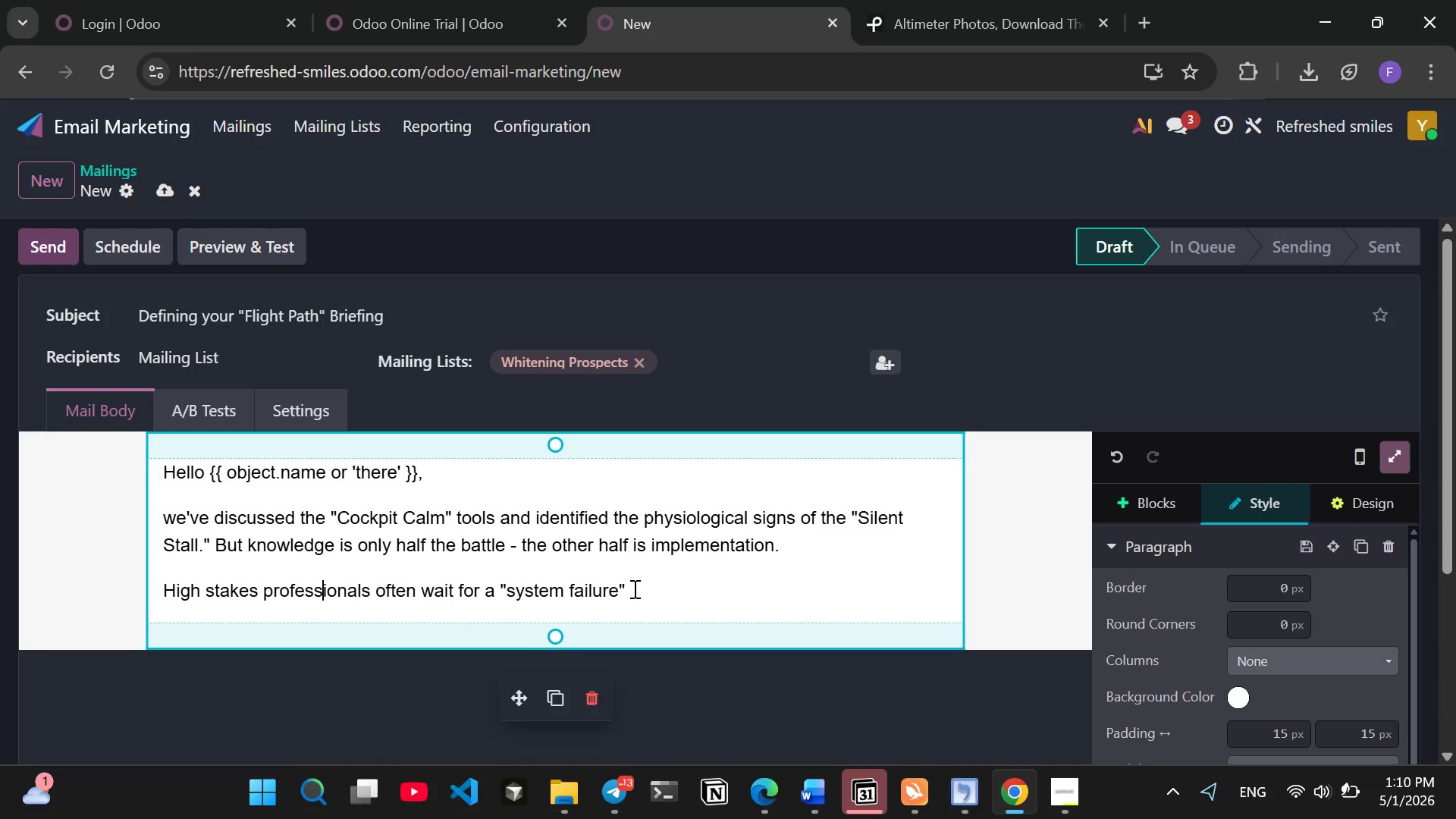 
left_click([633, 588])
 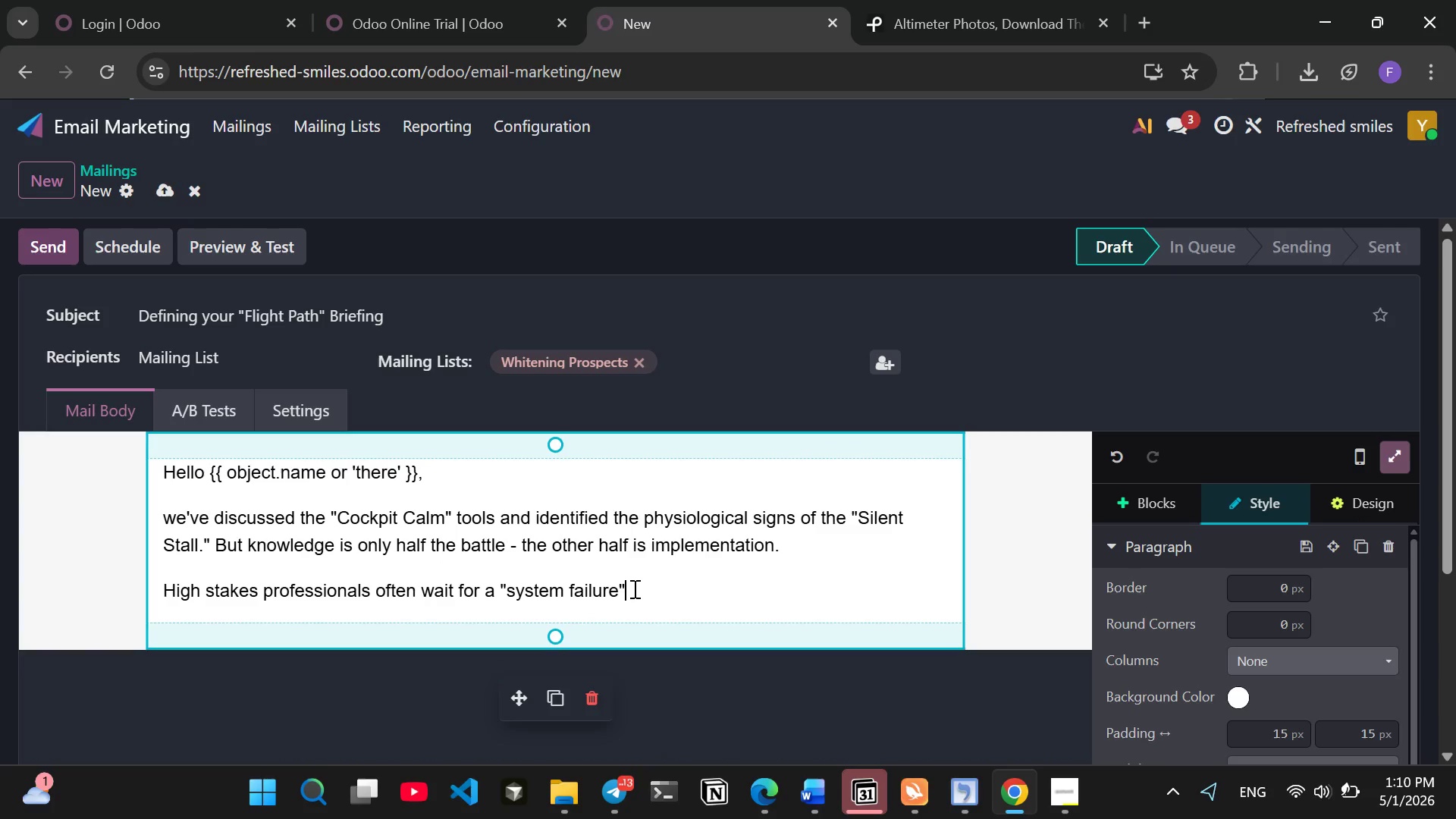 
type( before seeking)
 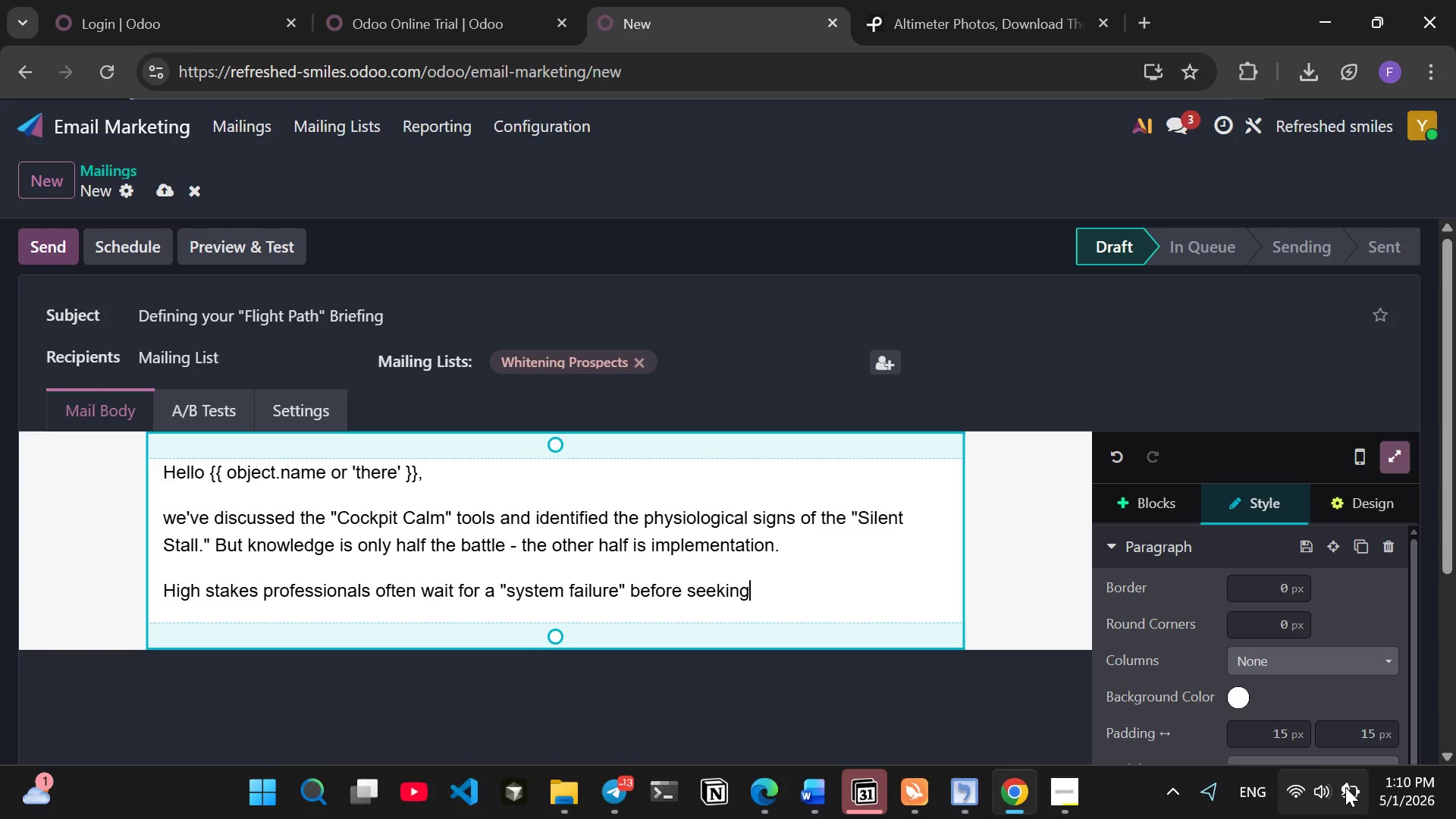 
mouse_move([1323, 786])
 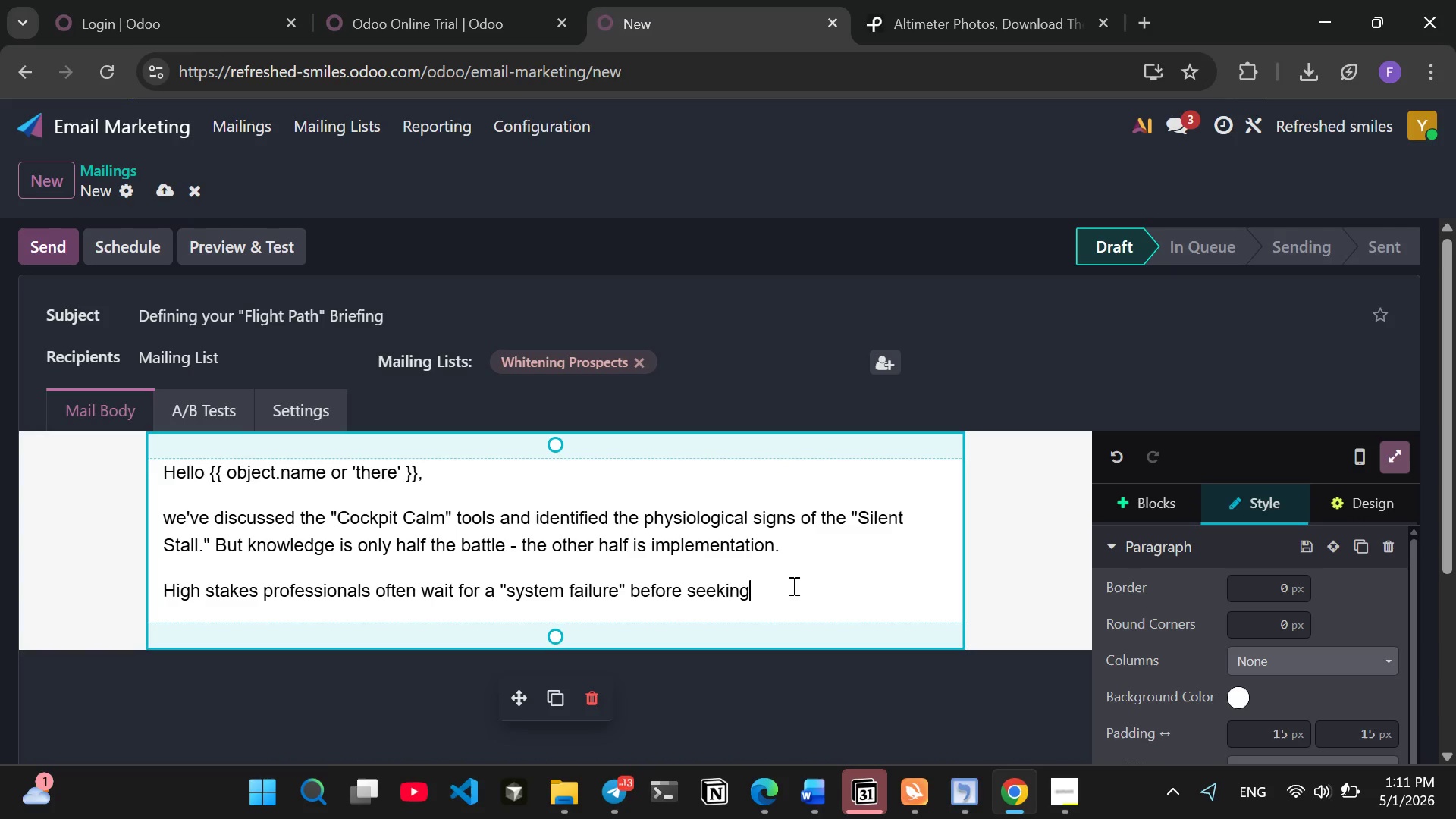 
type( support. We believe in proactivi maintenance)
 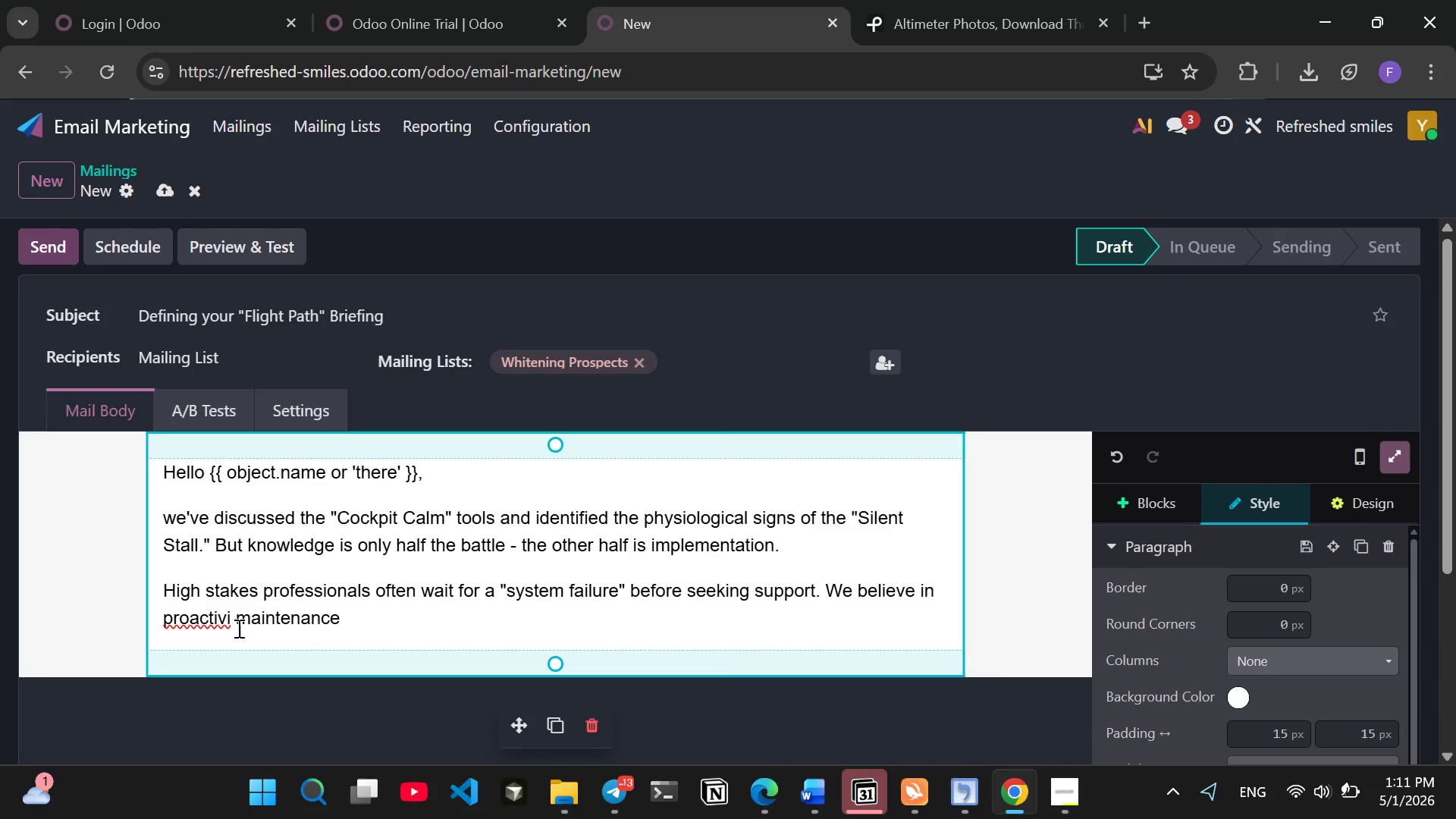 
left_click([234, 624])
 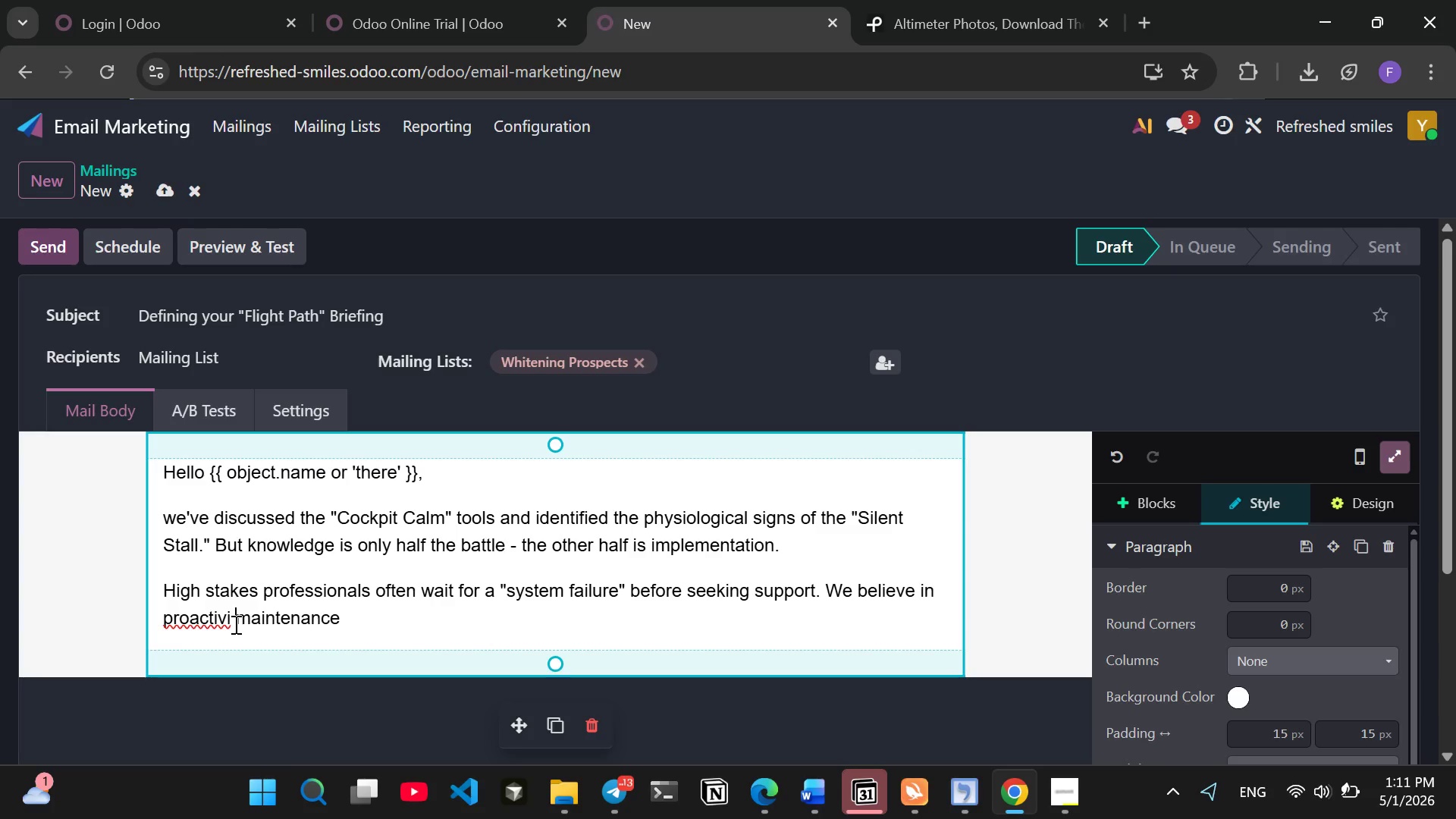 
key(Backspace)
key(Backspace)
key(Backspace)
type(ve )
 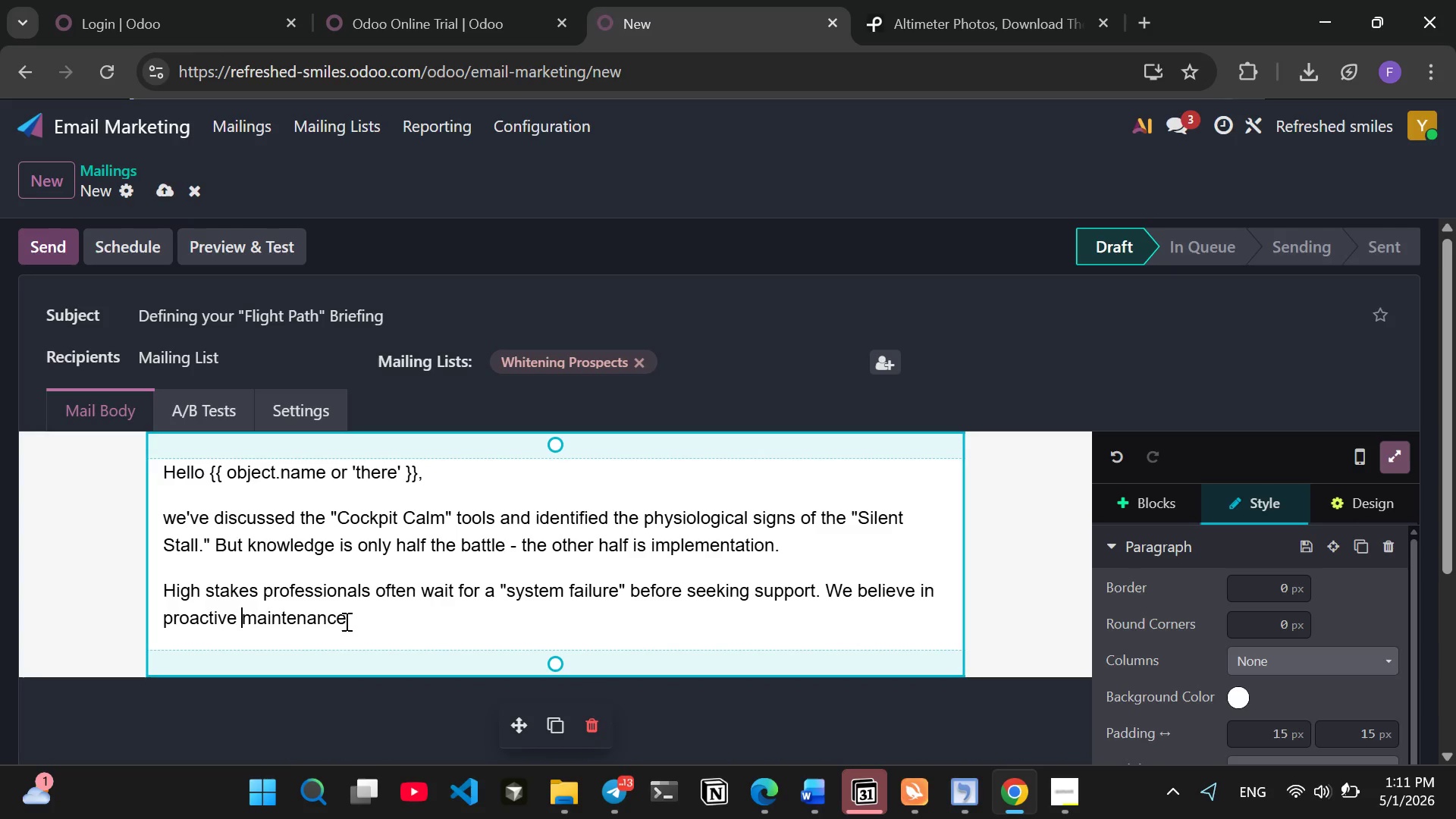 
left_click([345, 621])
 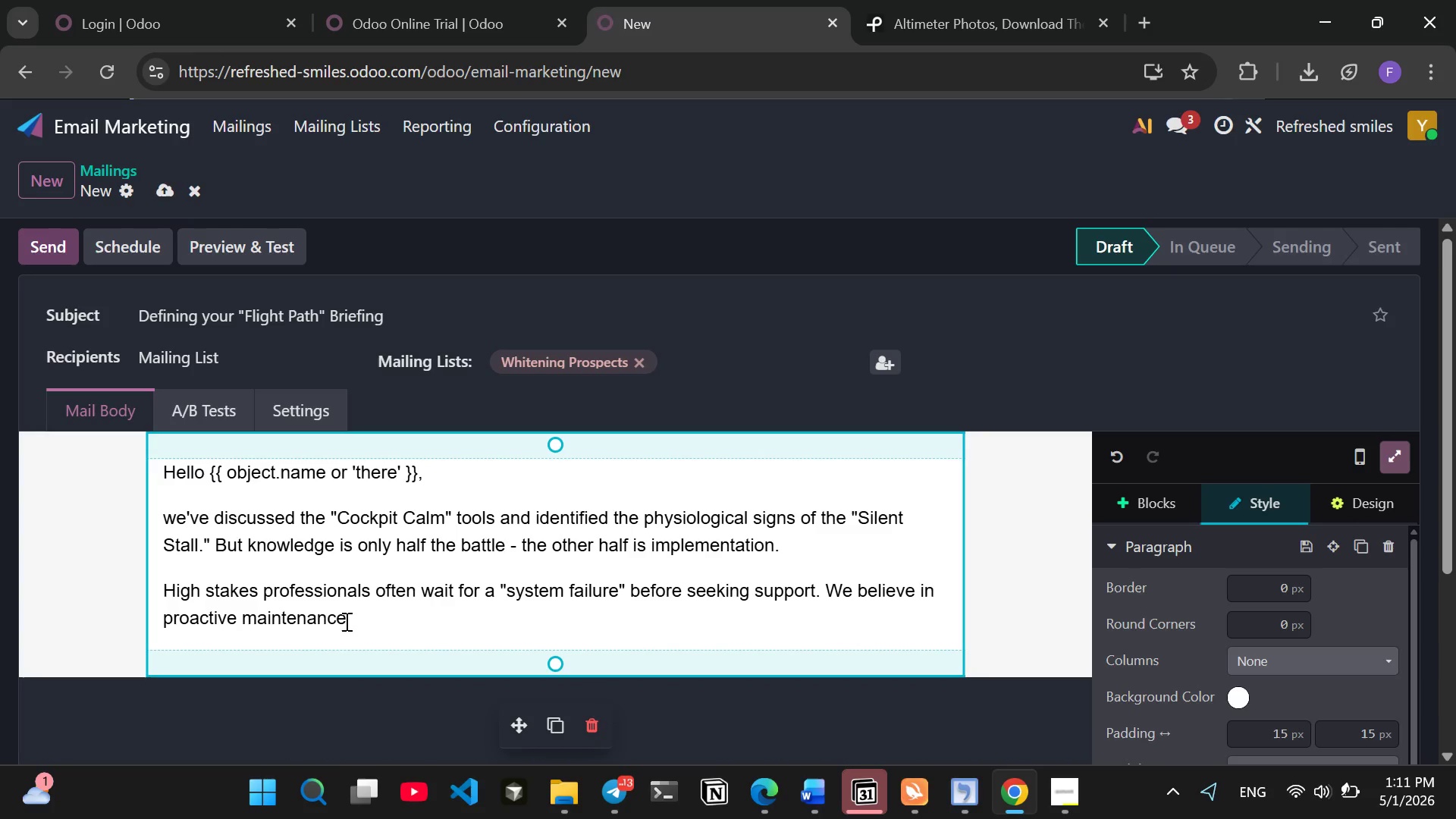 
key(Period)
 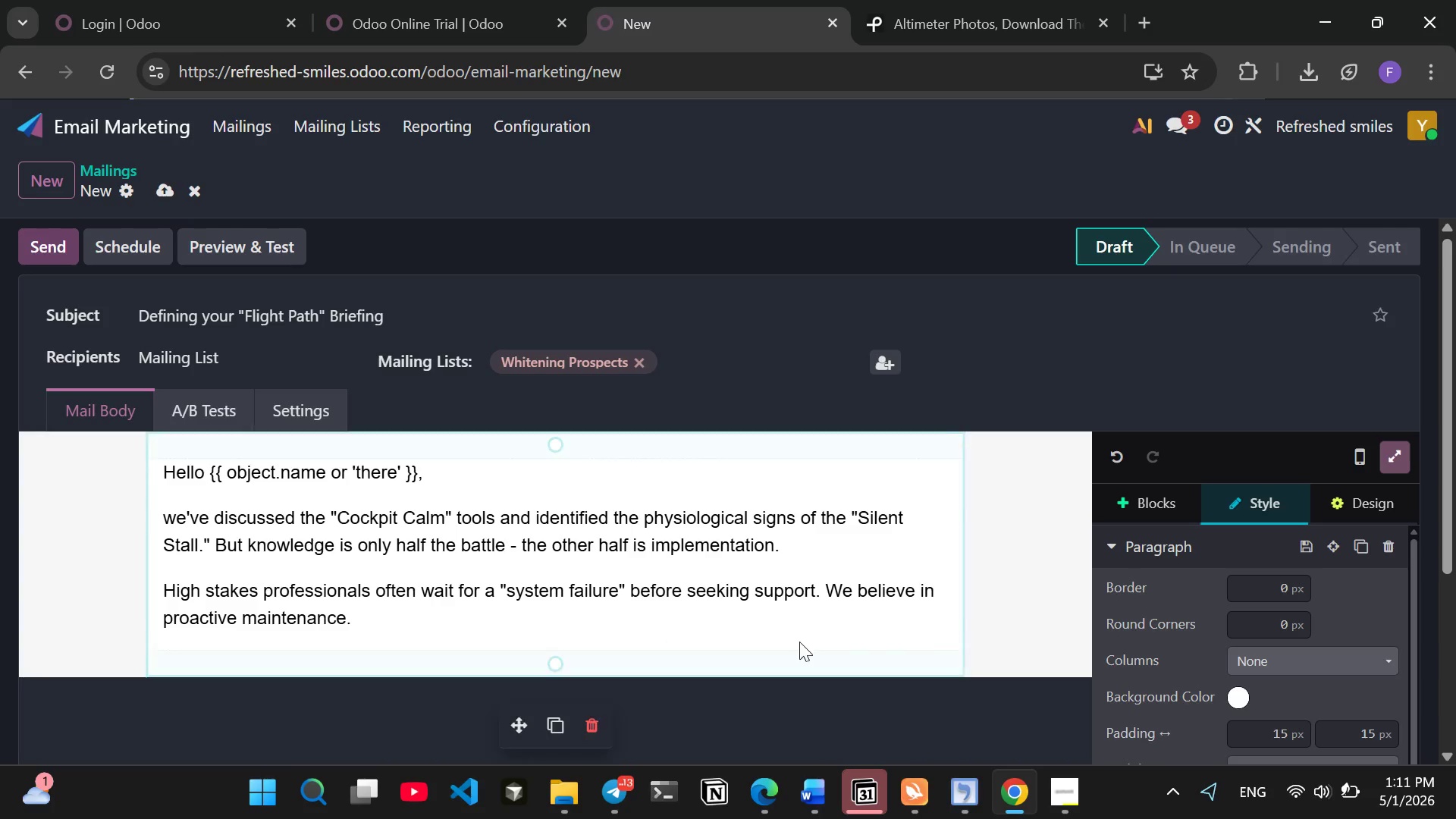 
wait(6.69)
 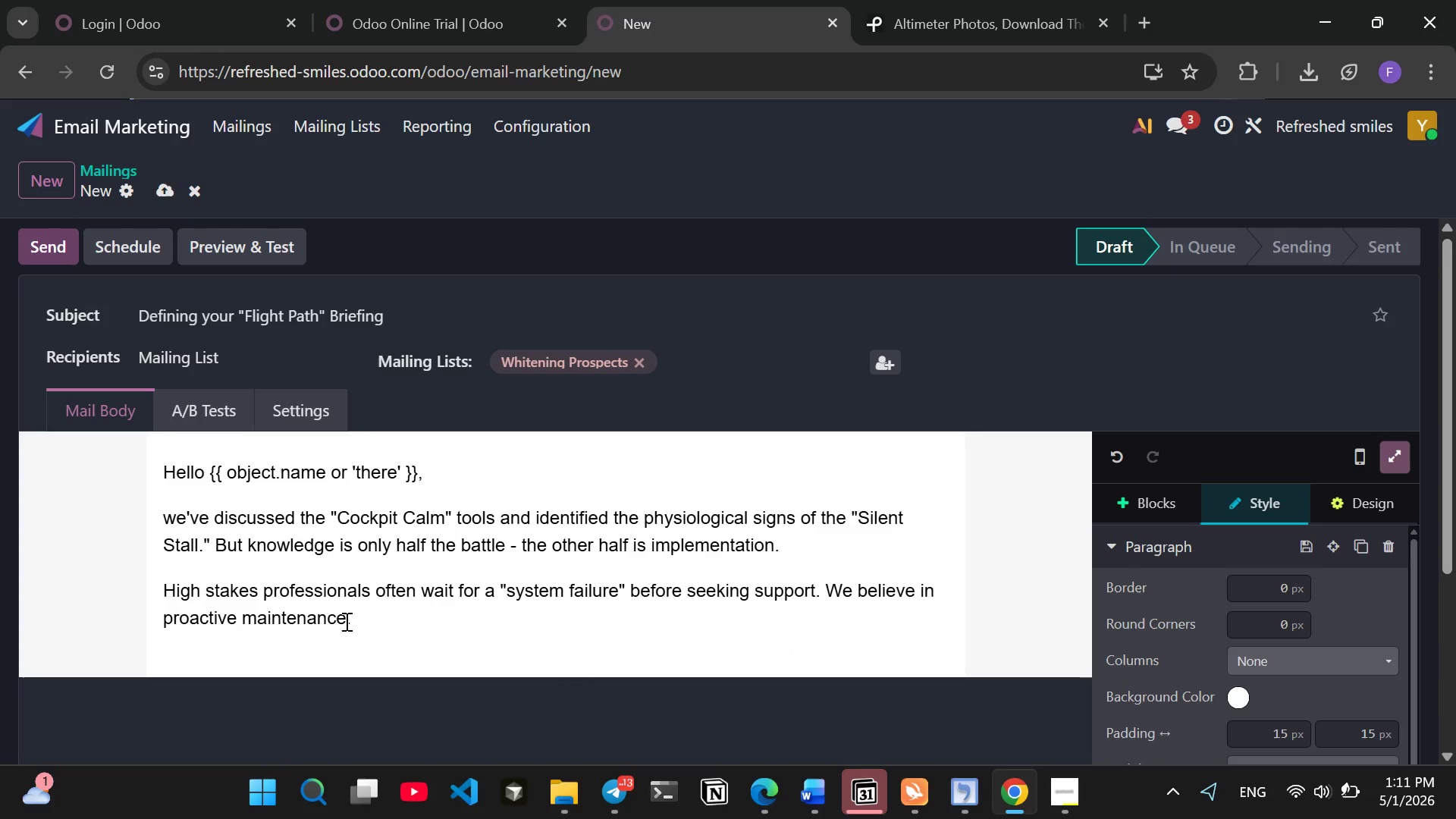 
left_click([1046, 590])
 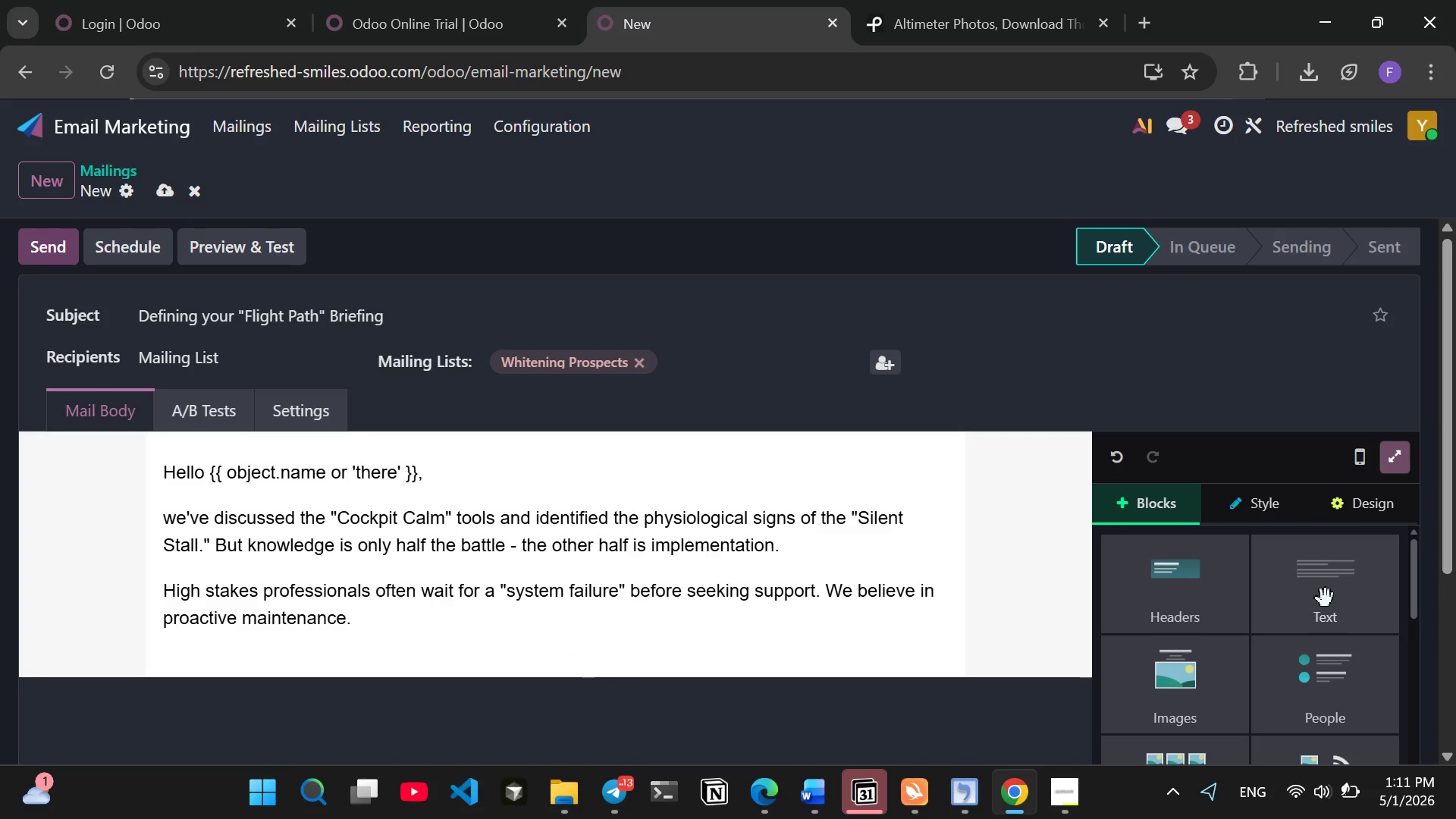 
left_click_drag(start_coordinate=[1326, 598], to_coordinate=[907, 688])
 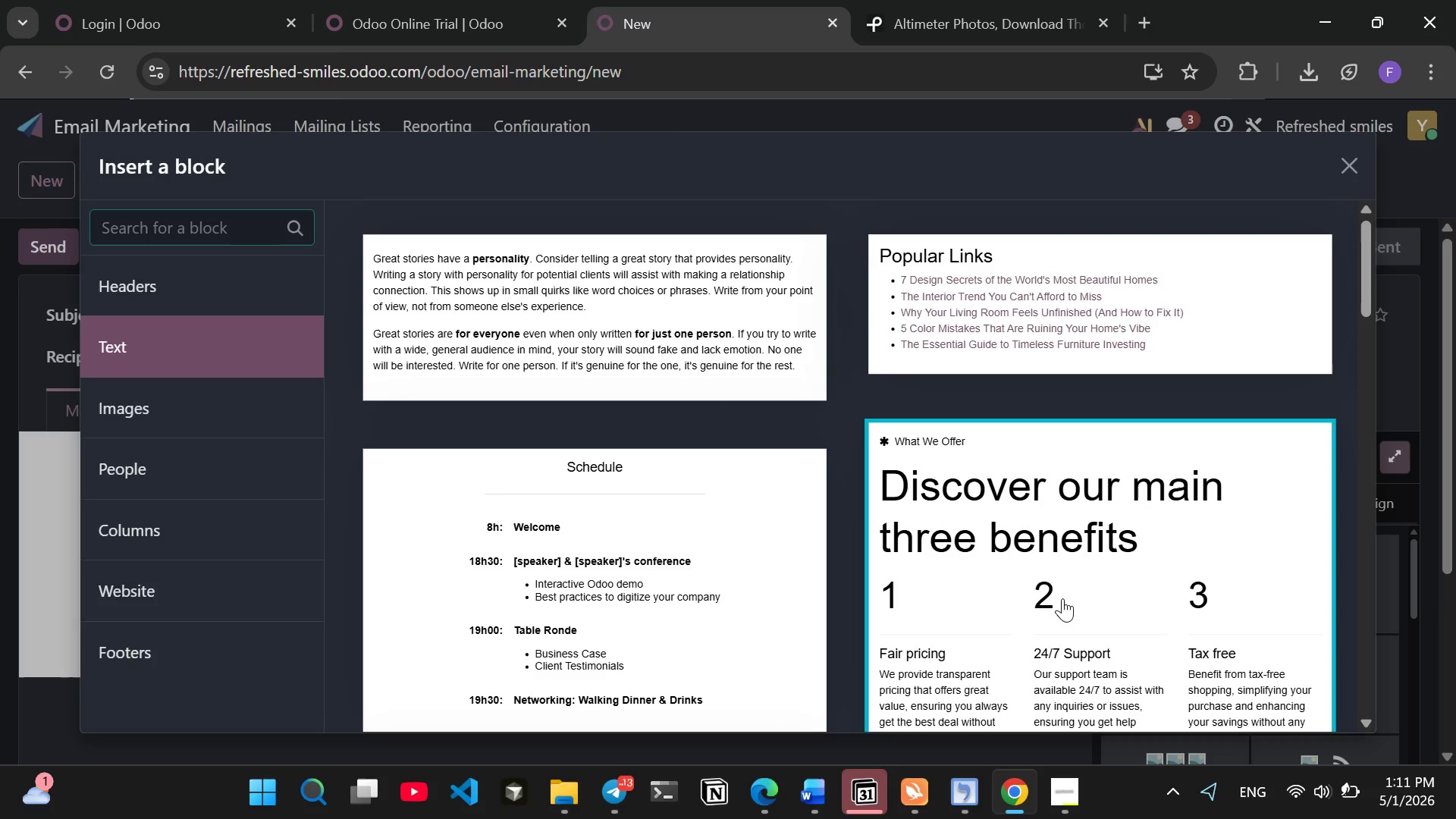 
mouse_move([1030, 598])
 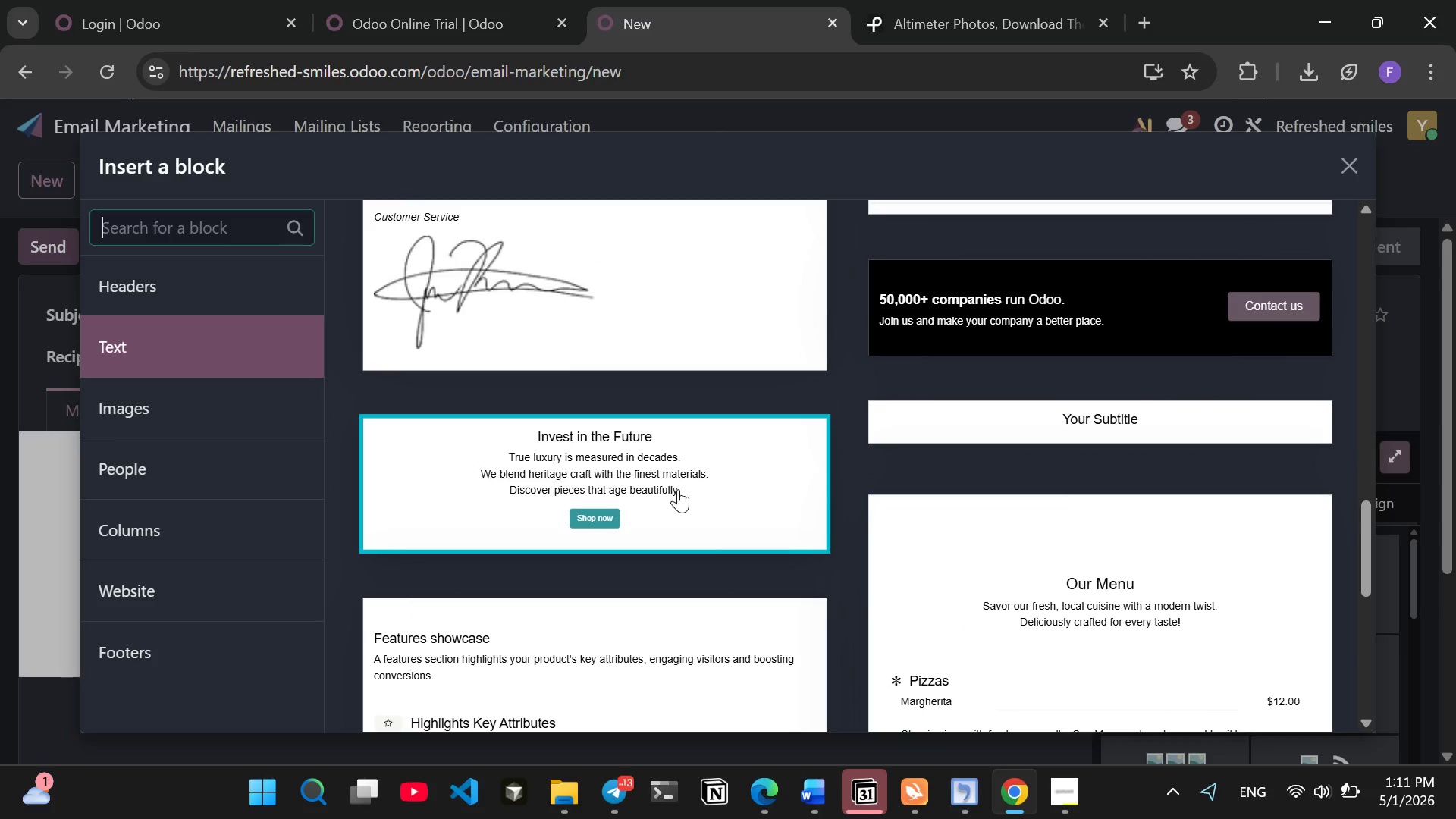 
left_click([678, 489])
 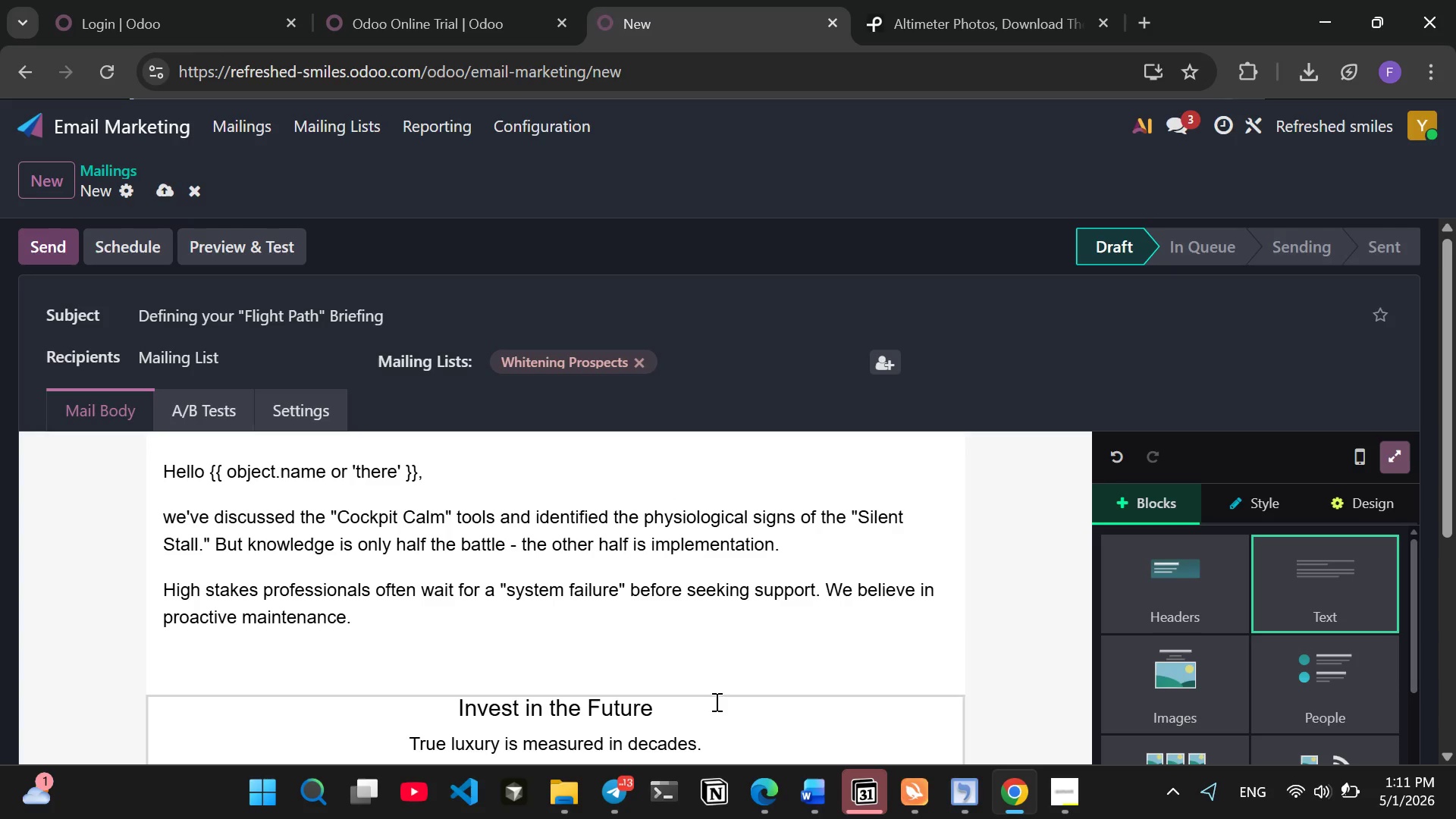 
wait(10.58)
 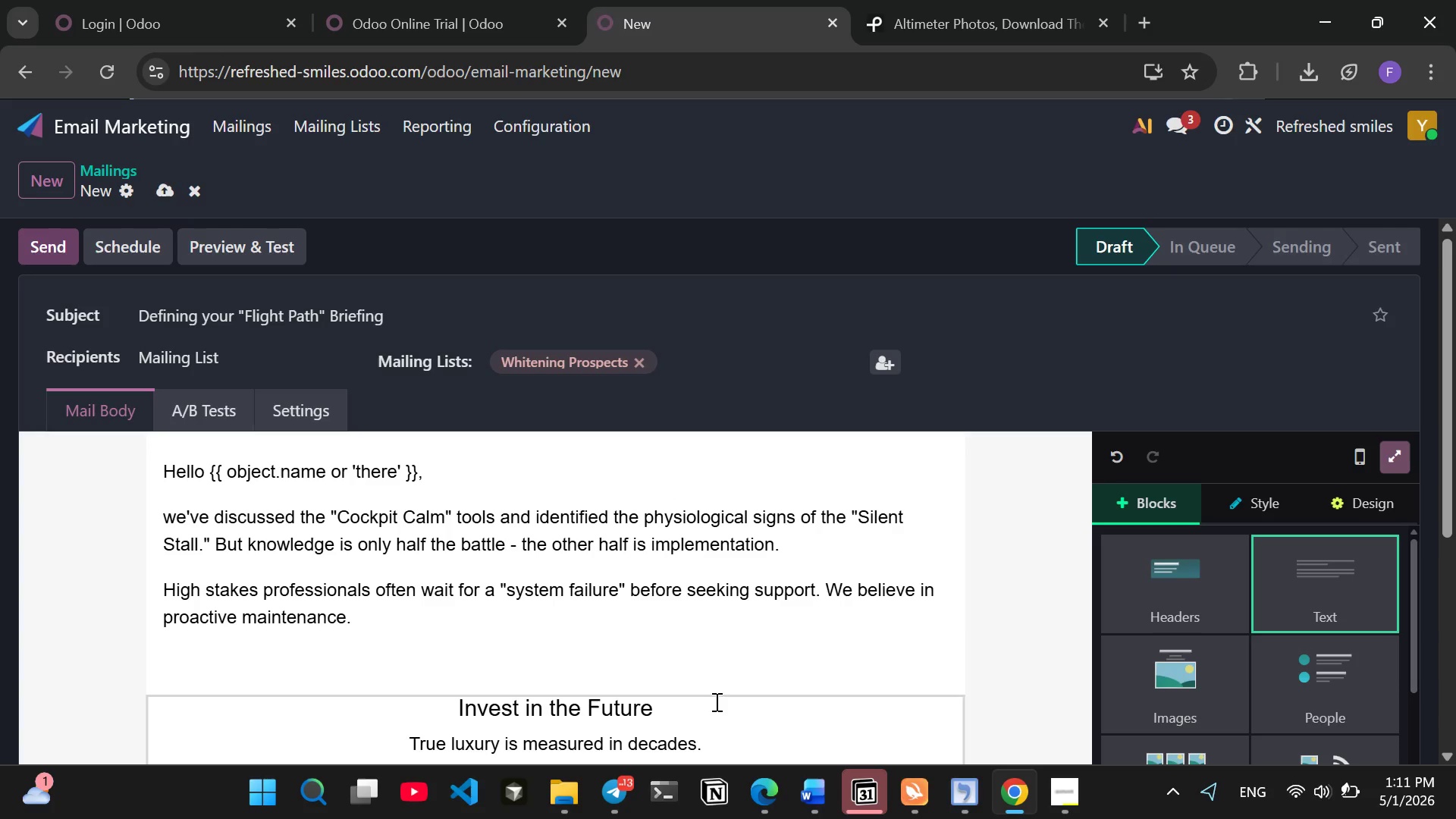 
left_click([655, 710])
 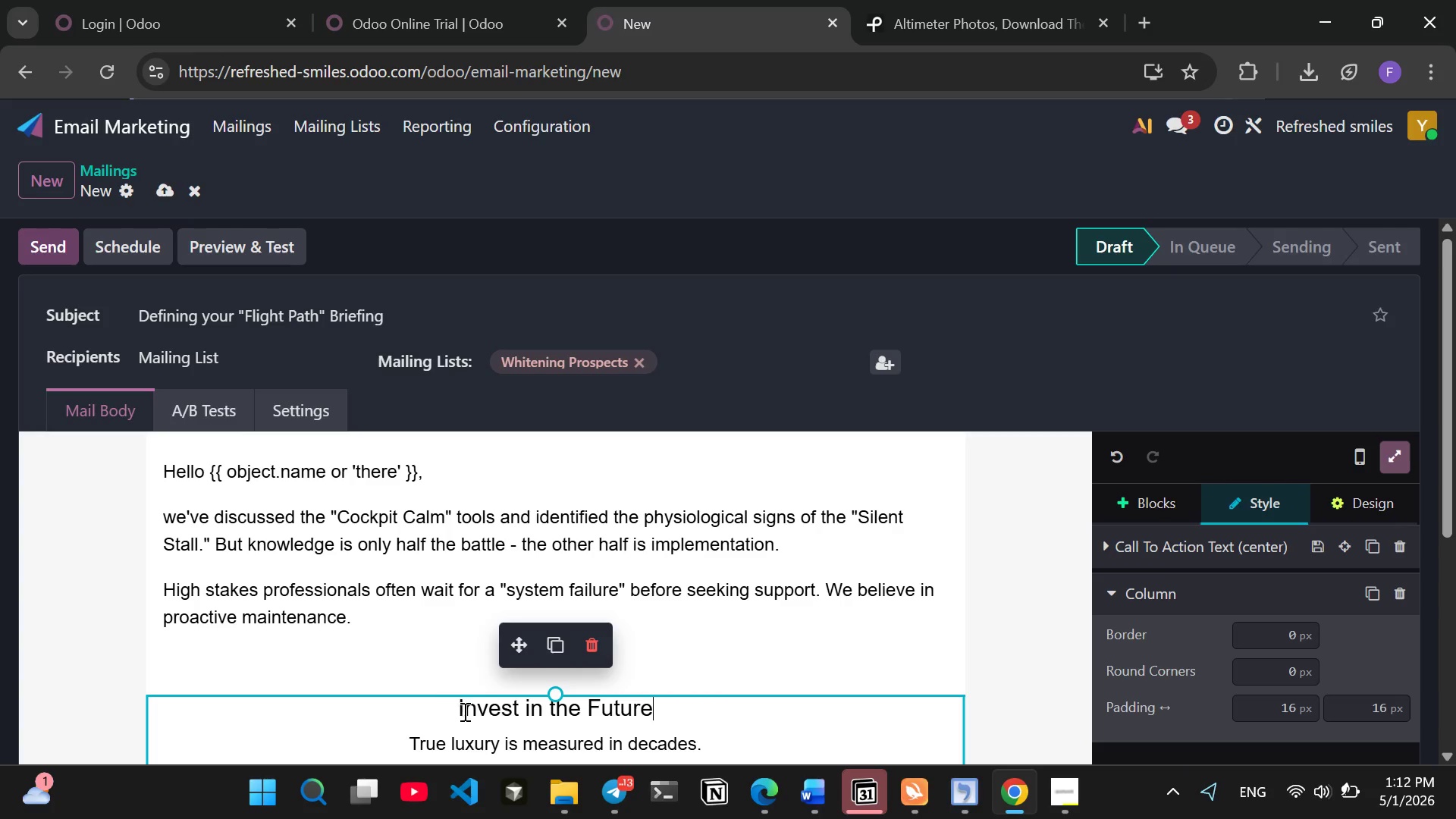 
left_click_drag(start_coordinate=[463, 711], to_coordinate=[692, 716])
 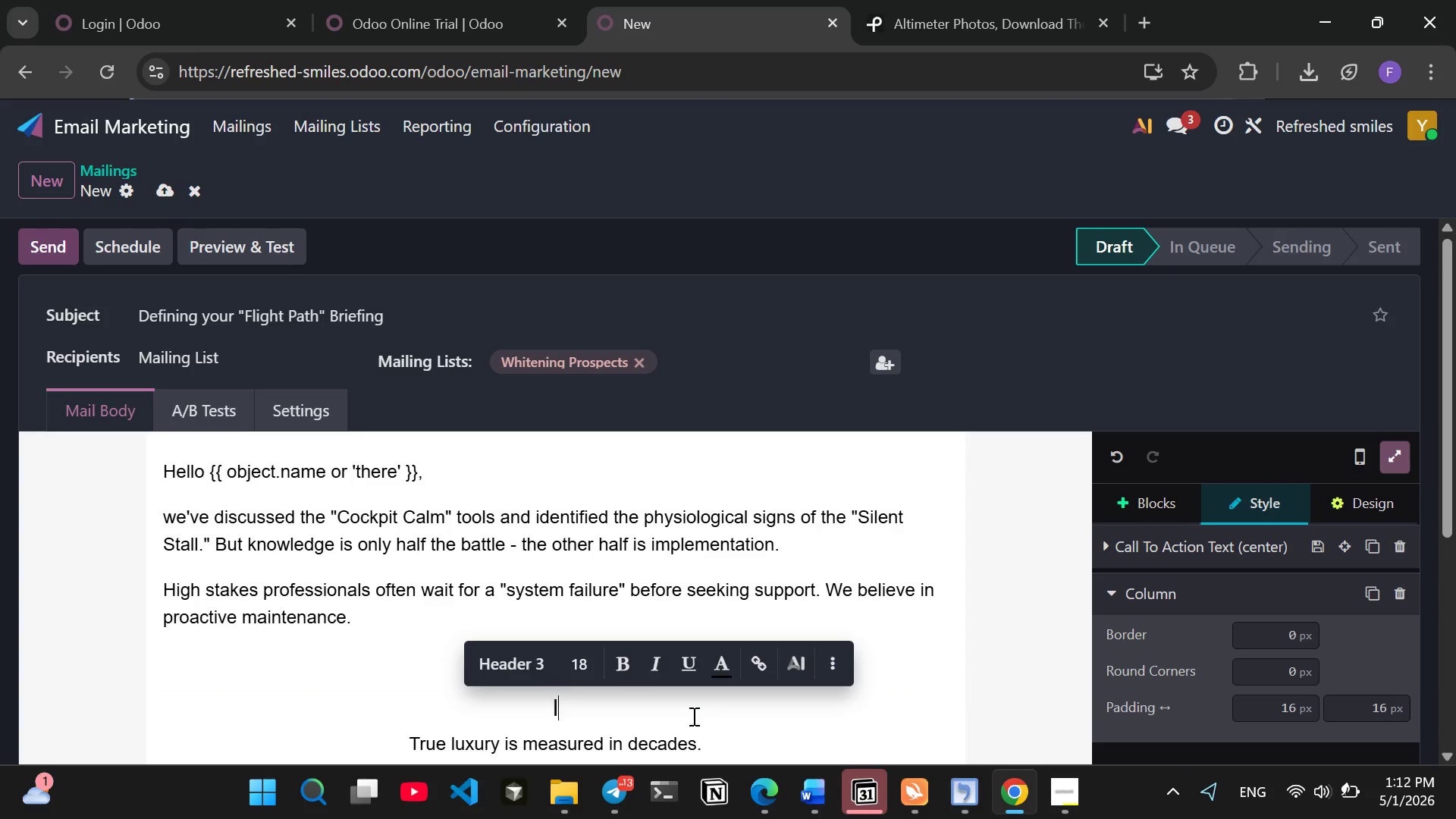 
key(Backspace)
key(Backspace)
type(Your 165)
key(Backspace)
key(Backspace)
type(5-minute Fi)
key(Backspace)
type(light Path C)
key(Backspace)
type(Consultation)
 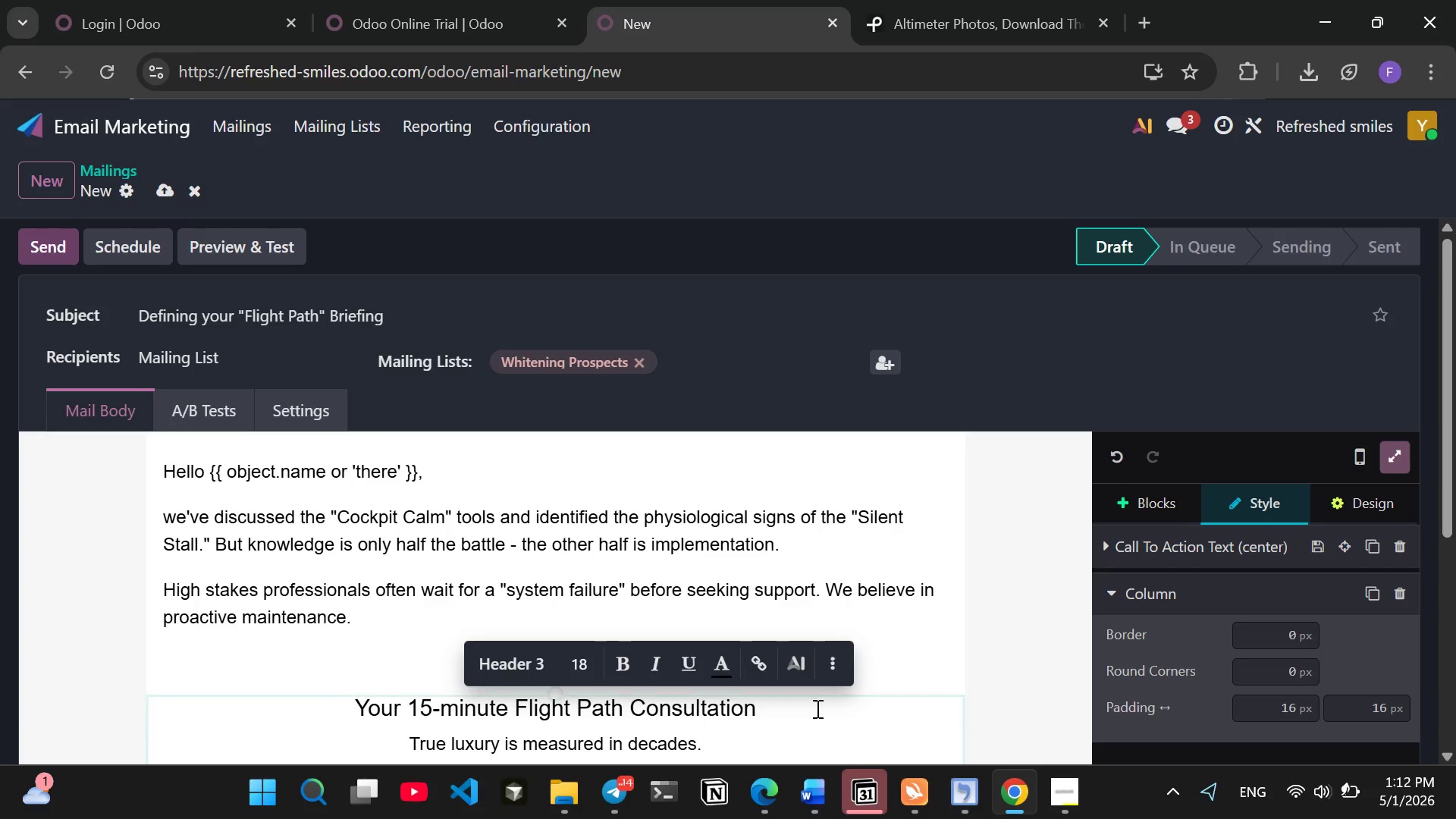 
wait(6.27)
 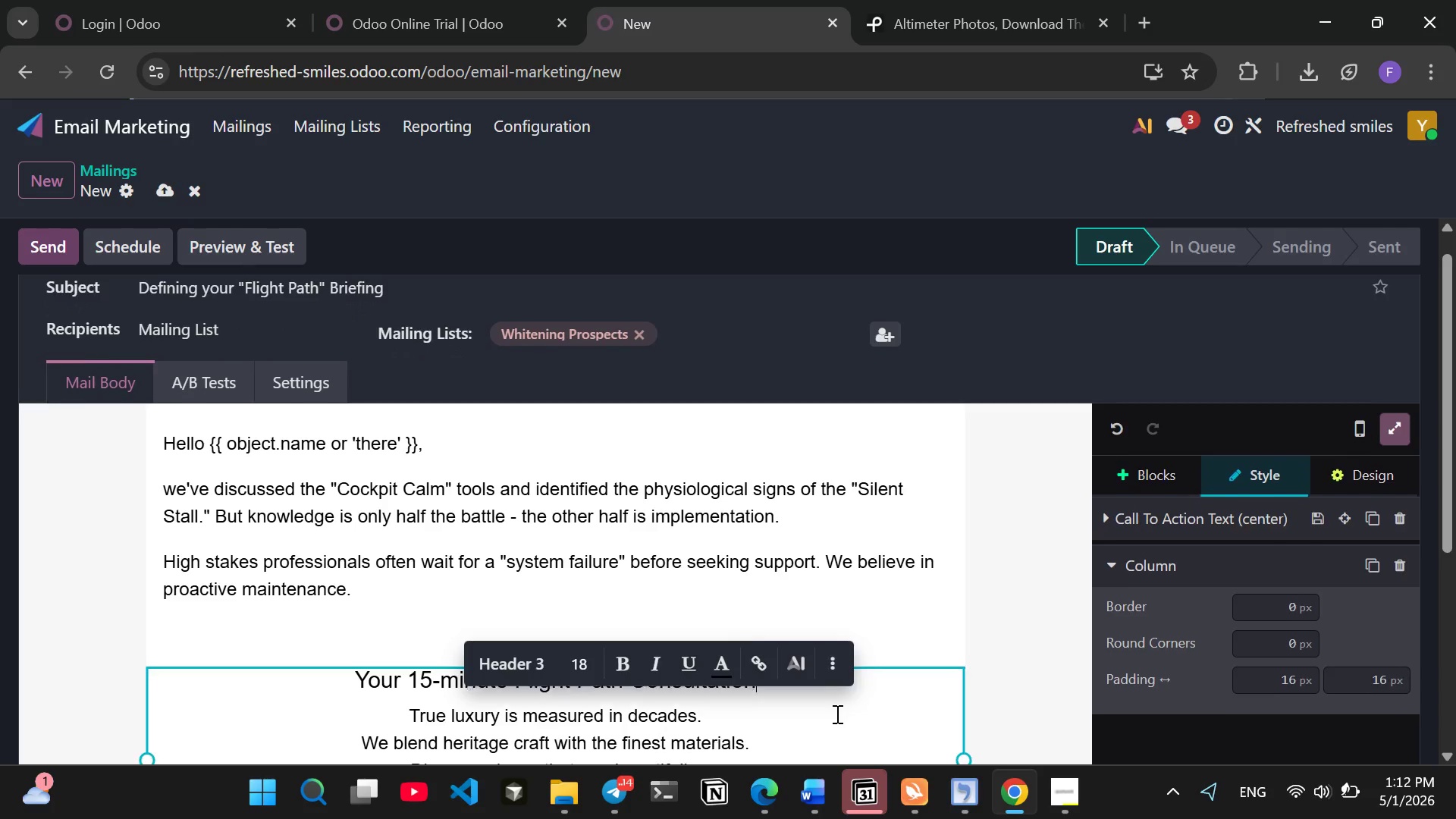 
left_click_drag(start_coordinate=[412, 575], to_coordinate=[748, 651])
 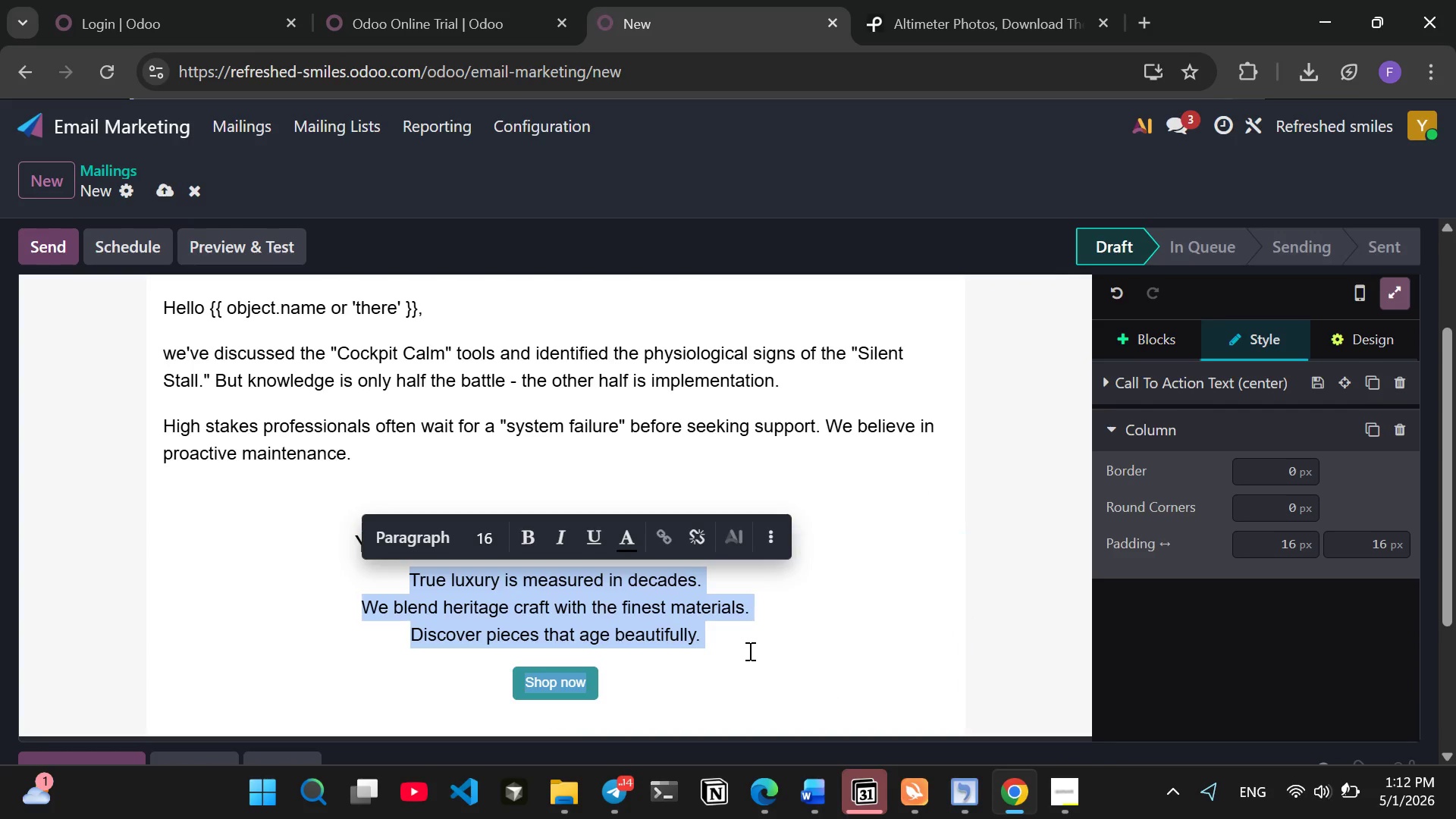 
type(Thi)
 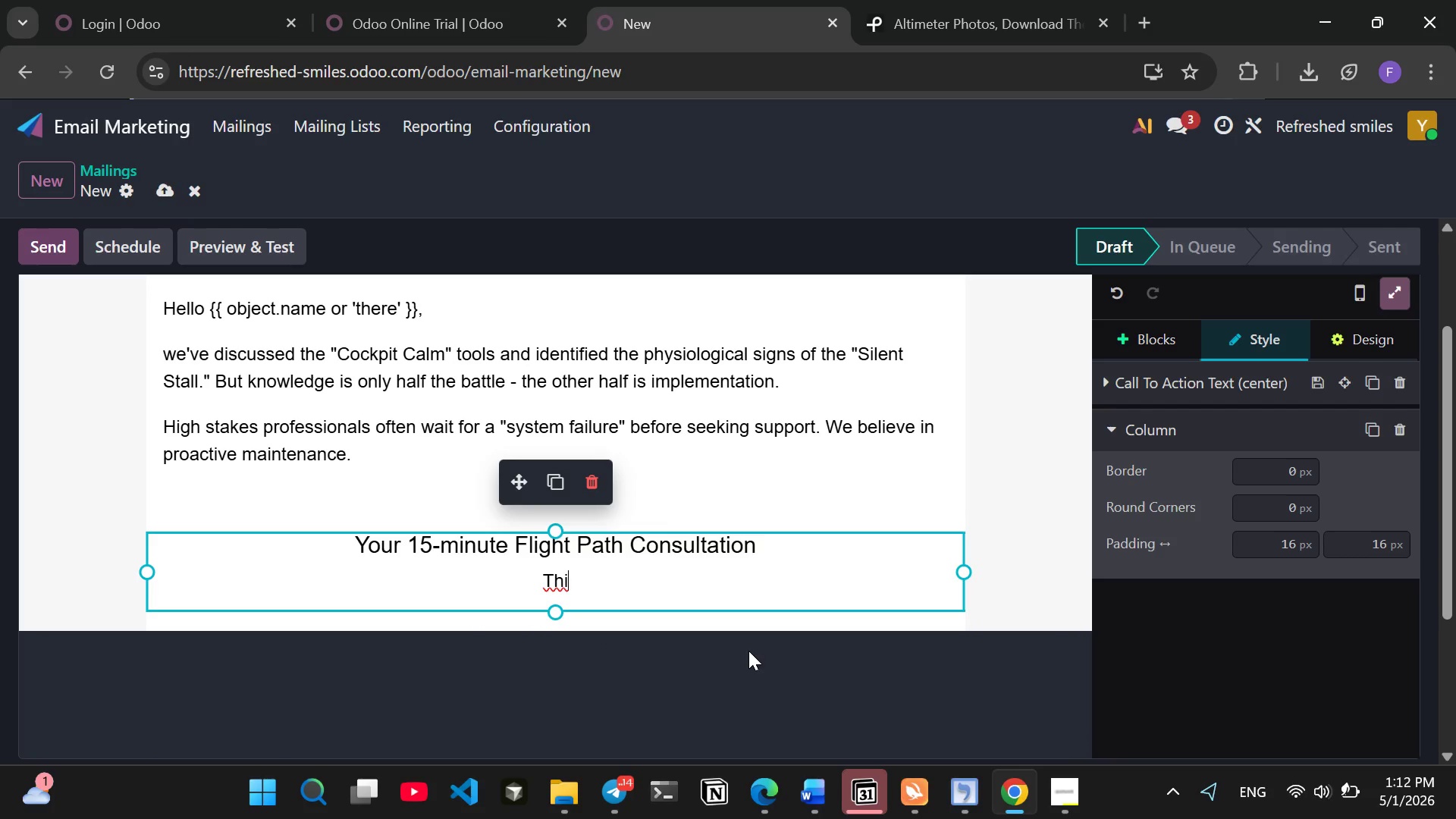 
key(Control+ControlLeft)
 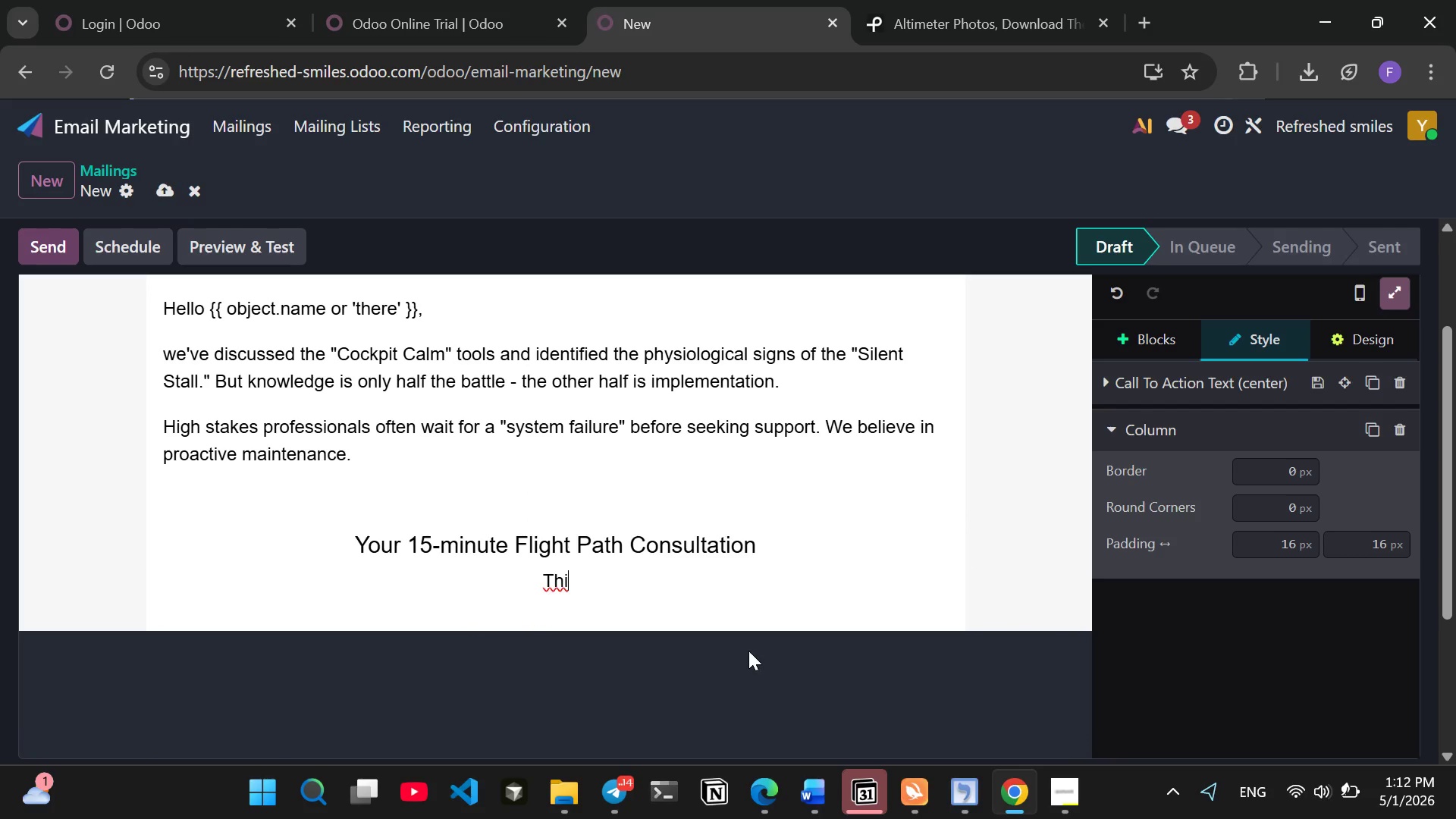 
key(Control+Z)
 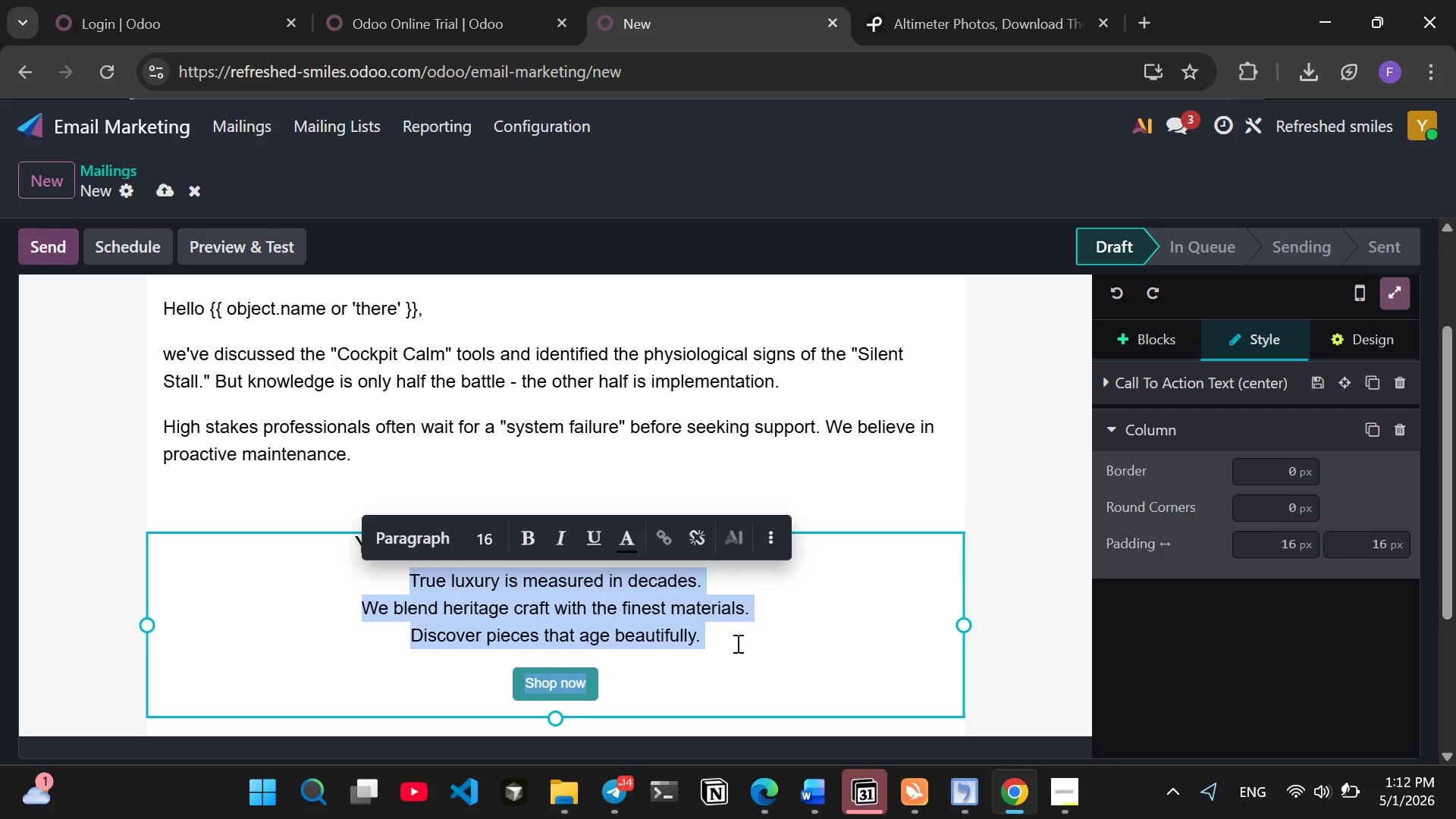 
left_click([736, 643])
 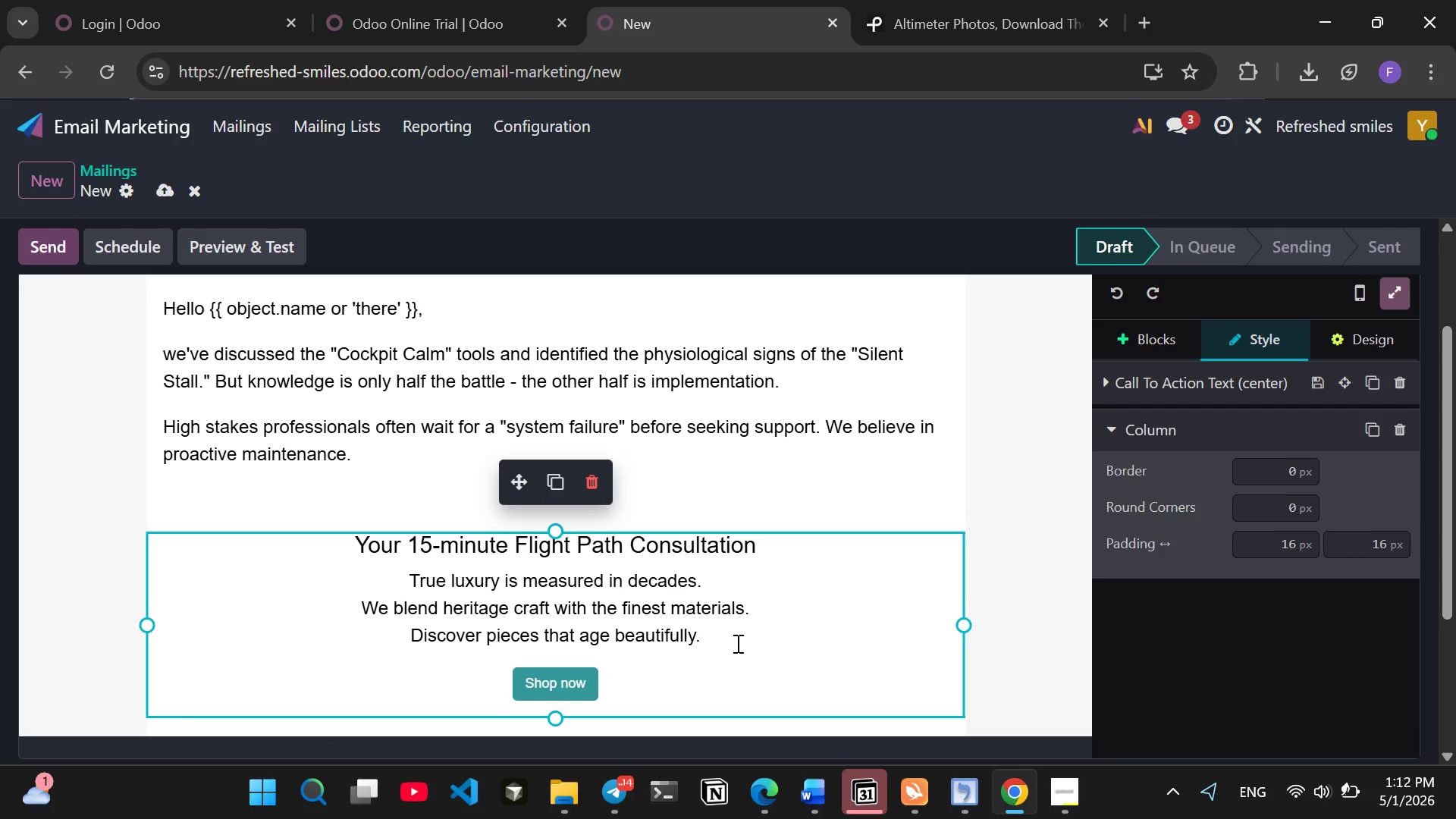 
key(Backspace)
 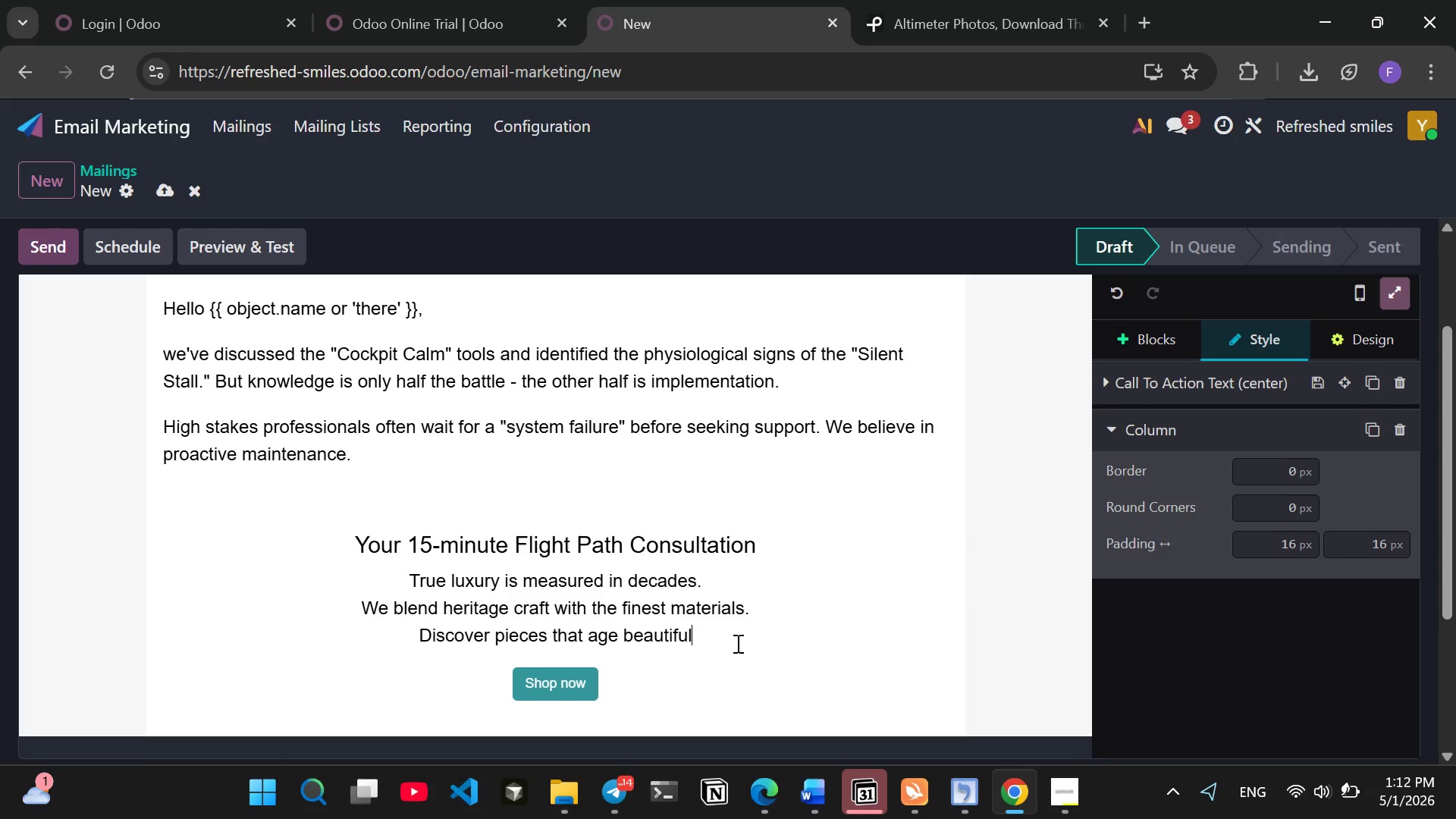 
key(Backspace)
 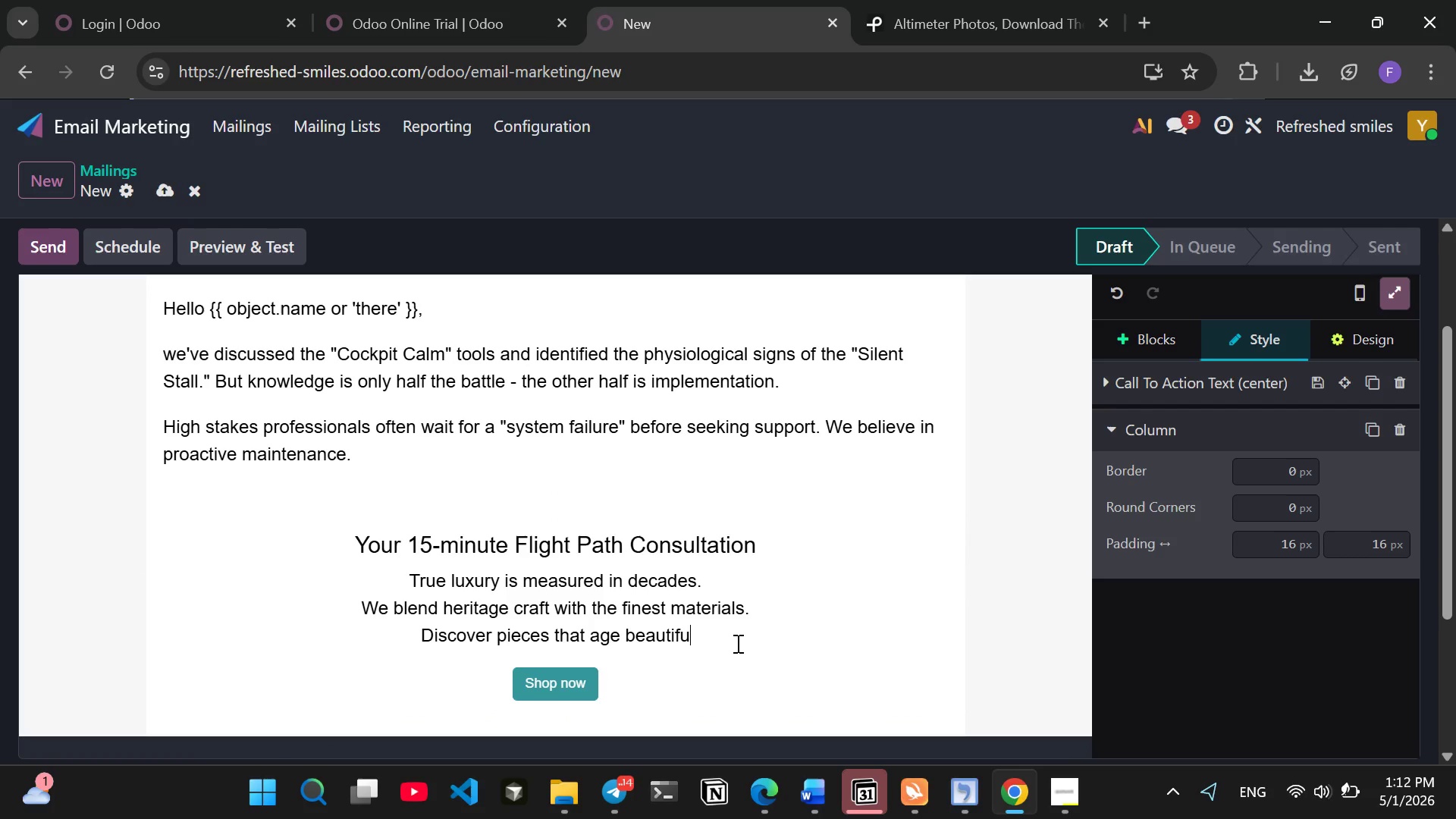 
key(Backspace)
 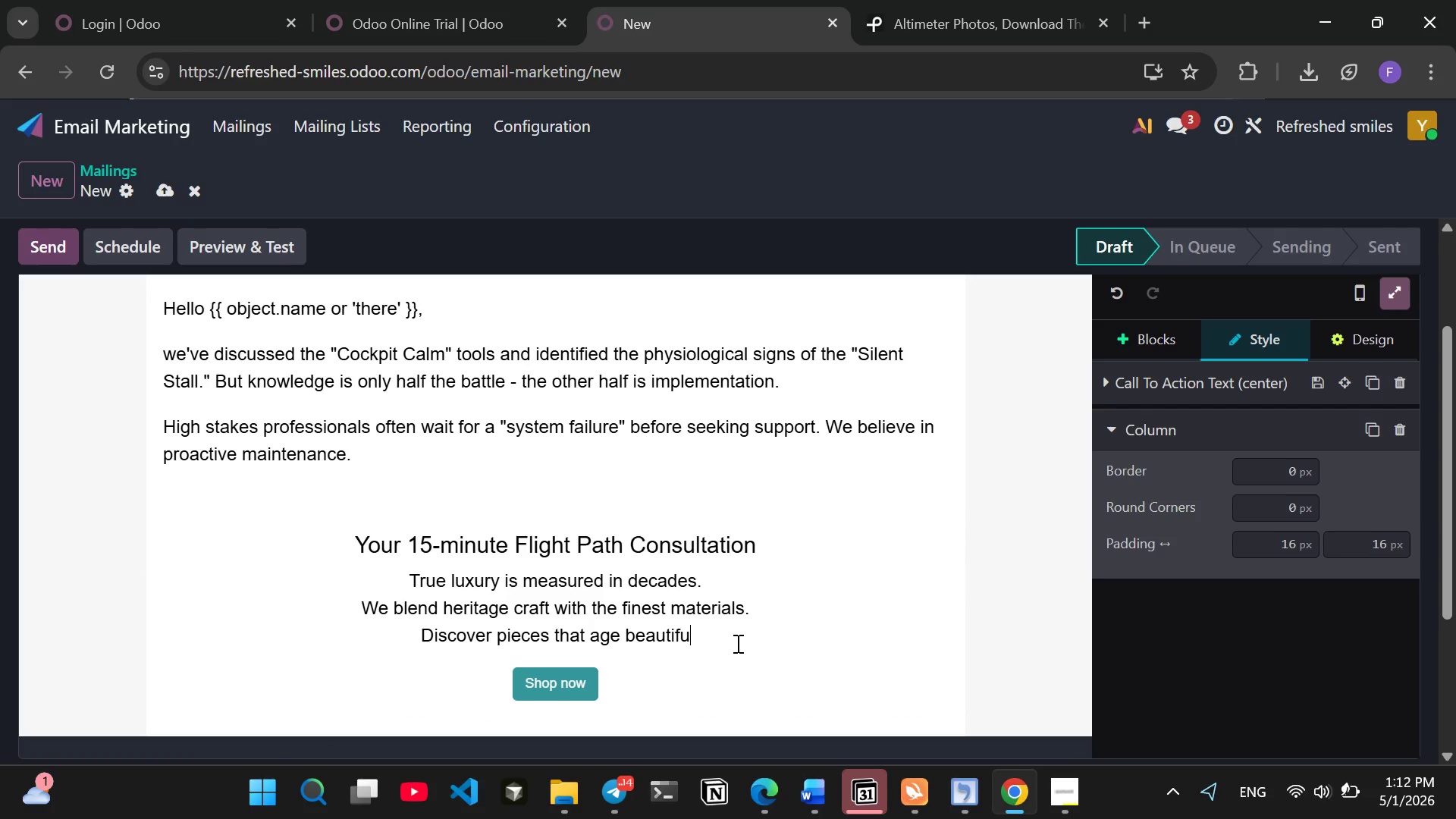 
hold_key(key=Backspace, duration=0.88)
 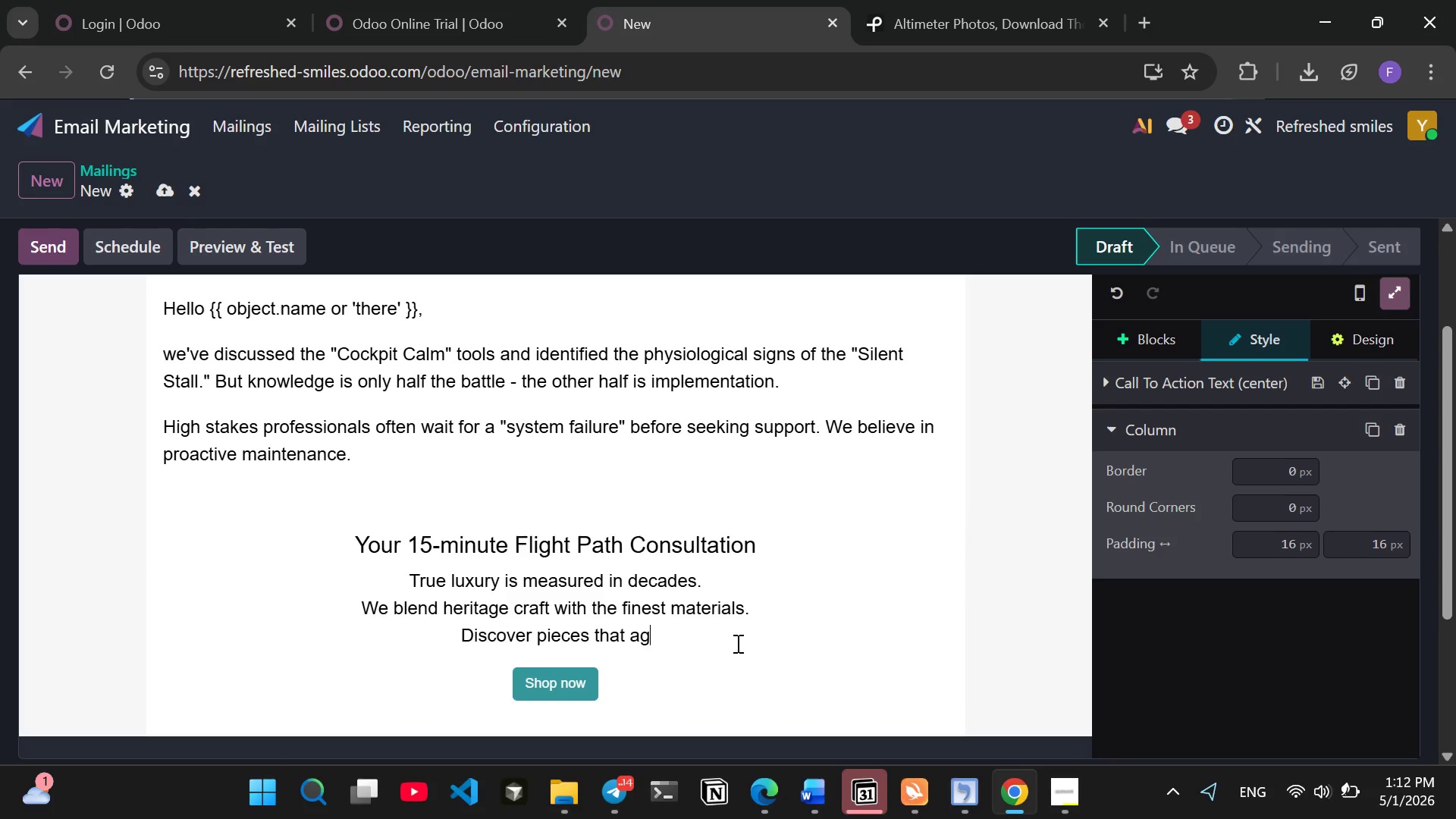 
key(Backspace)
 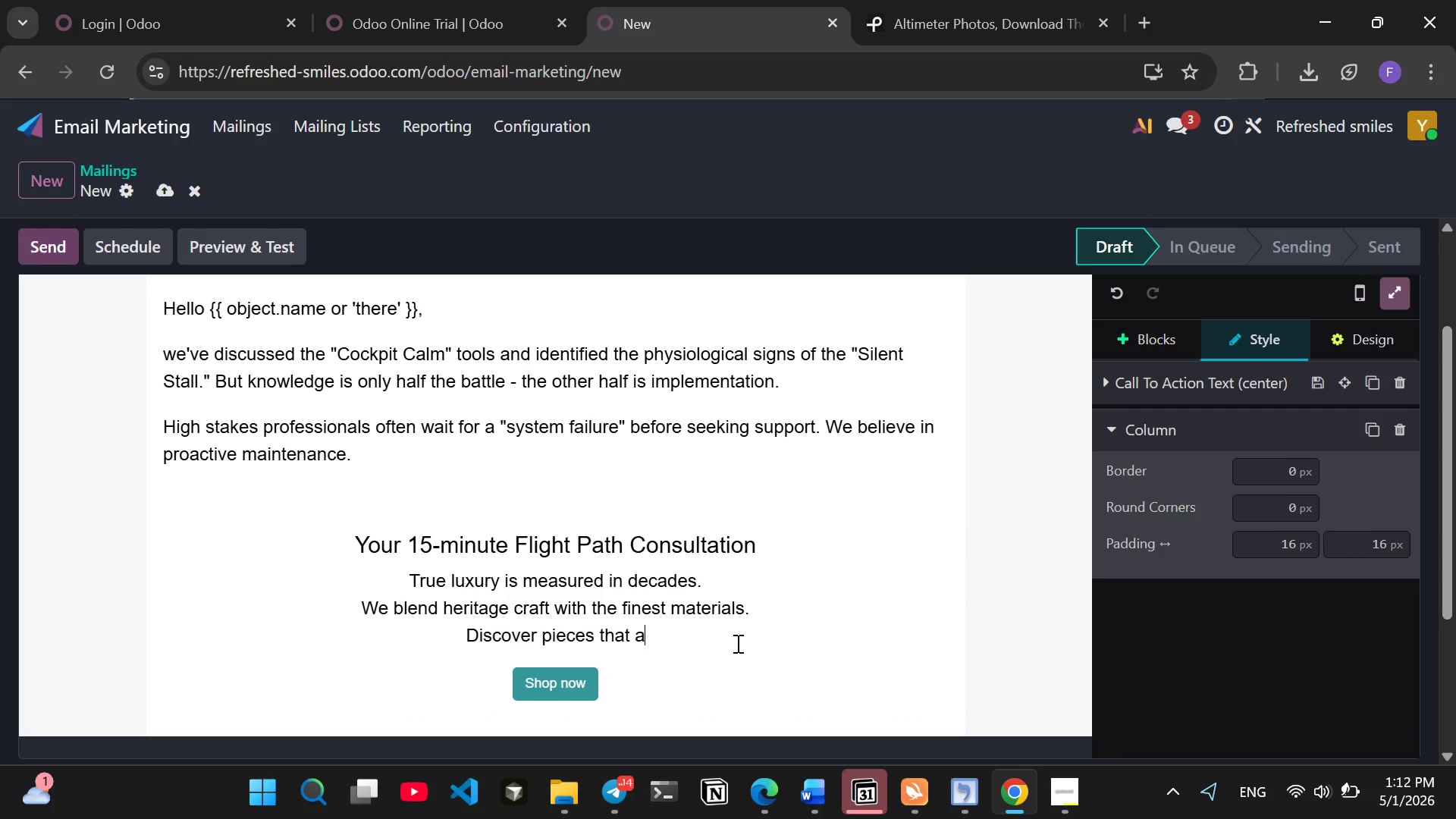 
key(Backspace)
 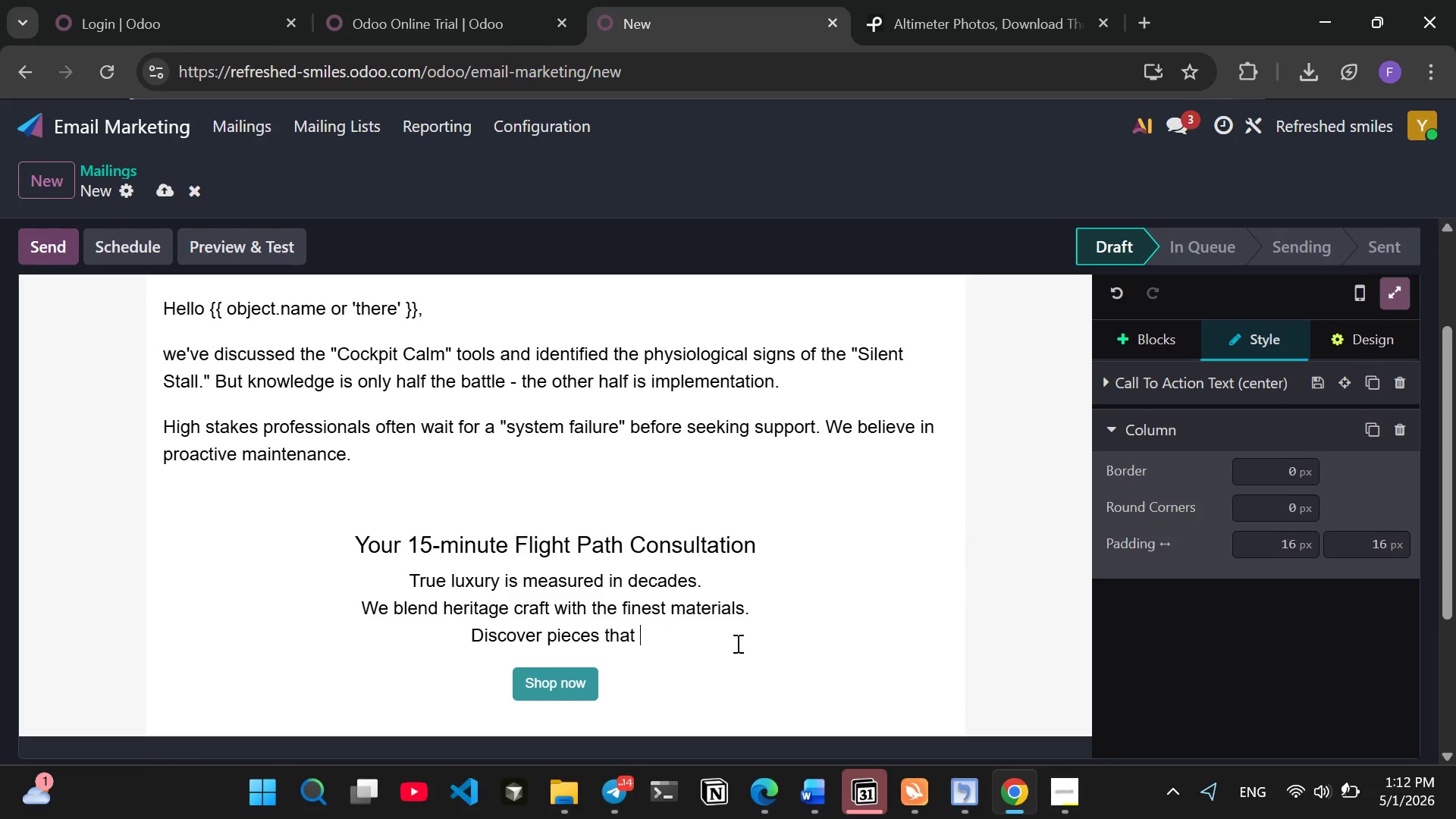 
key(Backspace)
 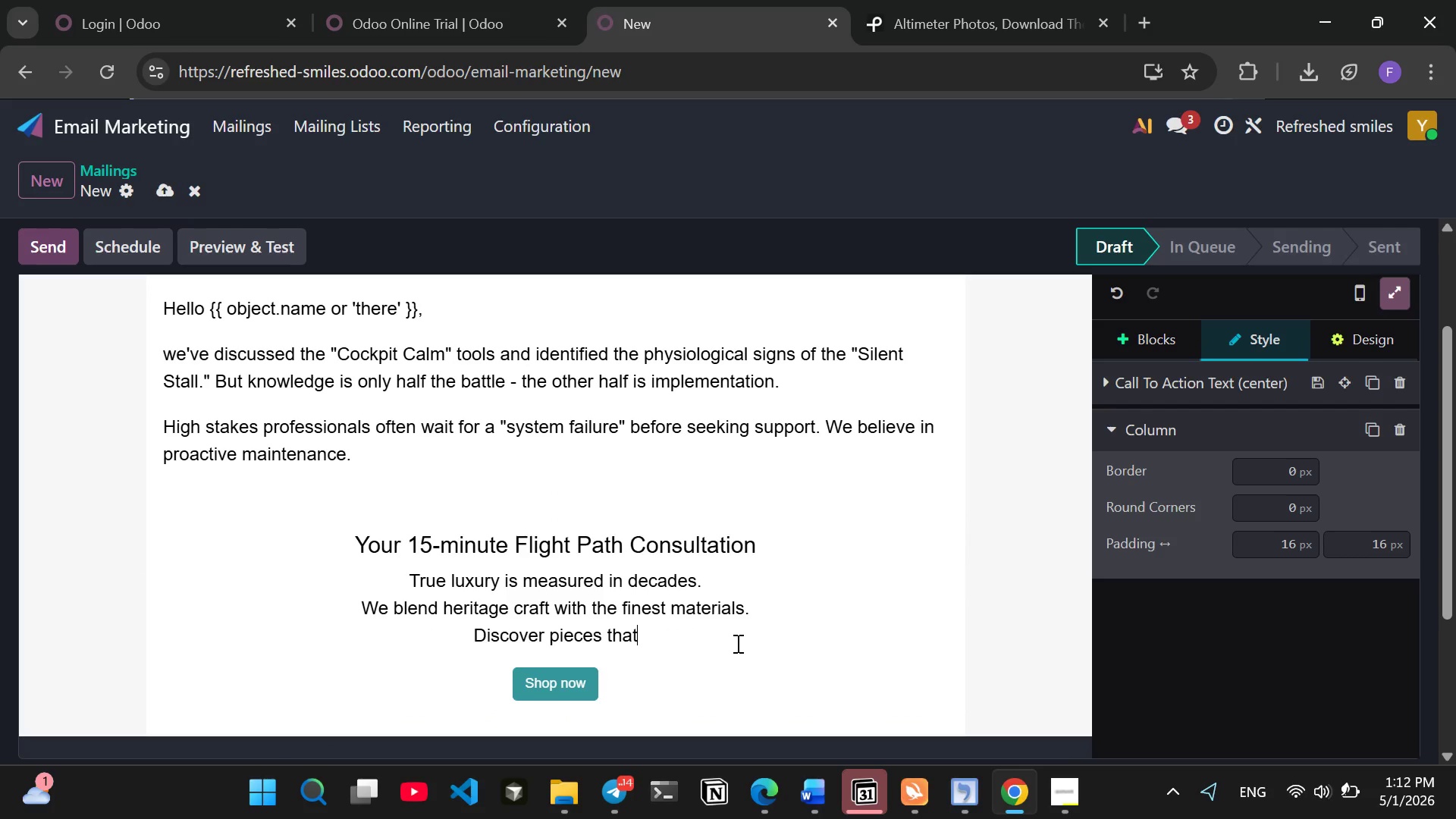 
key(Backspace)
 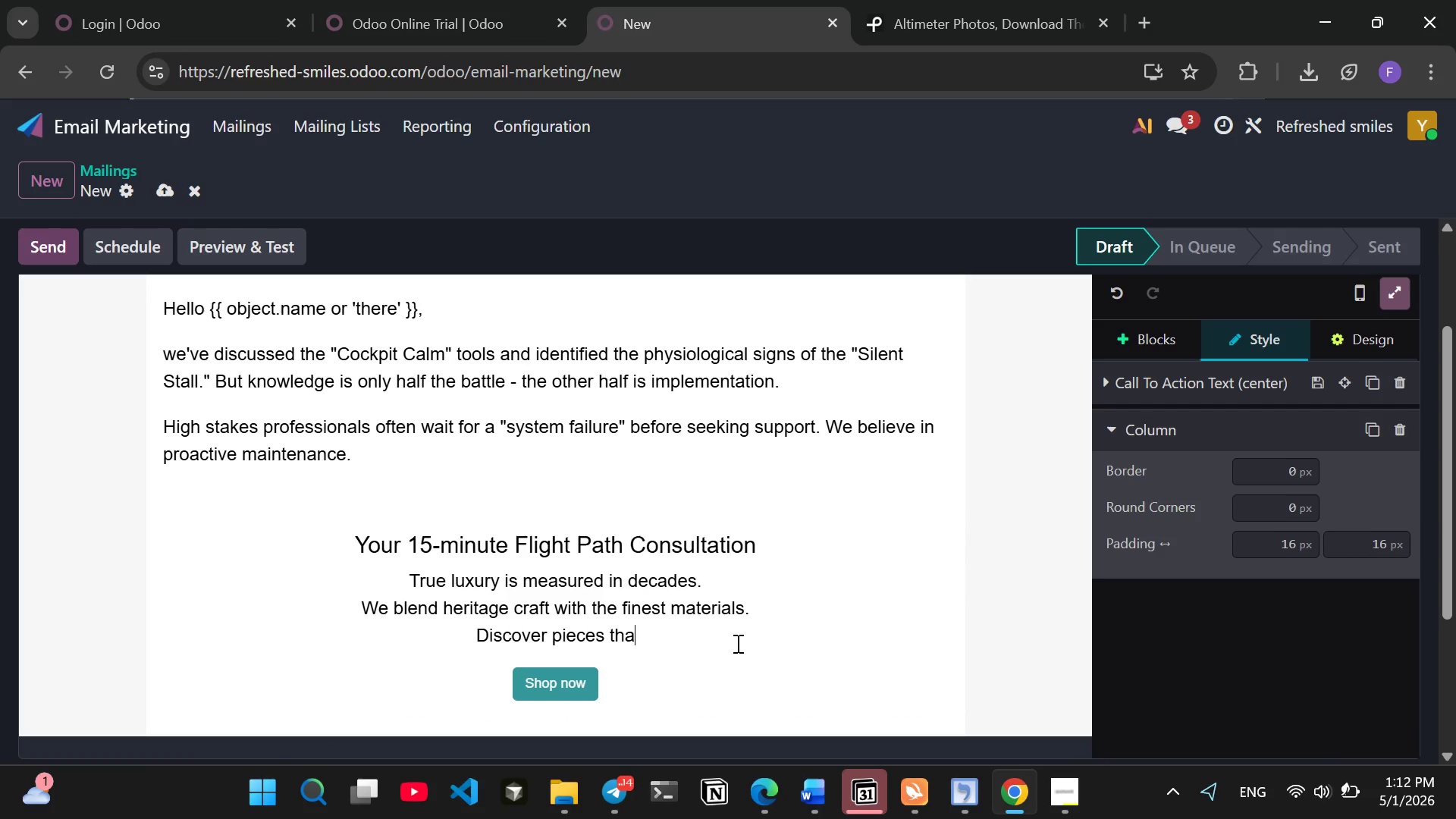 
key(Backspace)
 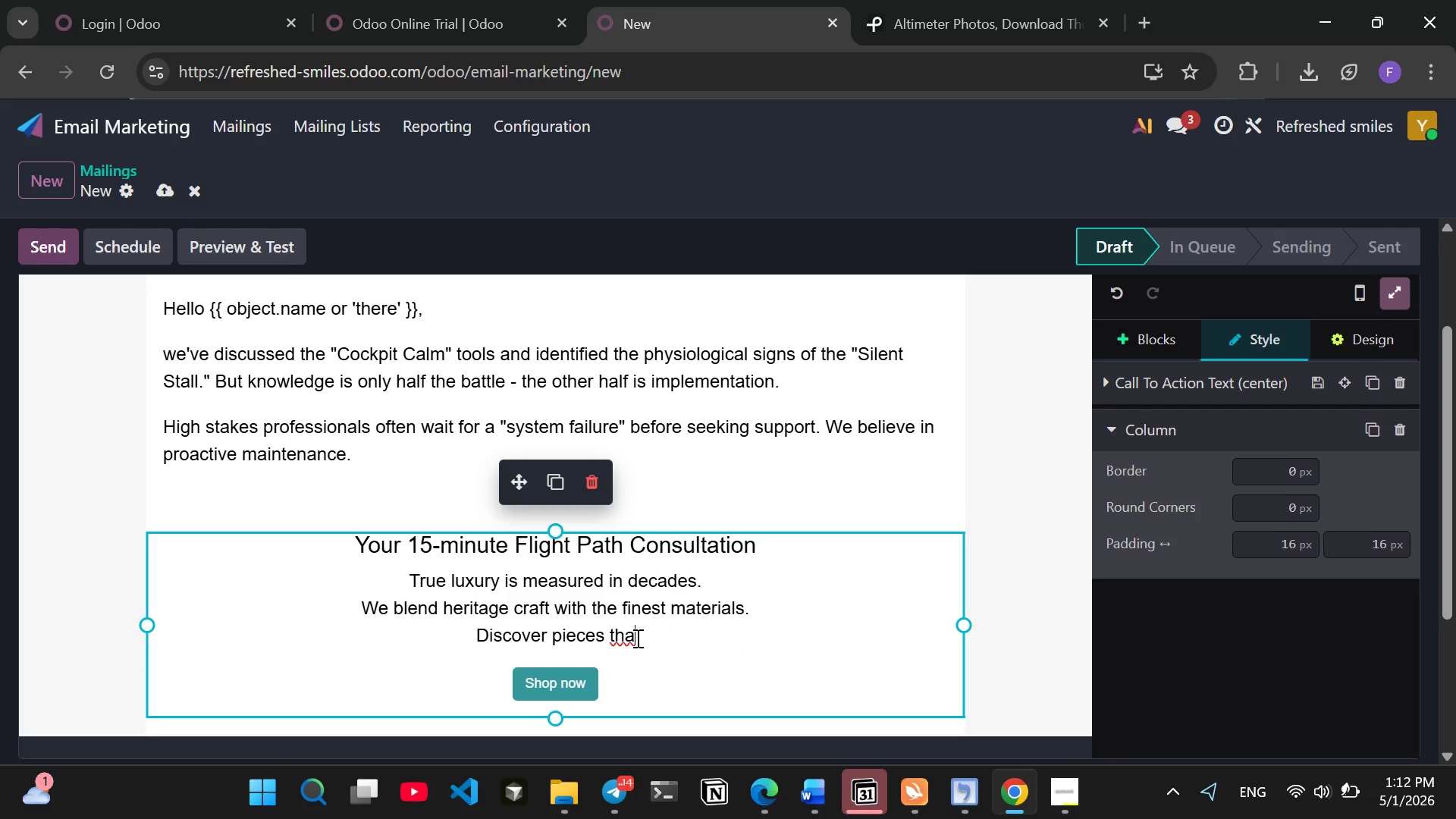 
left_click_drag(start_coordinate=[636, 638], to_coordinate=[506, 634])
 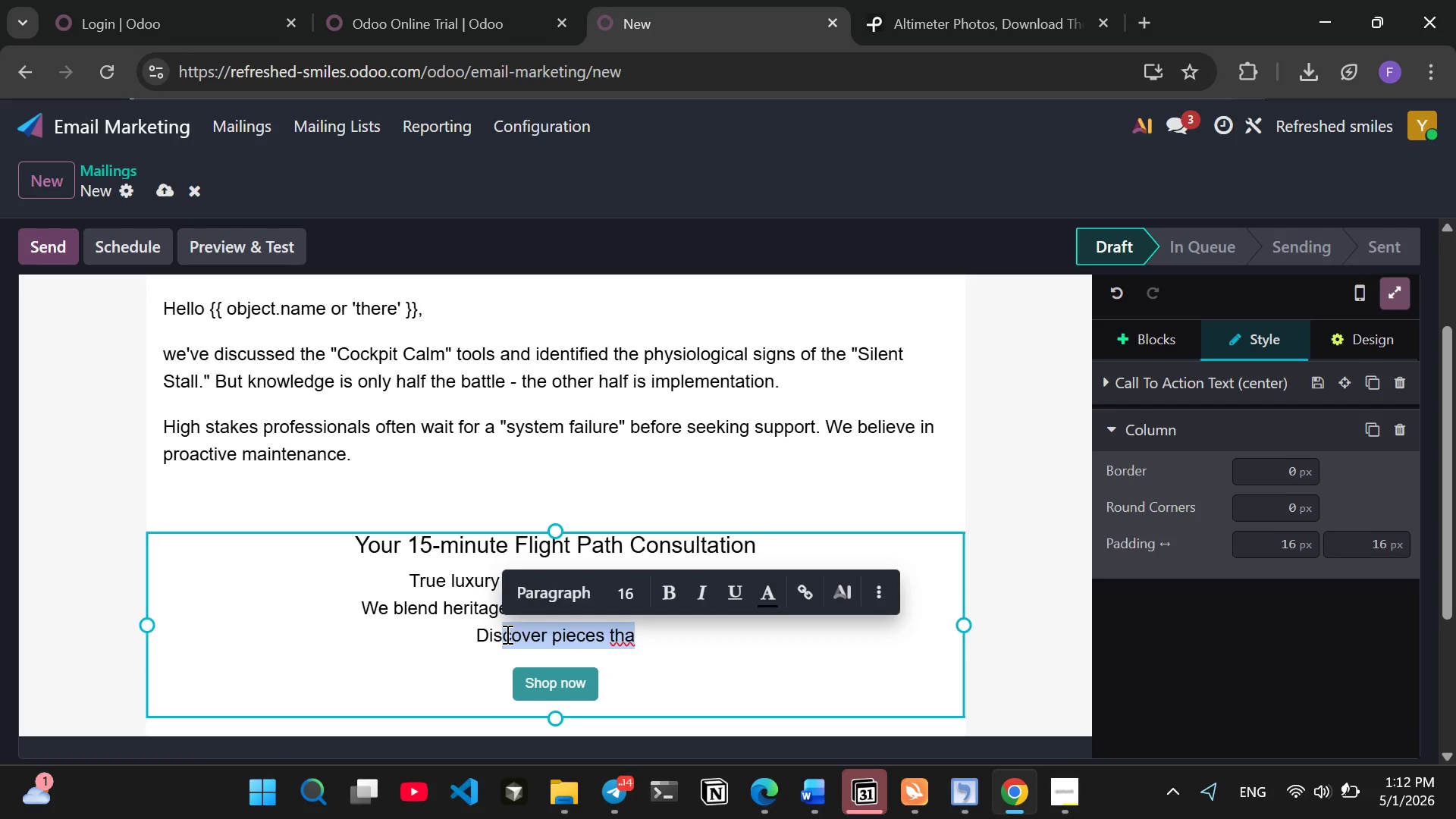 
key(Backspace)
 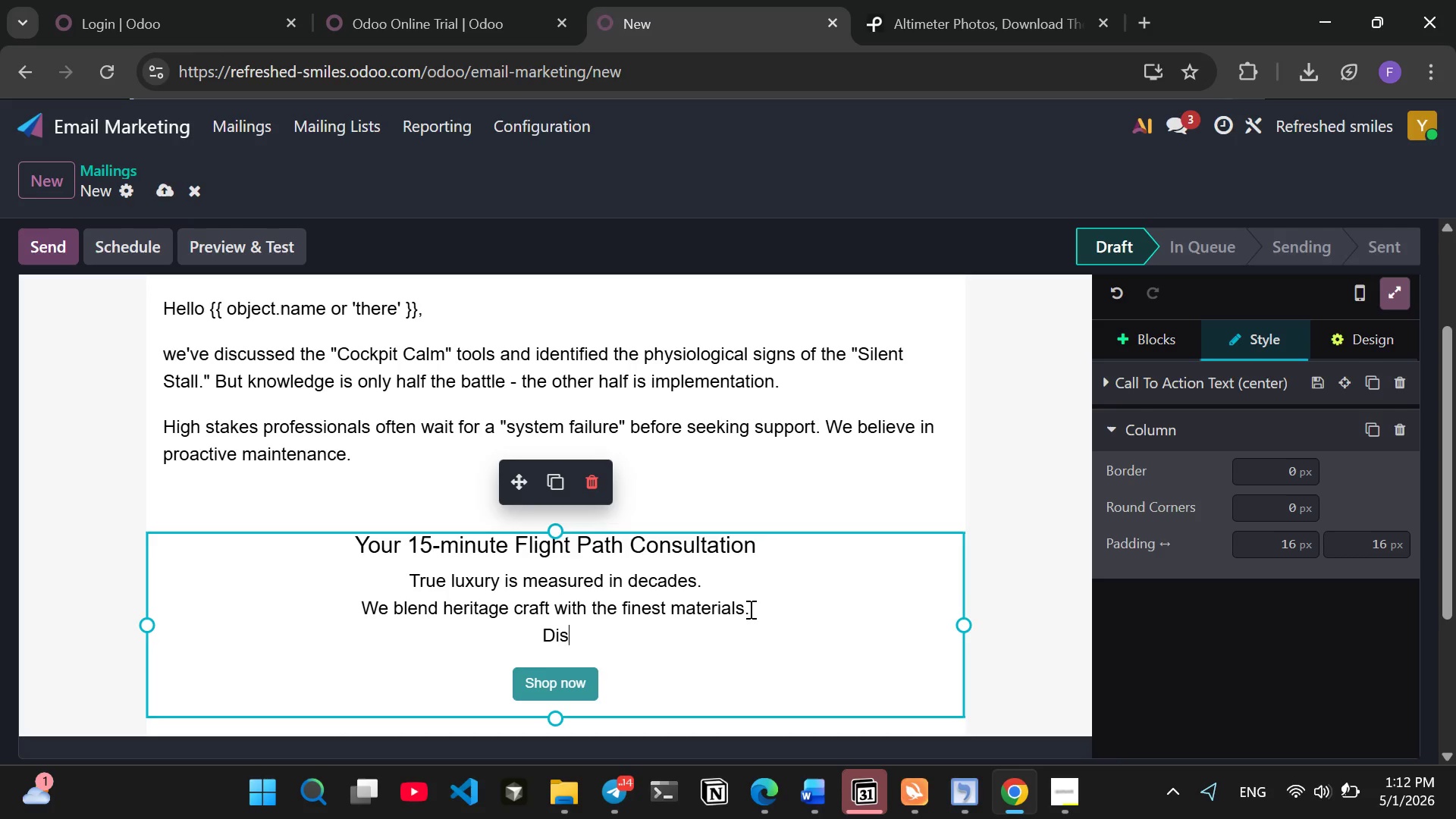 
left_click_drag(start_coordinate=[749, 610], to_coordinate=[402, 588])
 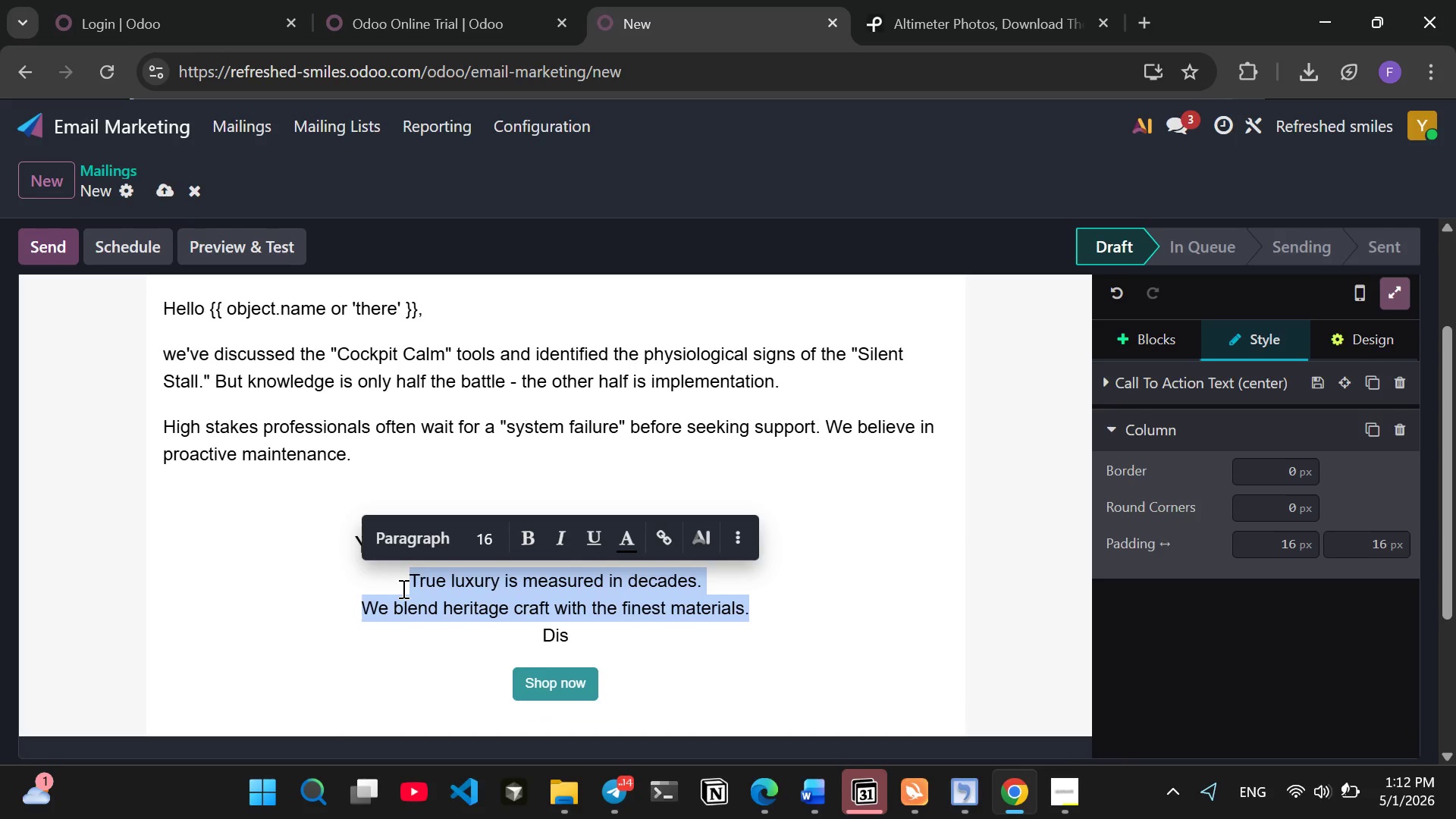 
type(This is not a therapy session)
 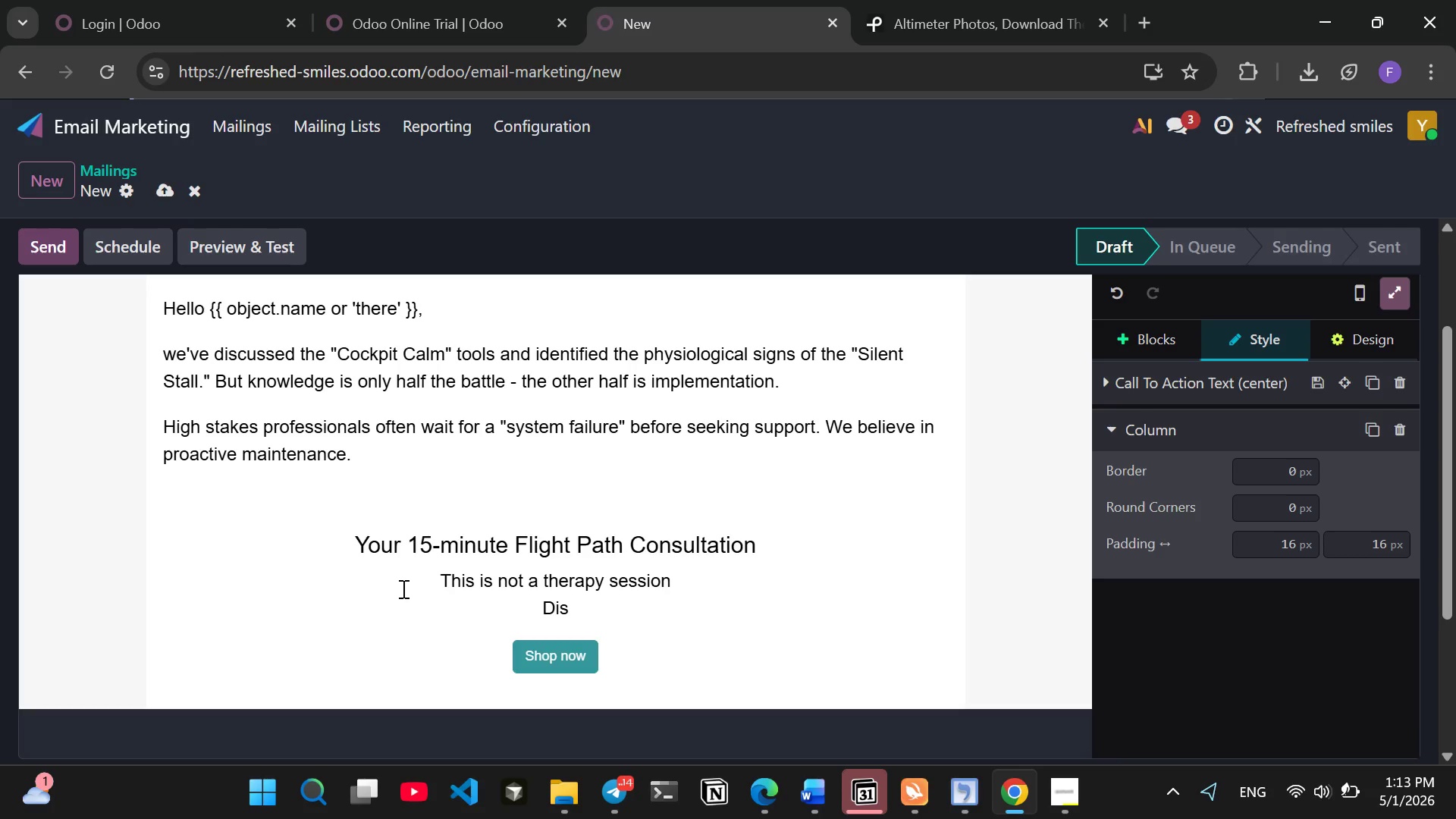 
wait(5.12)
 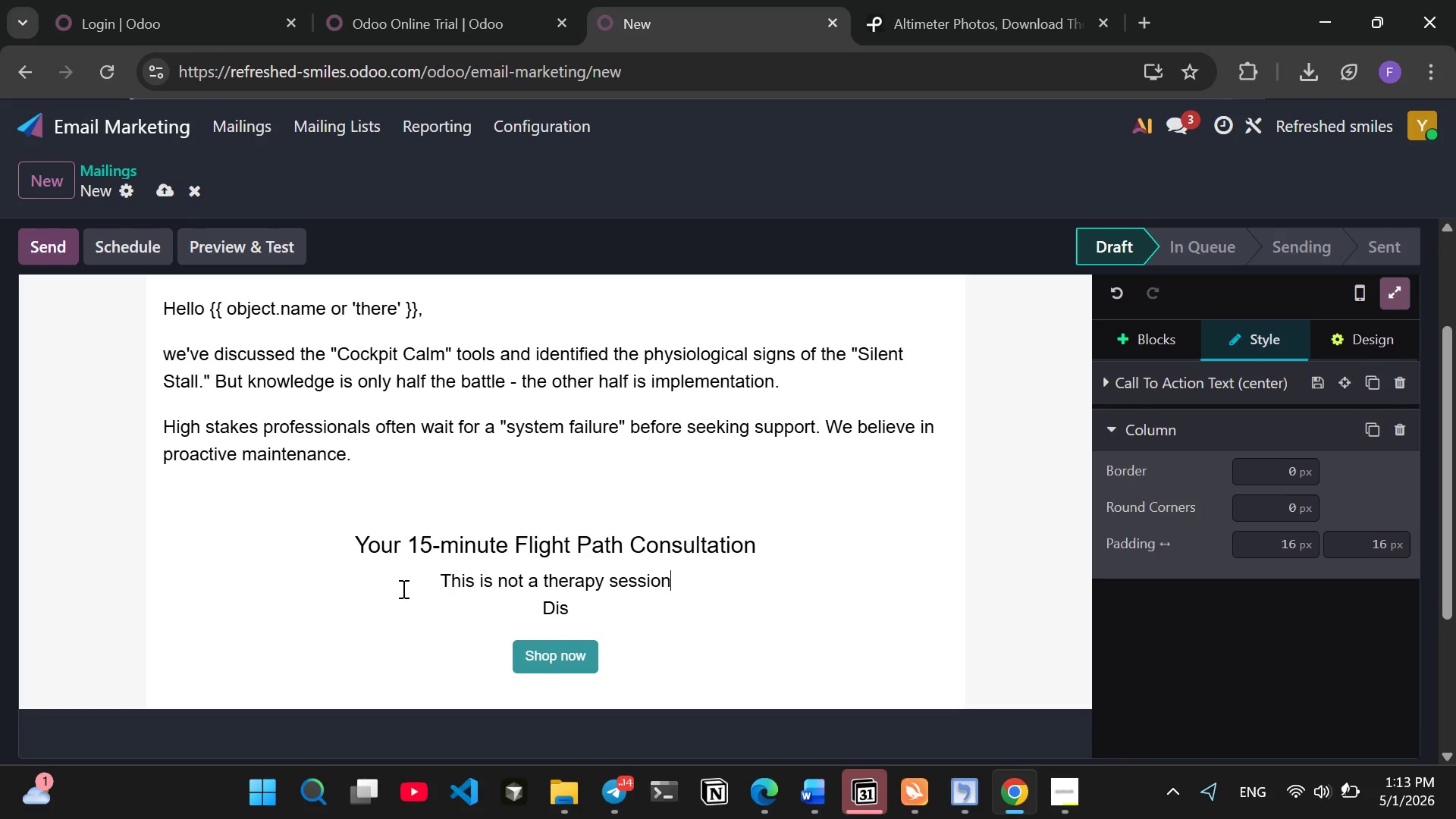 
type(. It is a )
 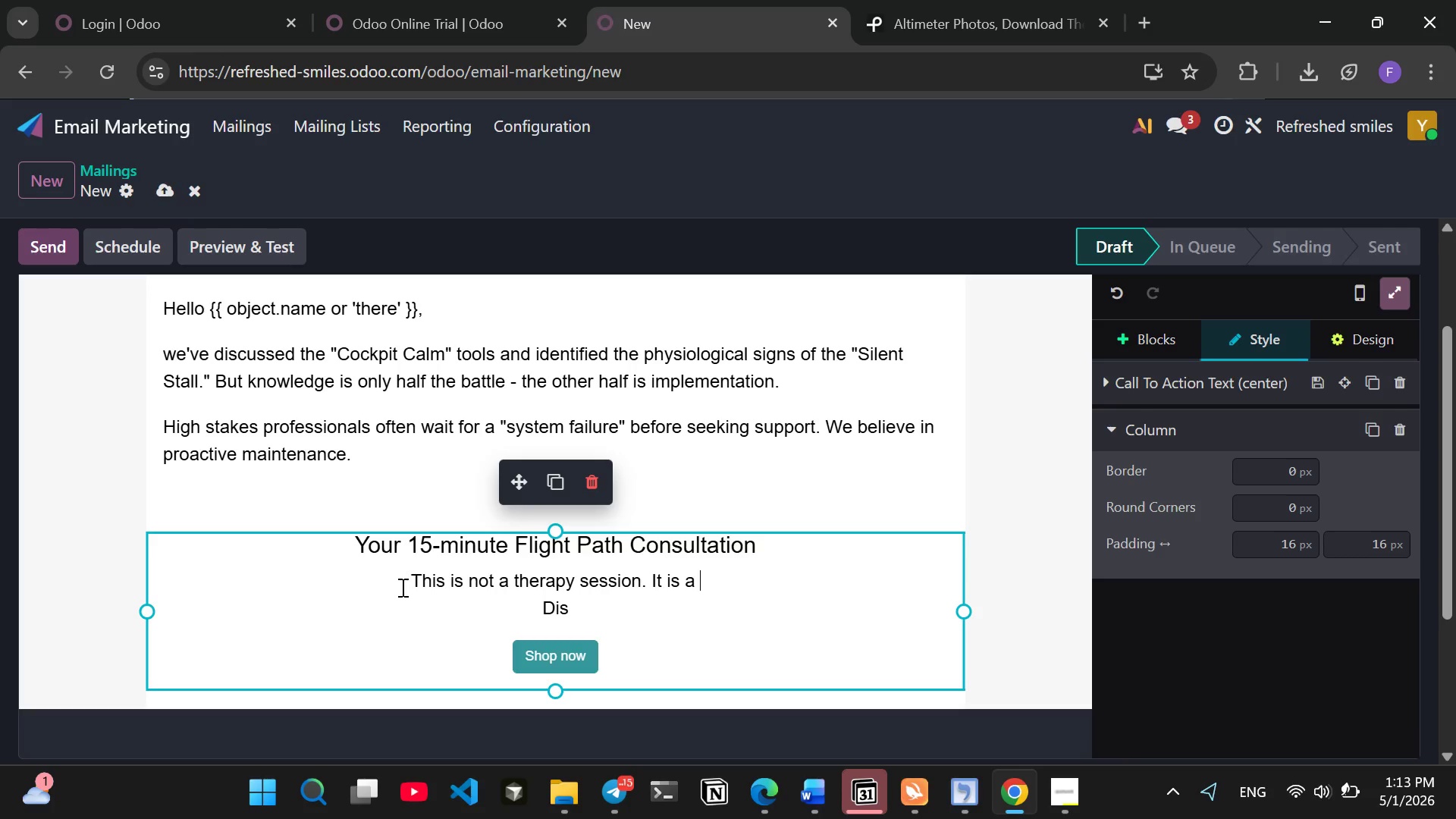 
type(tactical briefing. We will discuss your current stressors and map out a confidet)
key(Backspace)
type(ntial plan to restore your margins.)
 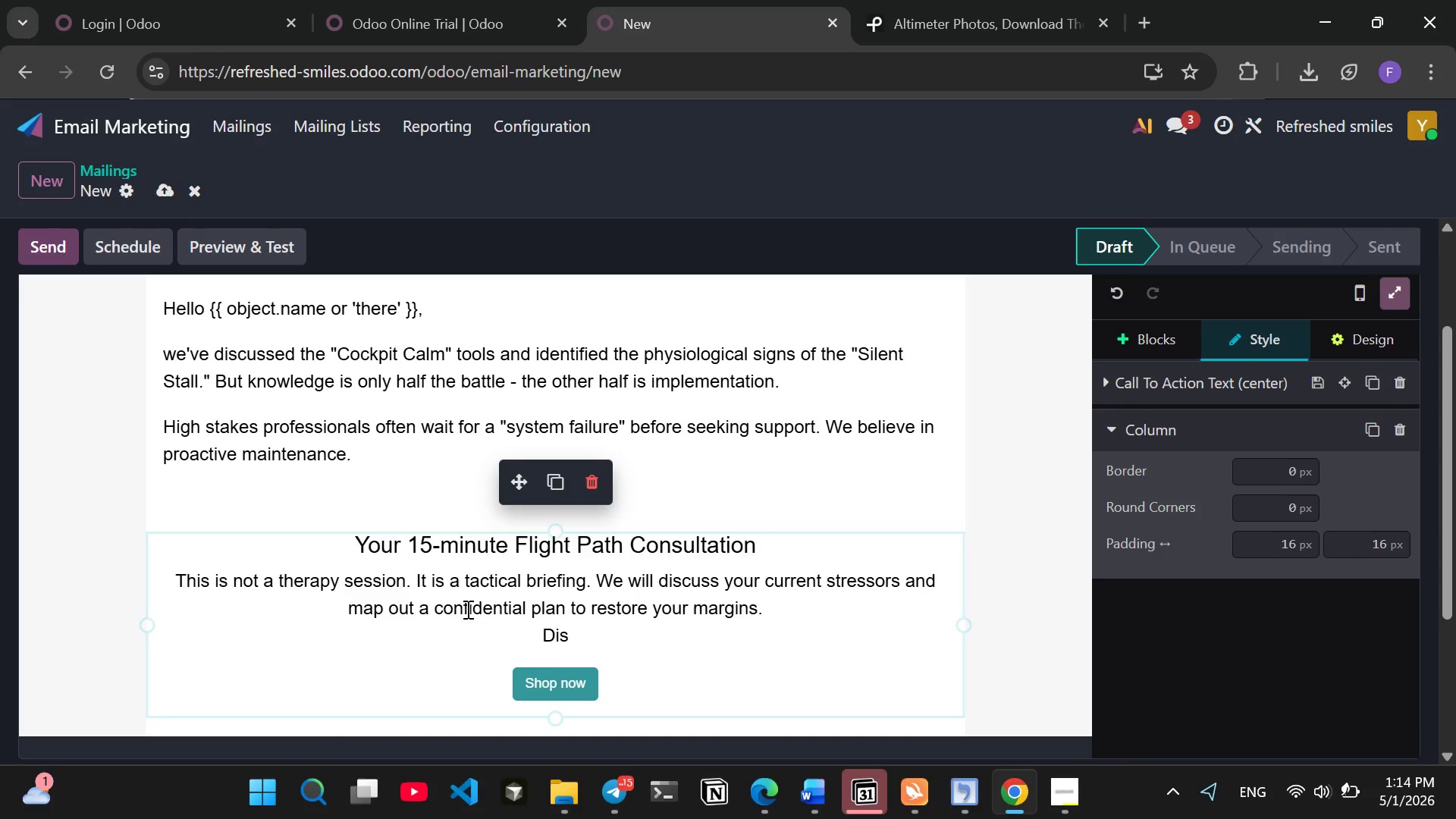 
left_click([585, 635])
 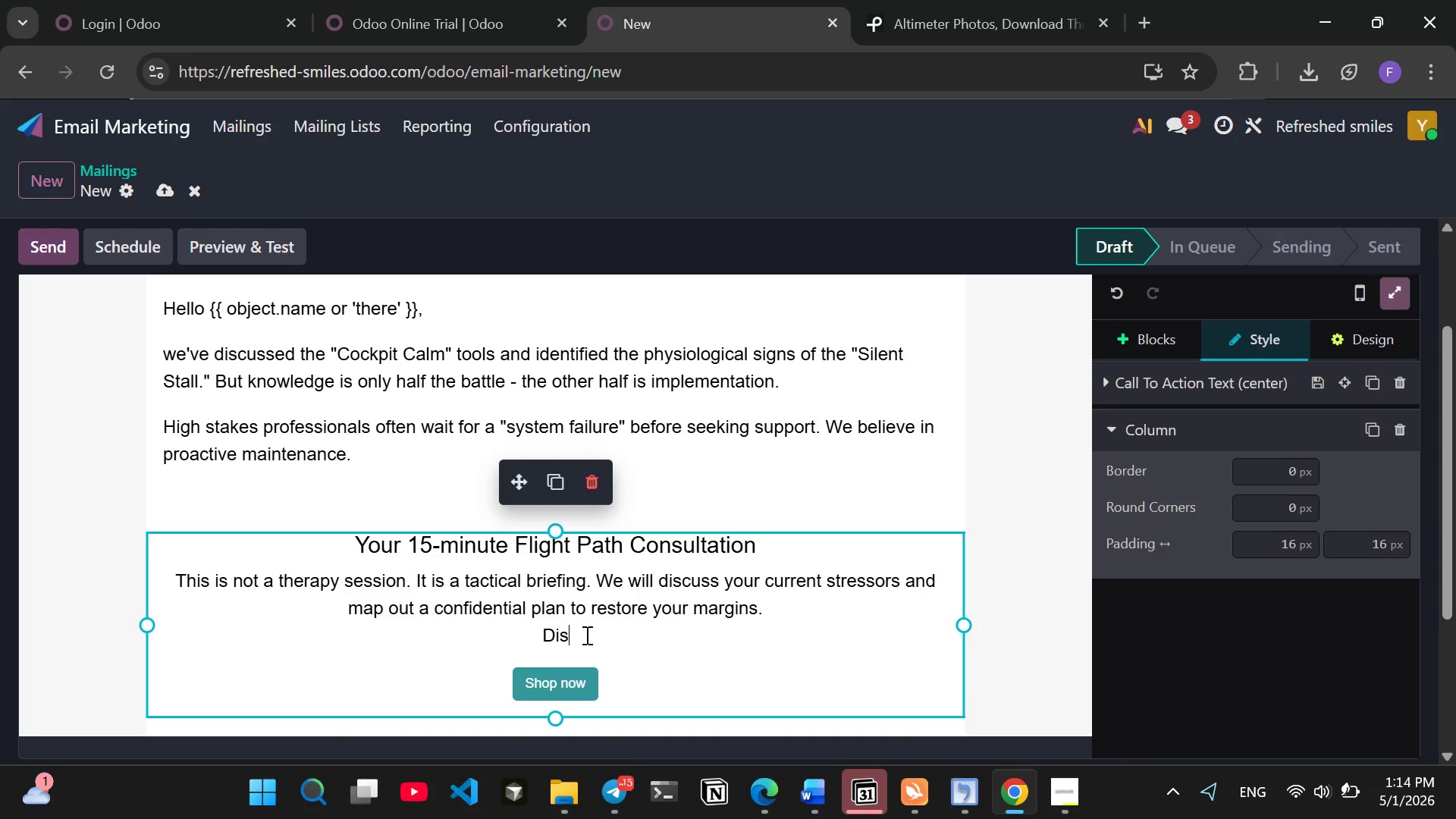 
key(Backspace)
 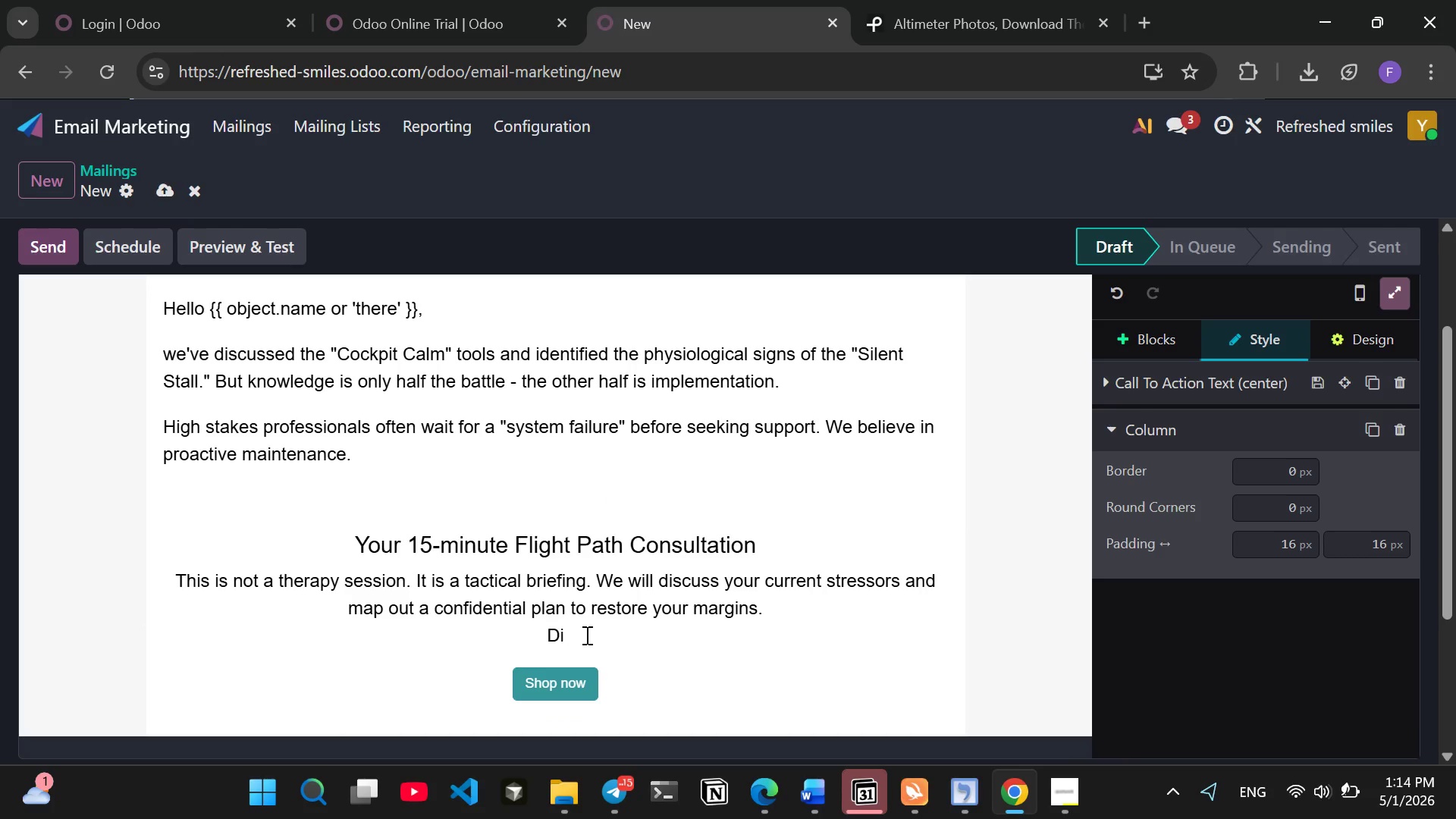 
key(Backspace)
 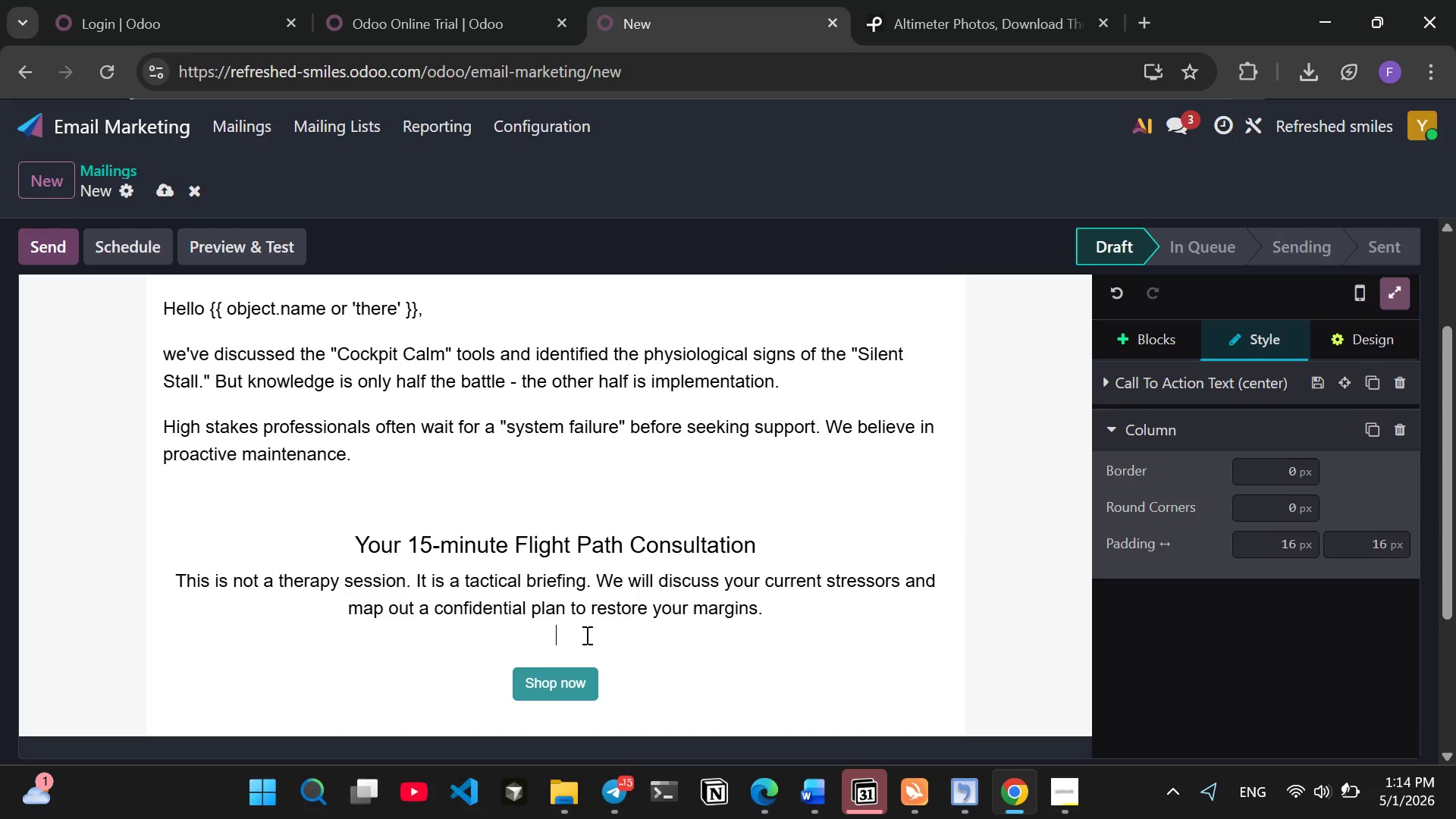 
key(Backspace)
 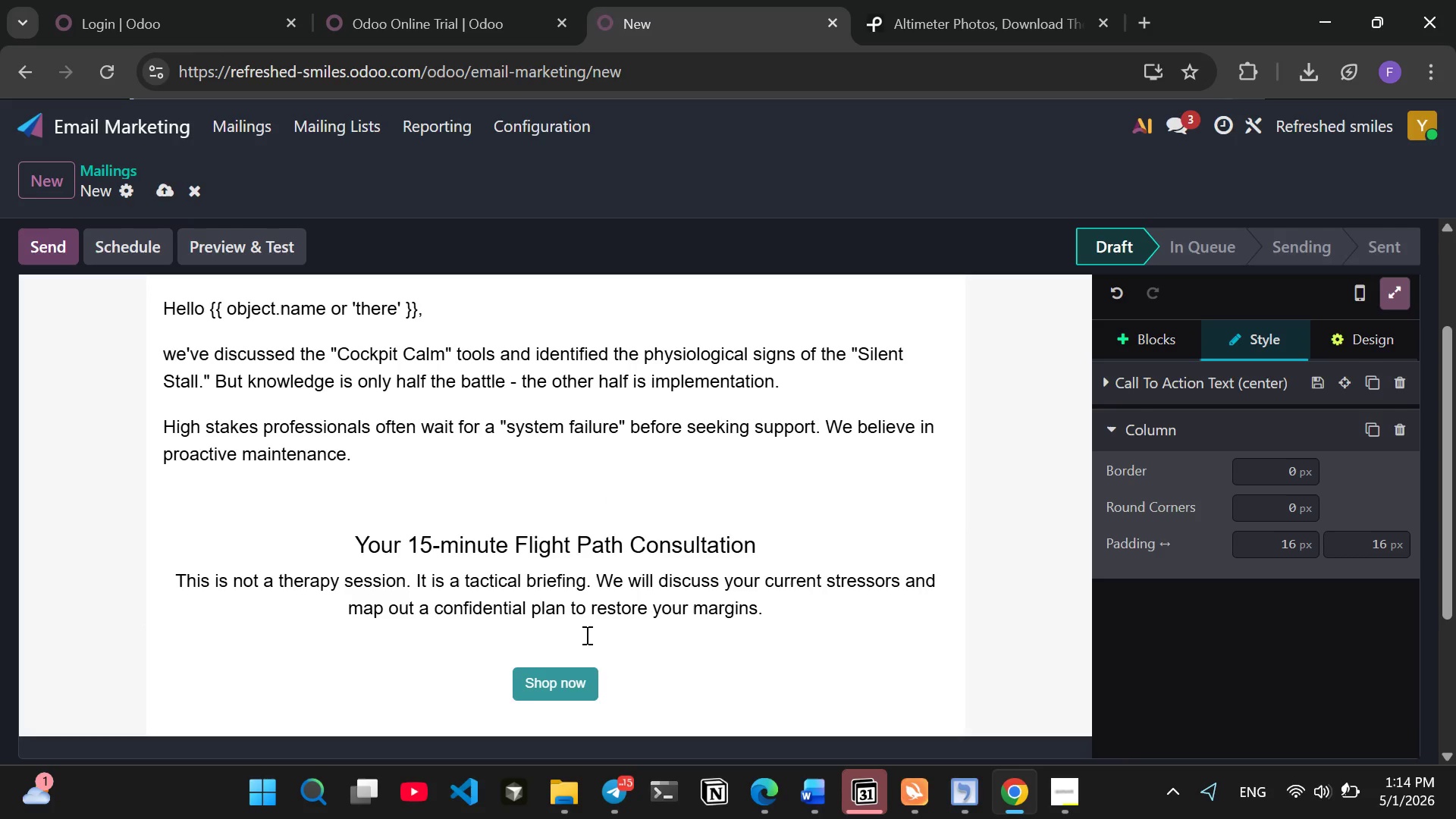 
key(Backspace)
 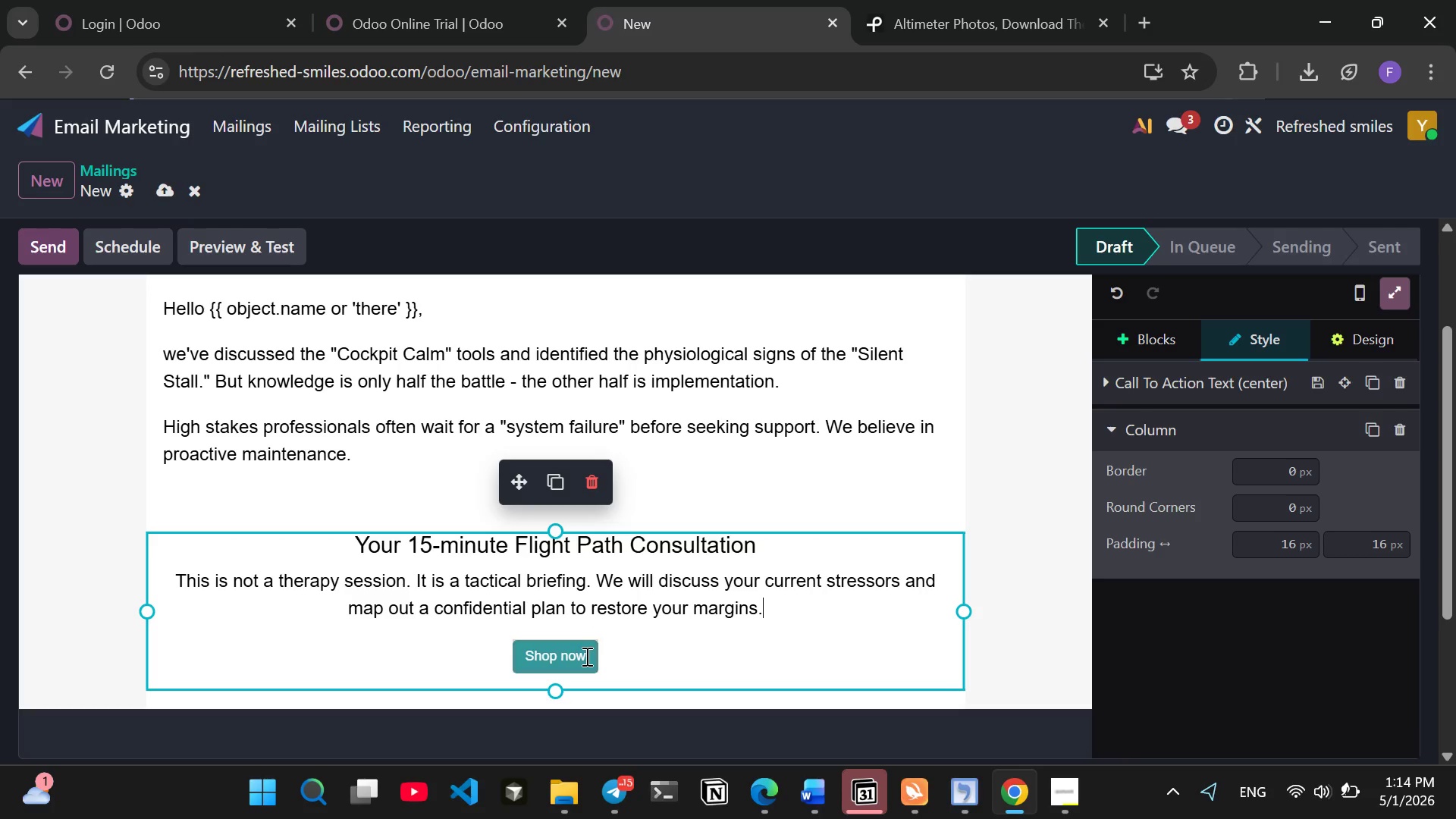 
left_click([585, 656])
 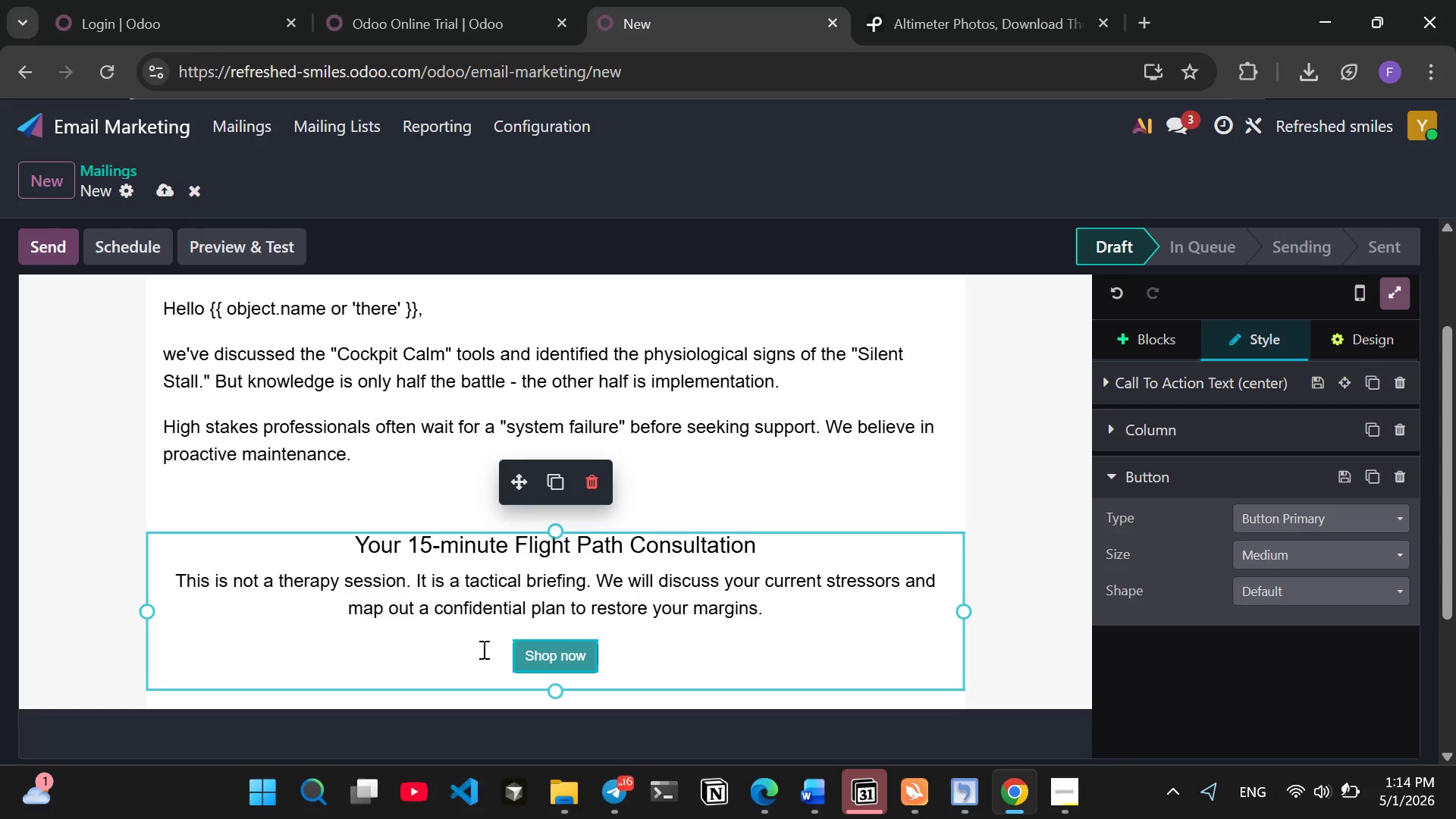 
wait(5.8)
 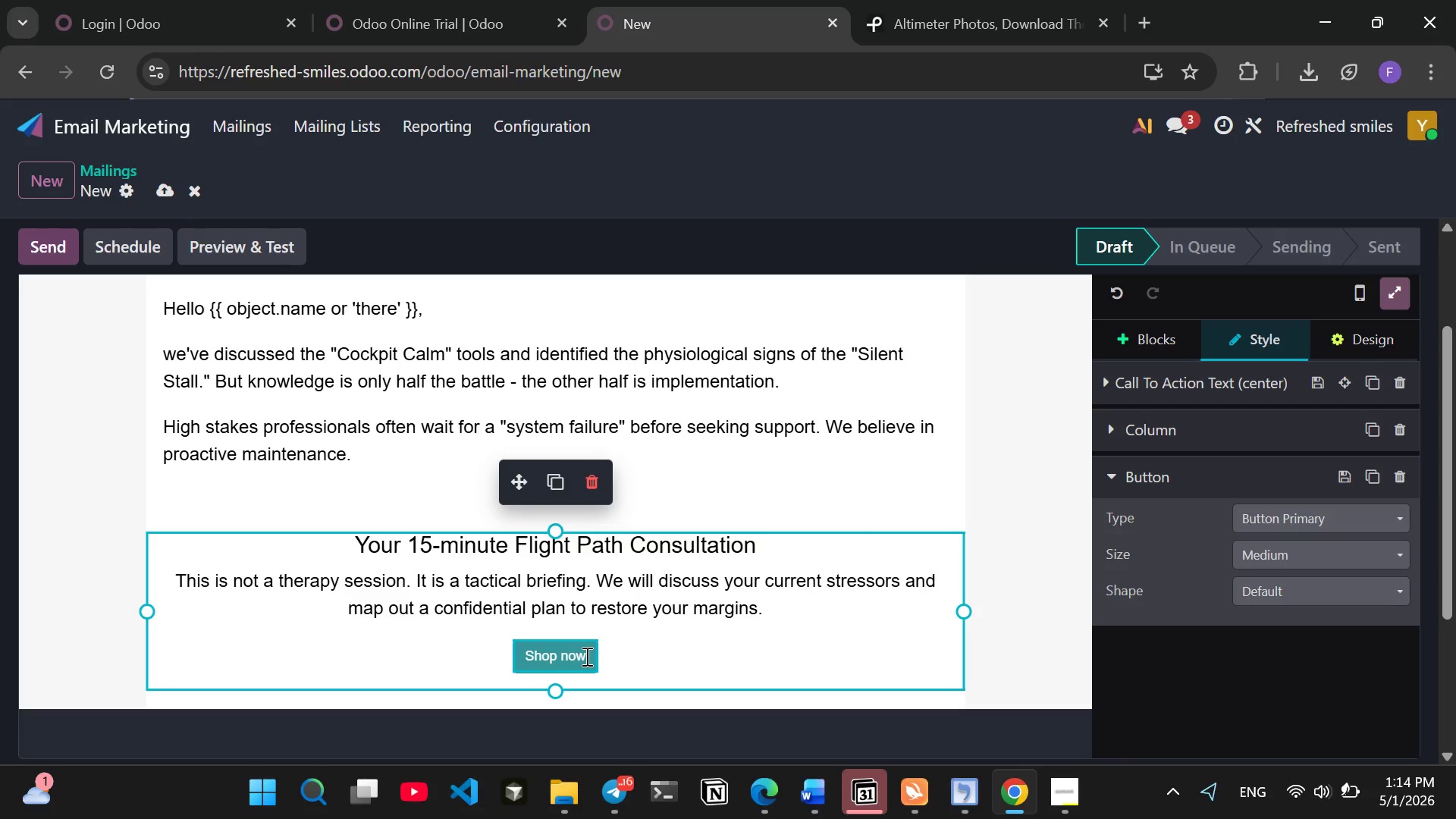 
double_click([575, 654])
 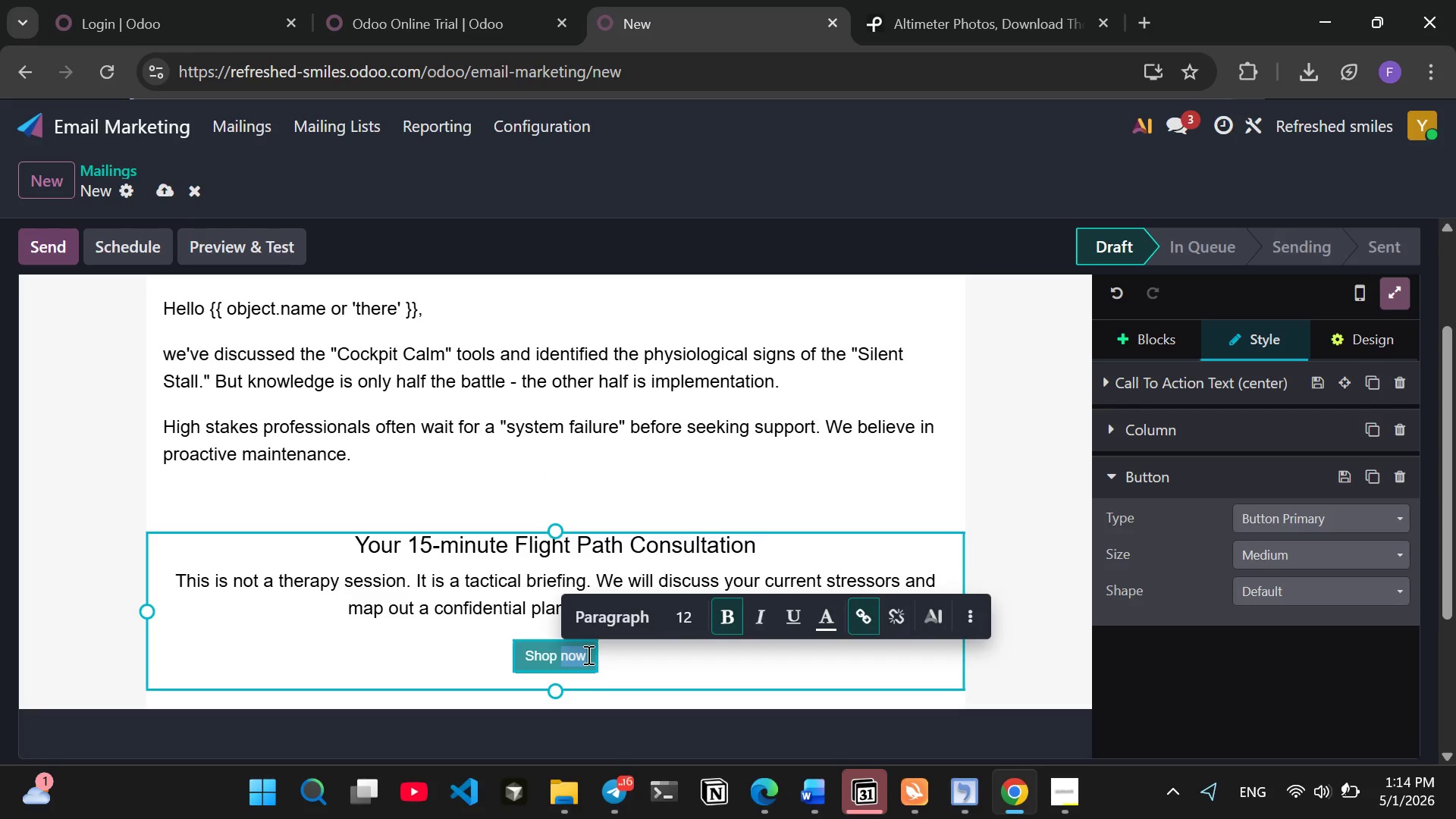 
left_click([587, 654])
 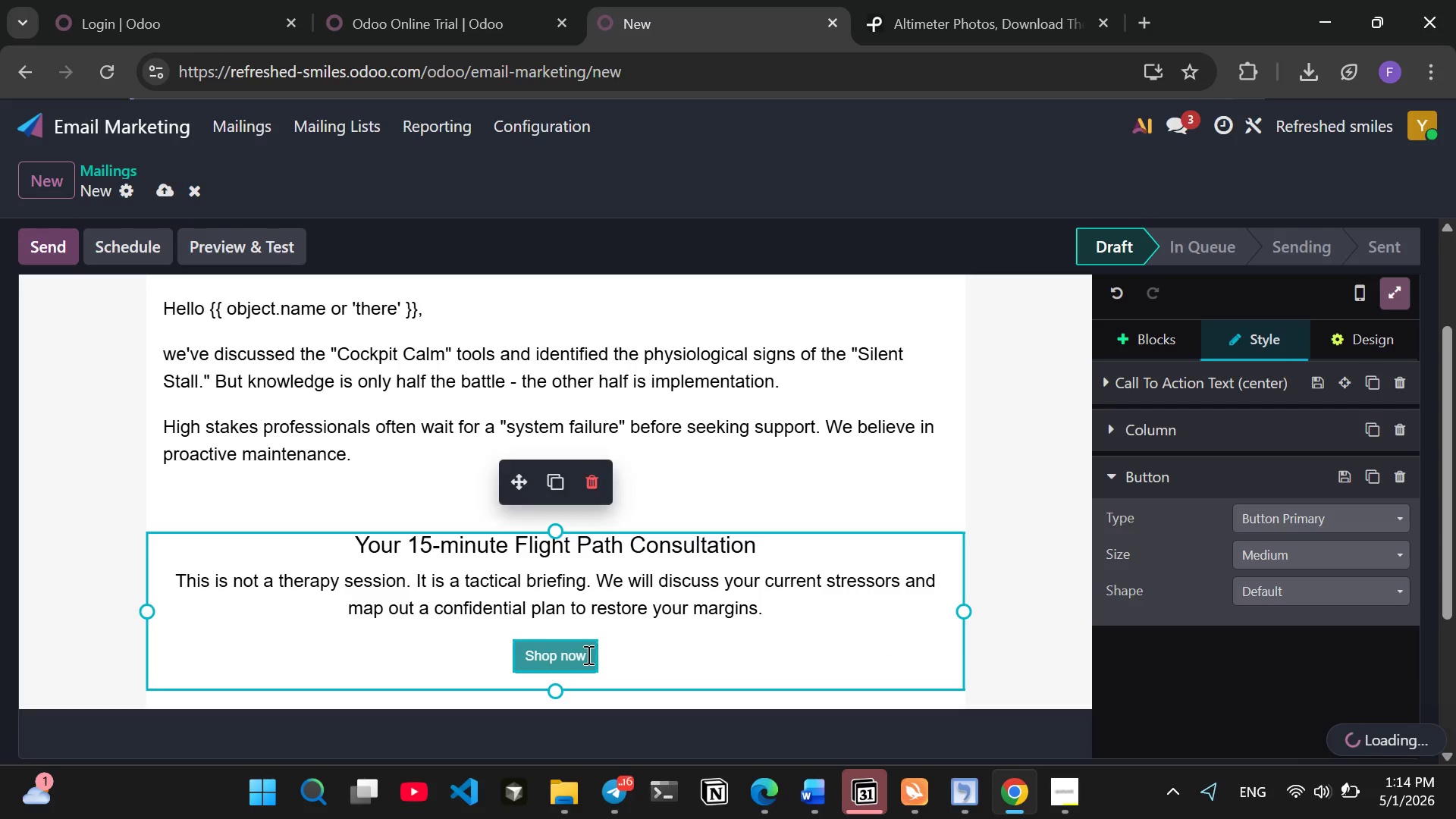 
left_click([587, 654])
 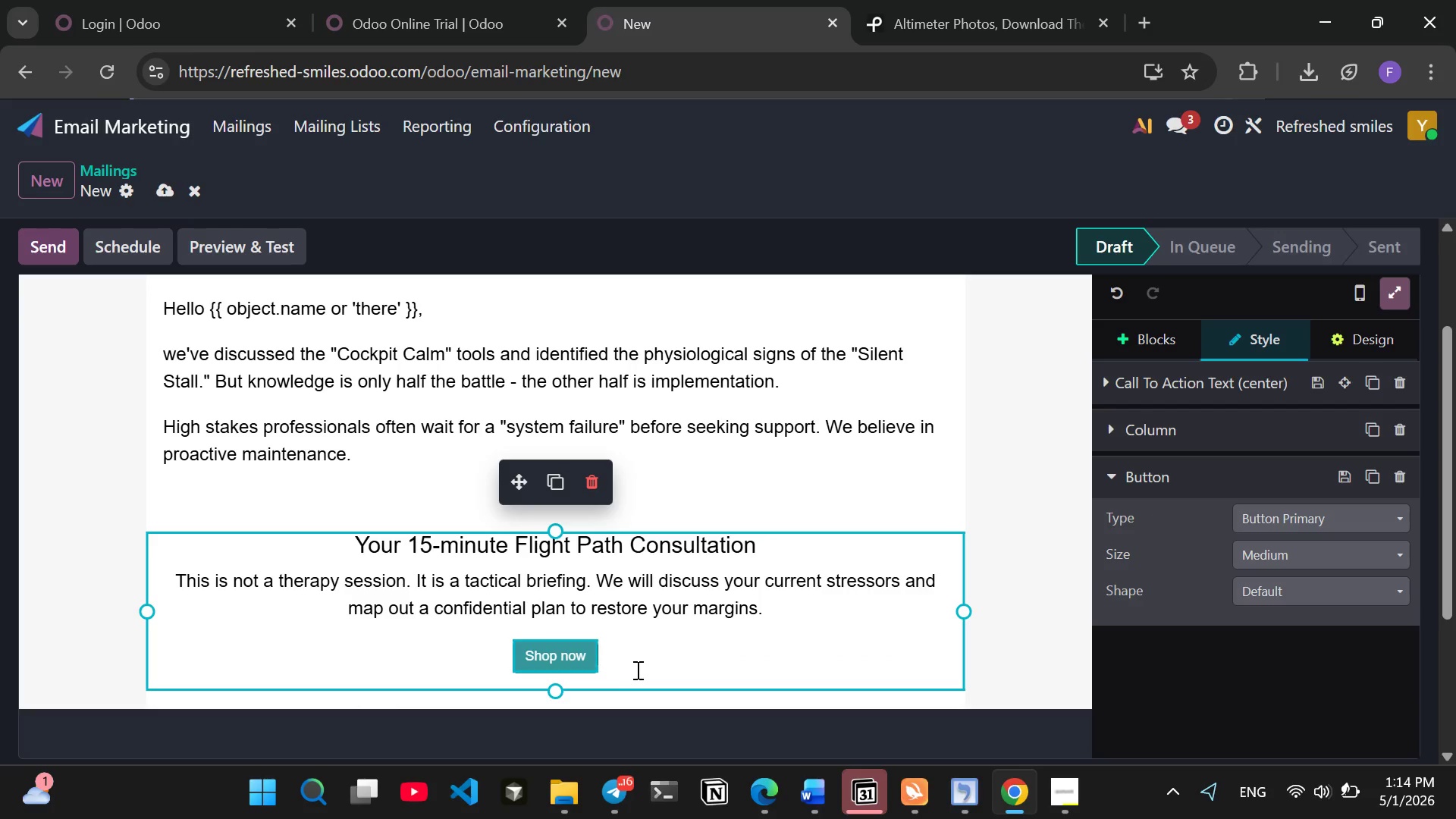 
left_click([636, 670])
 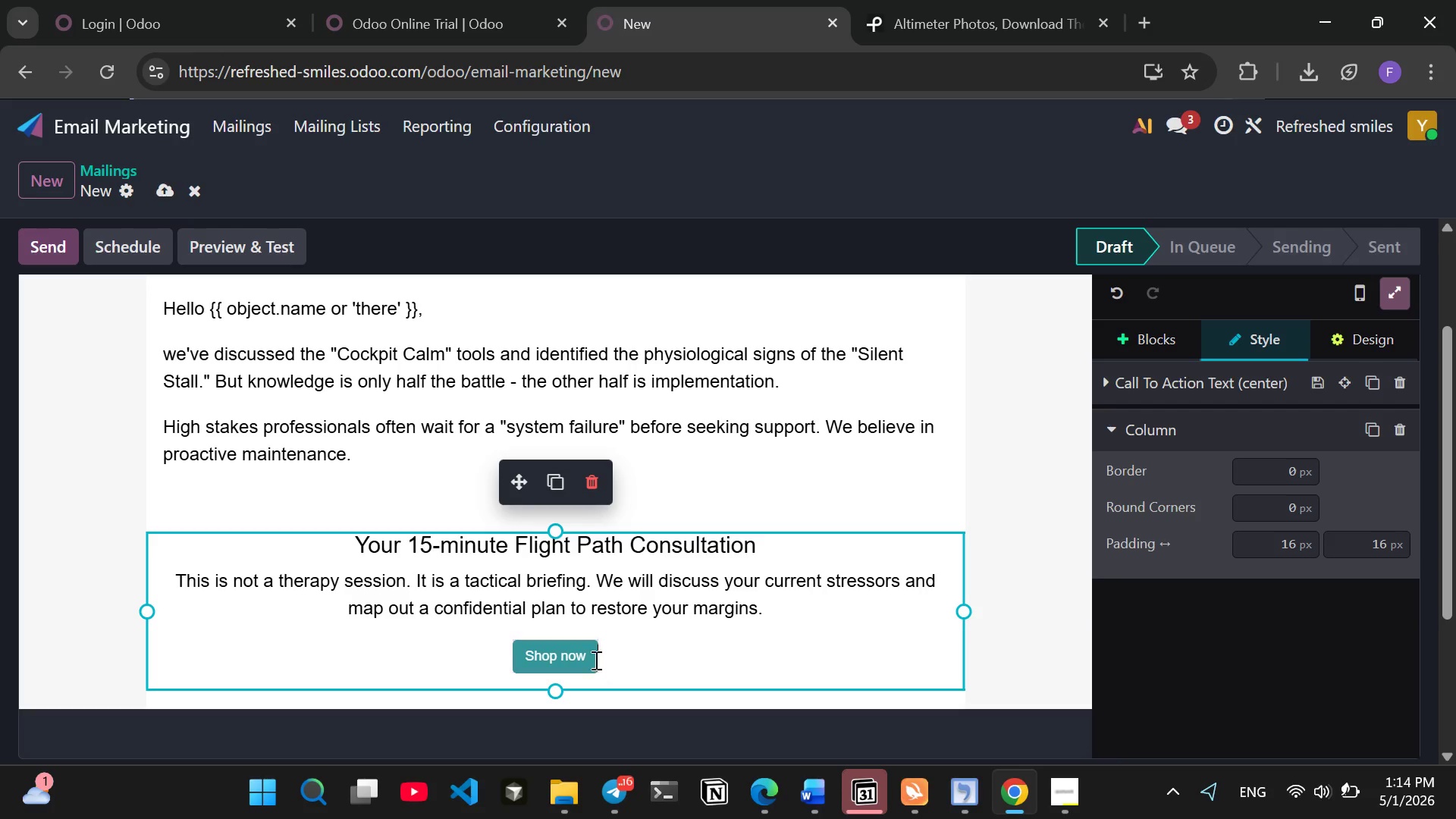 
left_click([595, 660])
 